 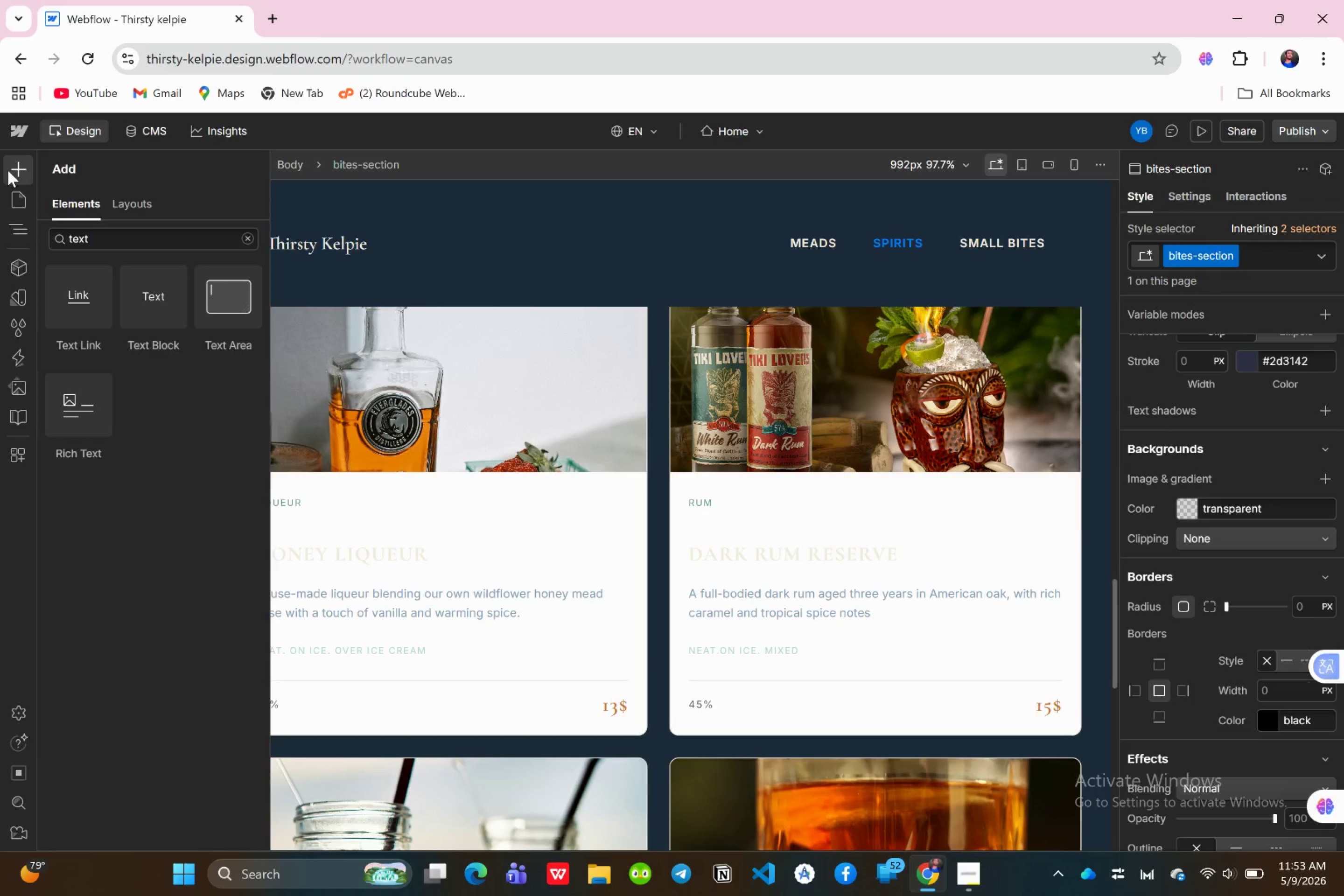 
left_click([146, 231])
 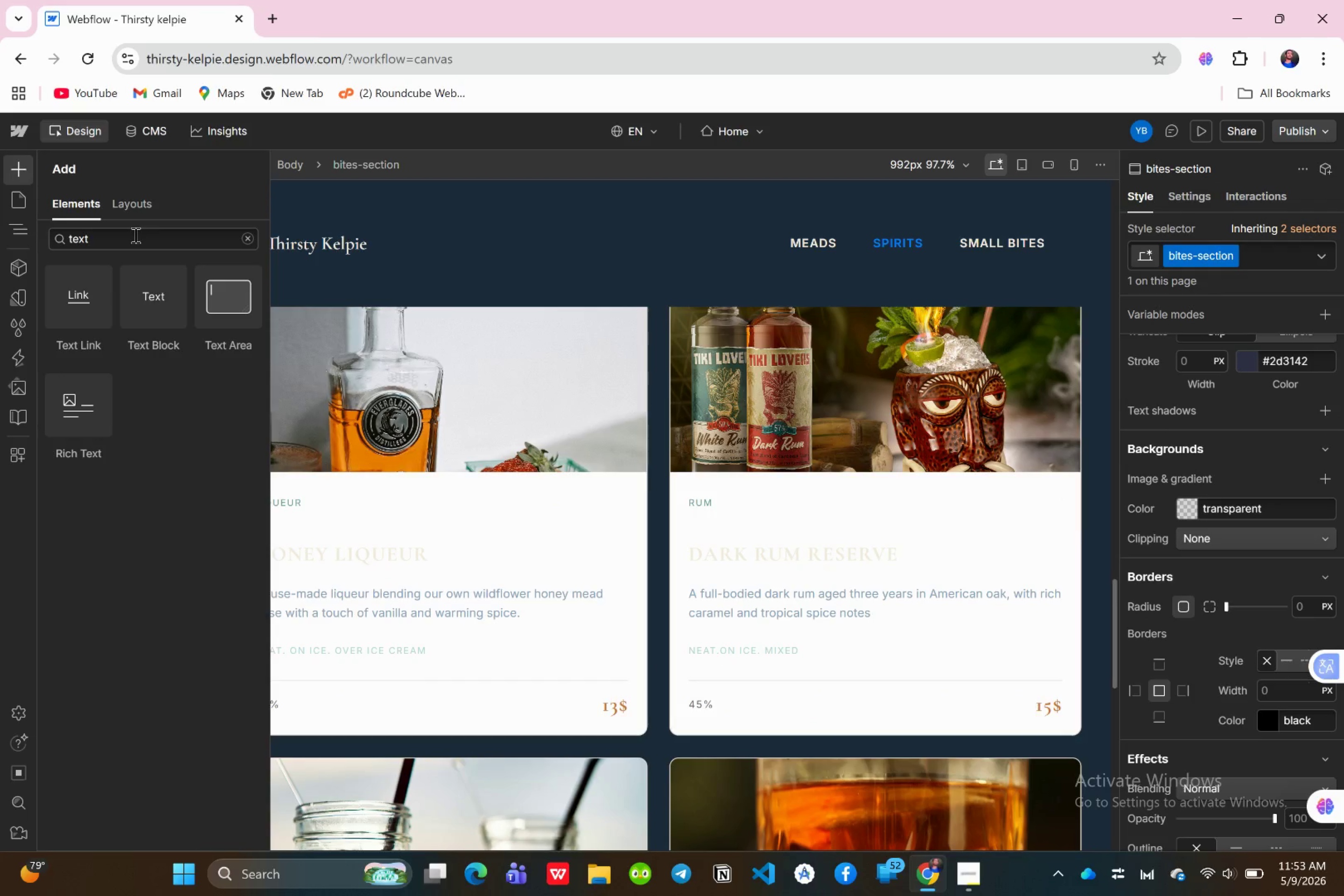 
left_click([134, 235])
 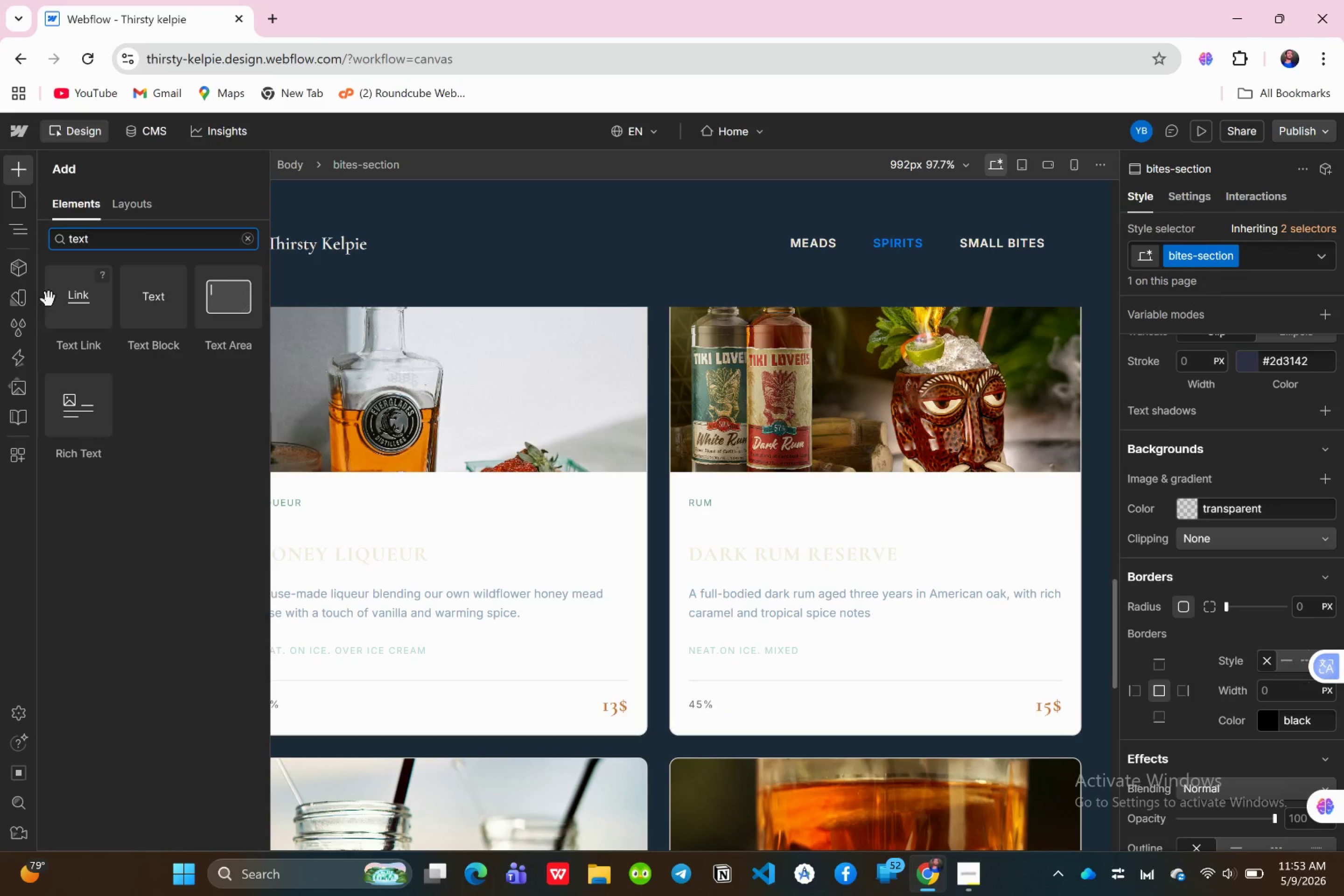 
left_click([17, 224])
 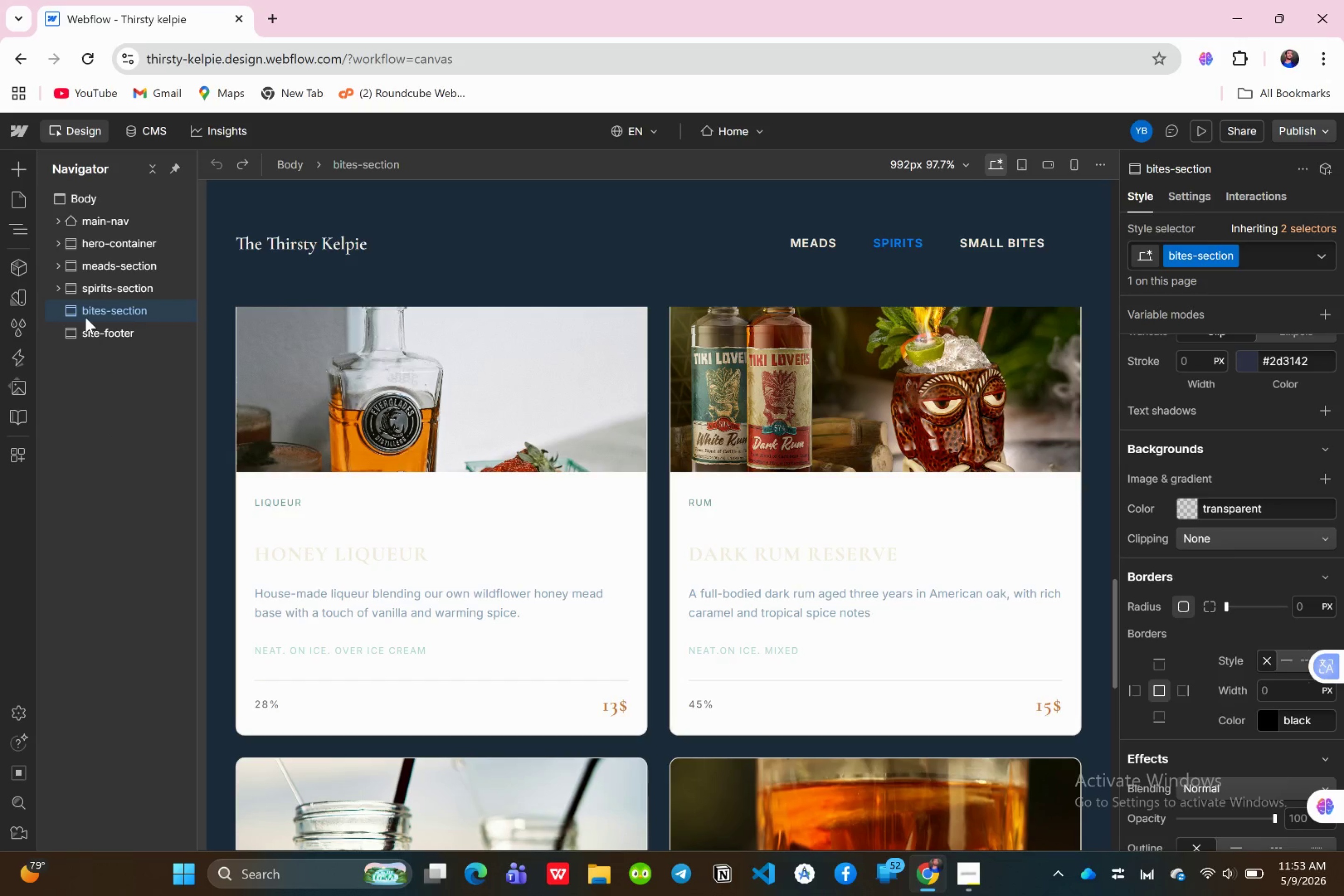 
left_click([85, 317])
 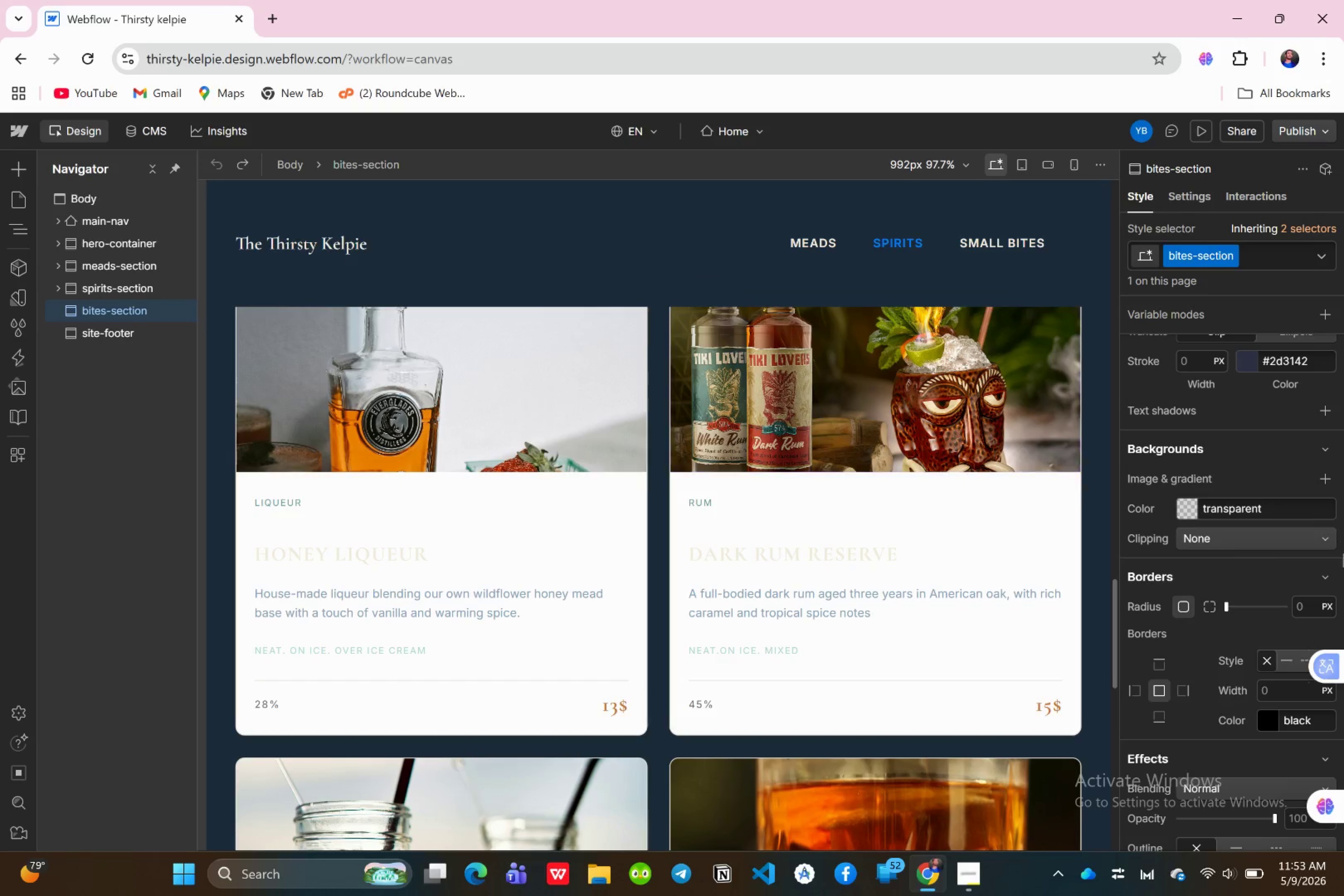 
scroll: coordinate [1256, 553], scroll_direction: down, amount: 7.0
 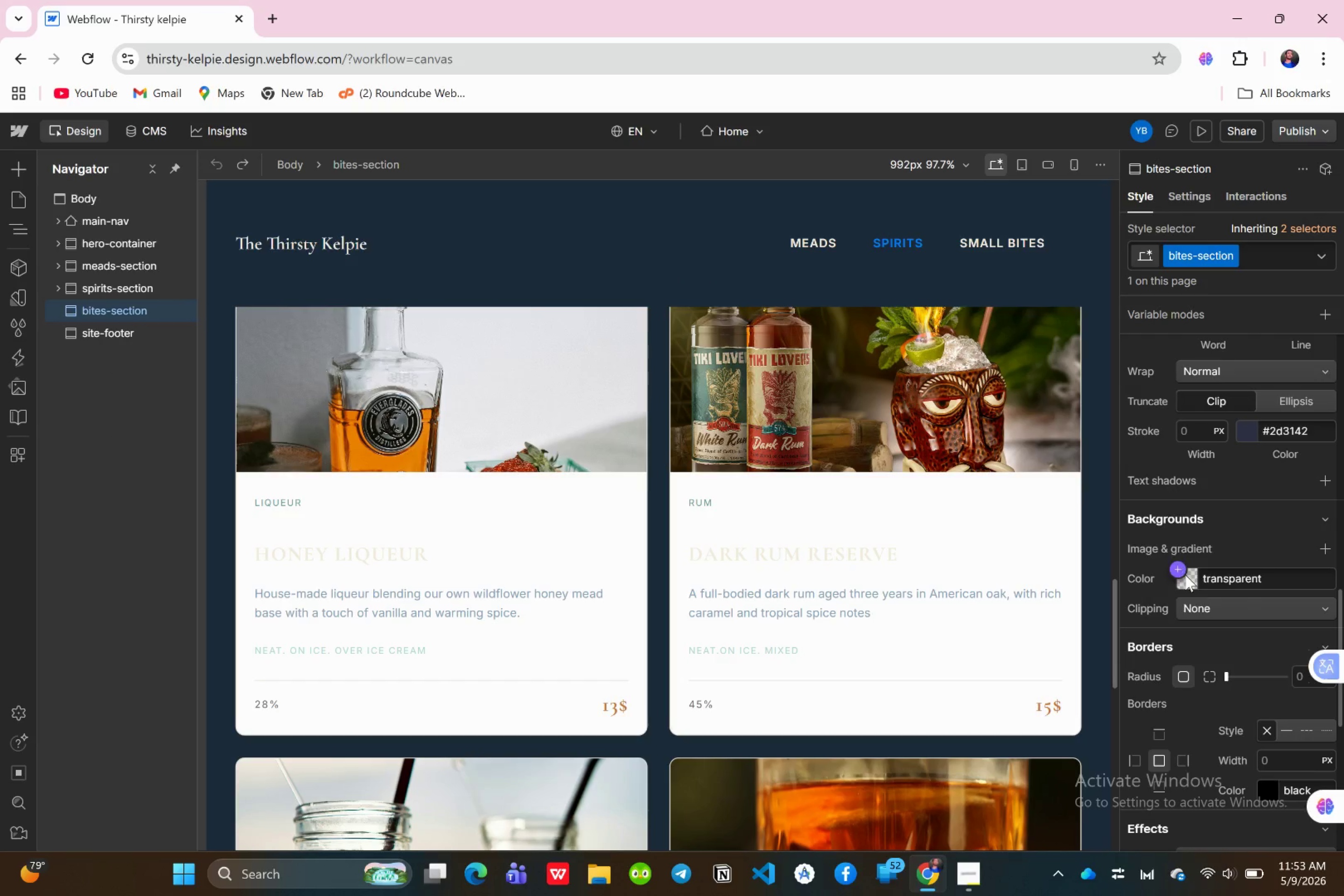 
left_click([1185, 575])
 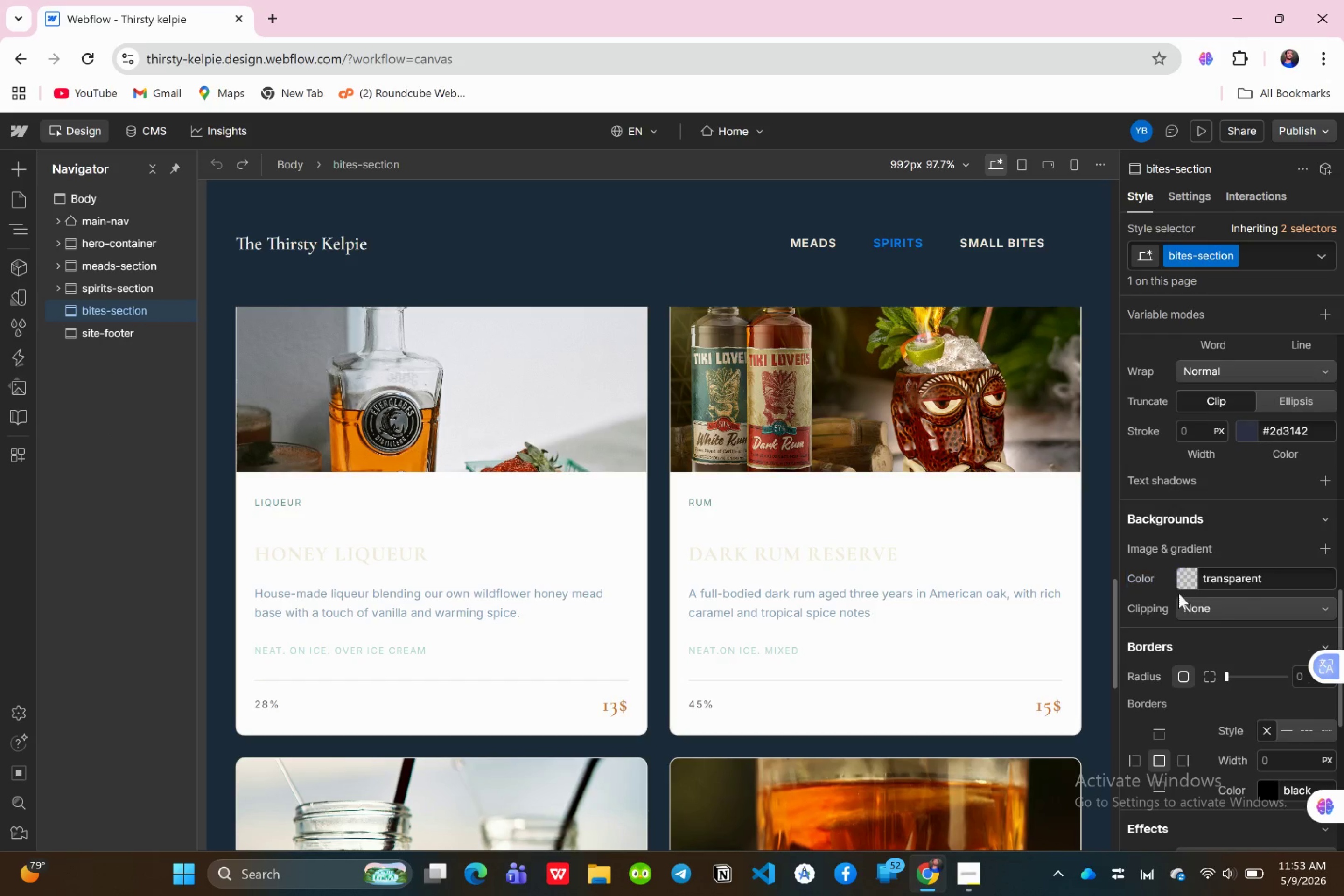 
left_click([1189, 584])
 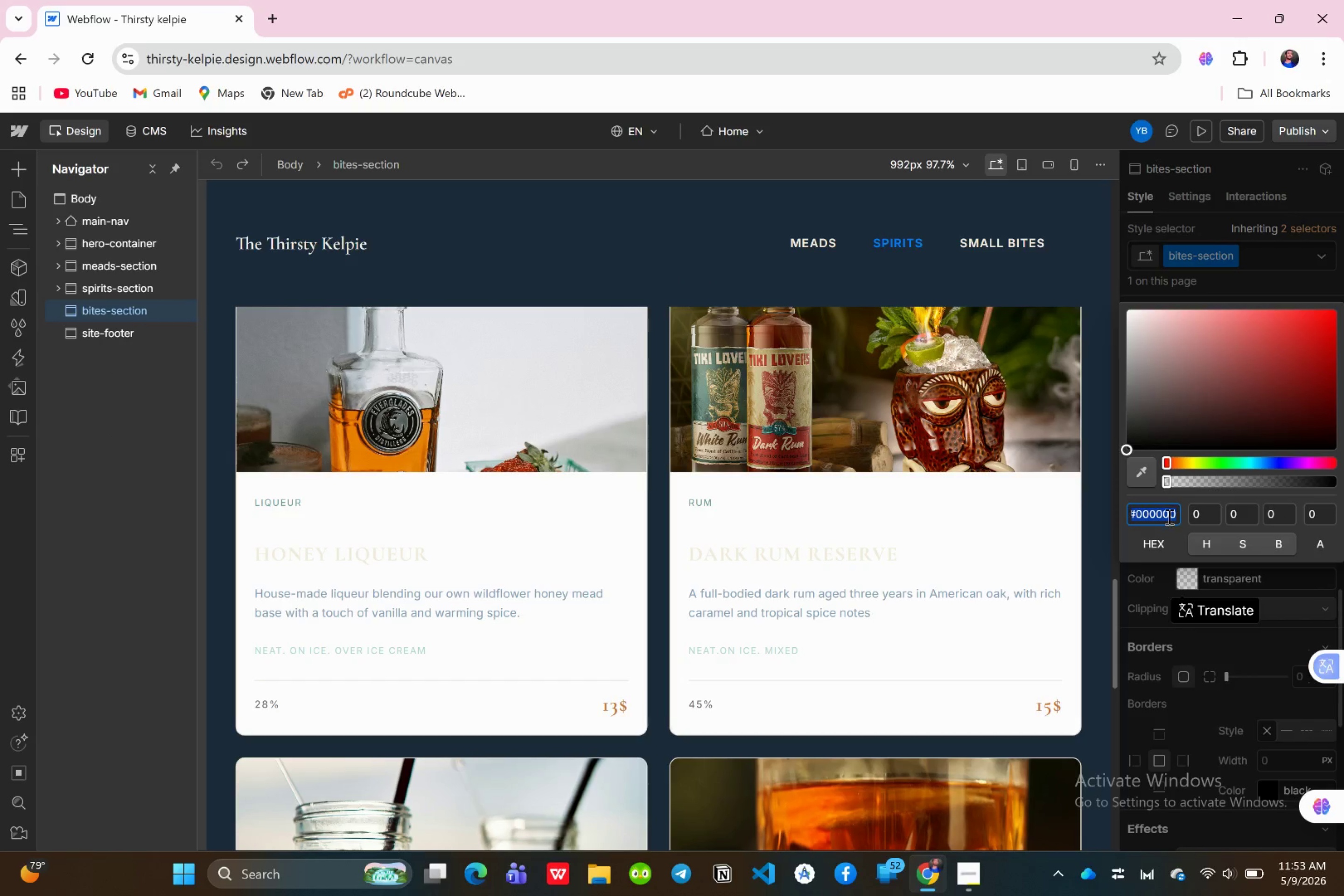 
left_click_drag(start_coordinate=[1168, 504], to_coordinate=[1165, 506])
 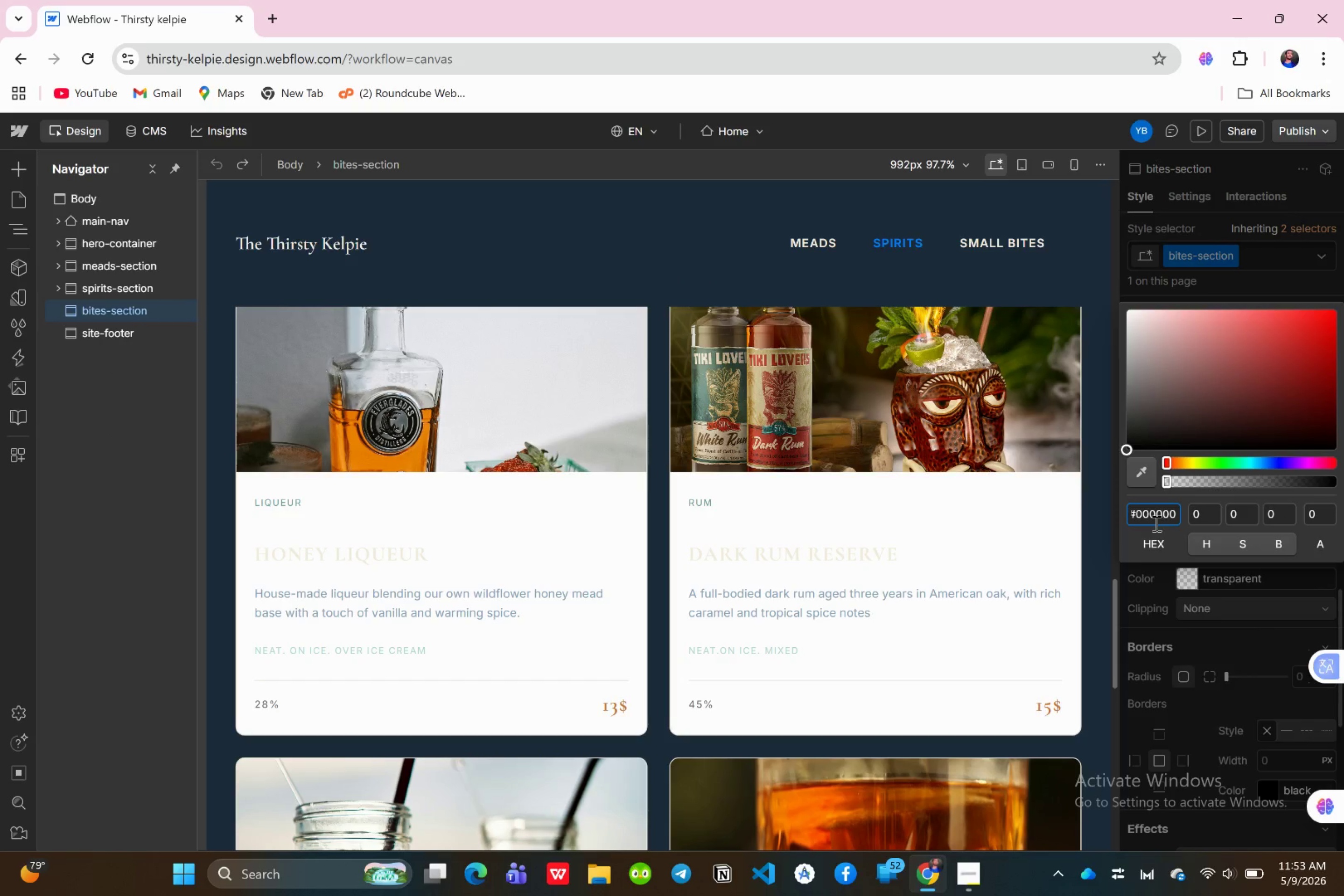 
key(Control+A)
 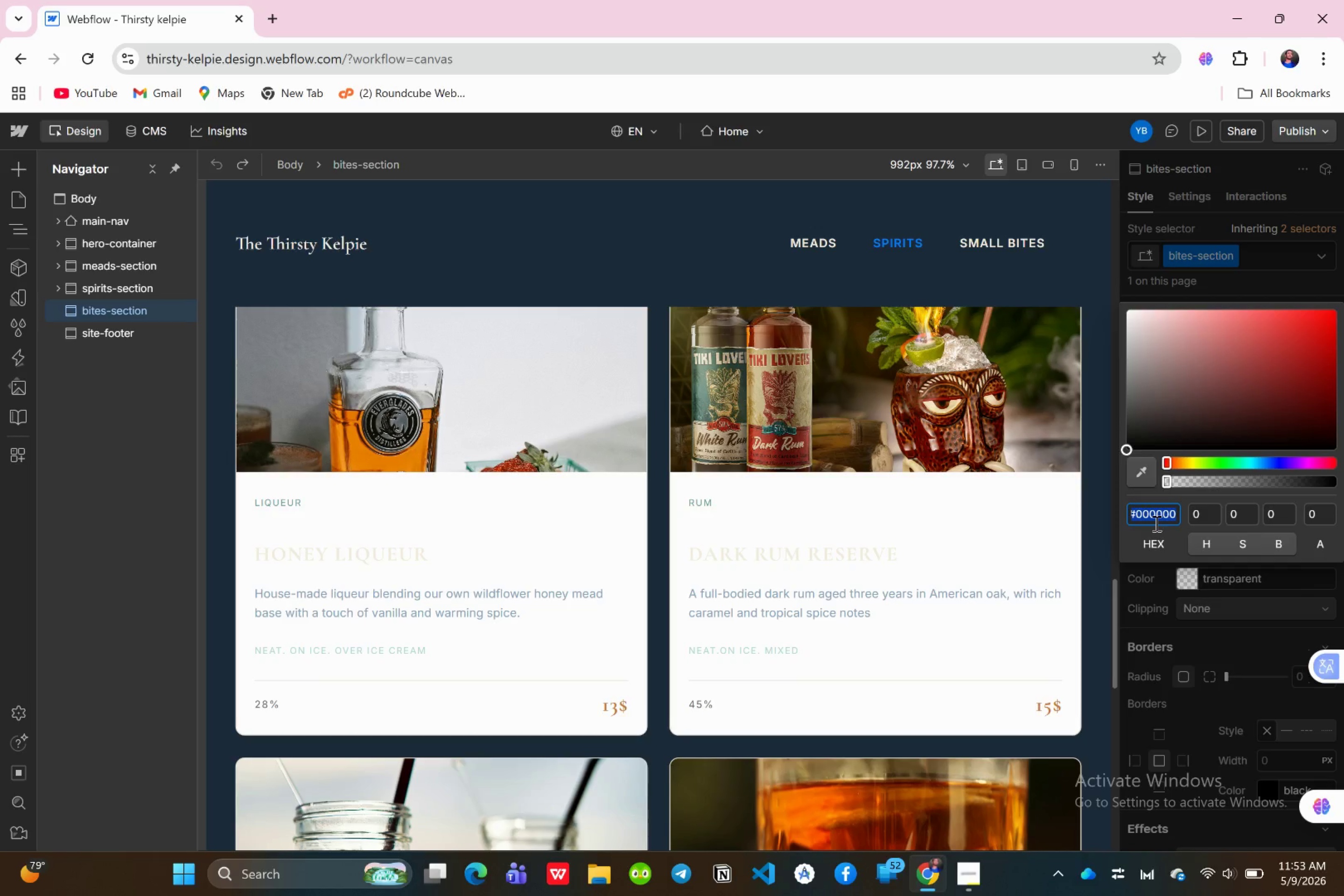 
key(Shift+3)
 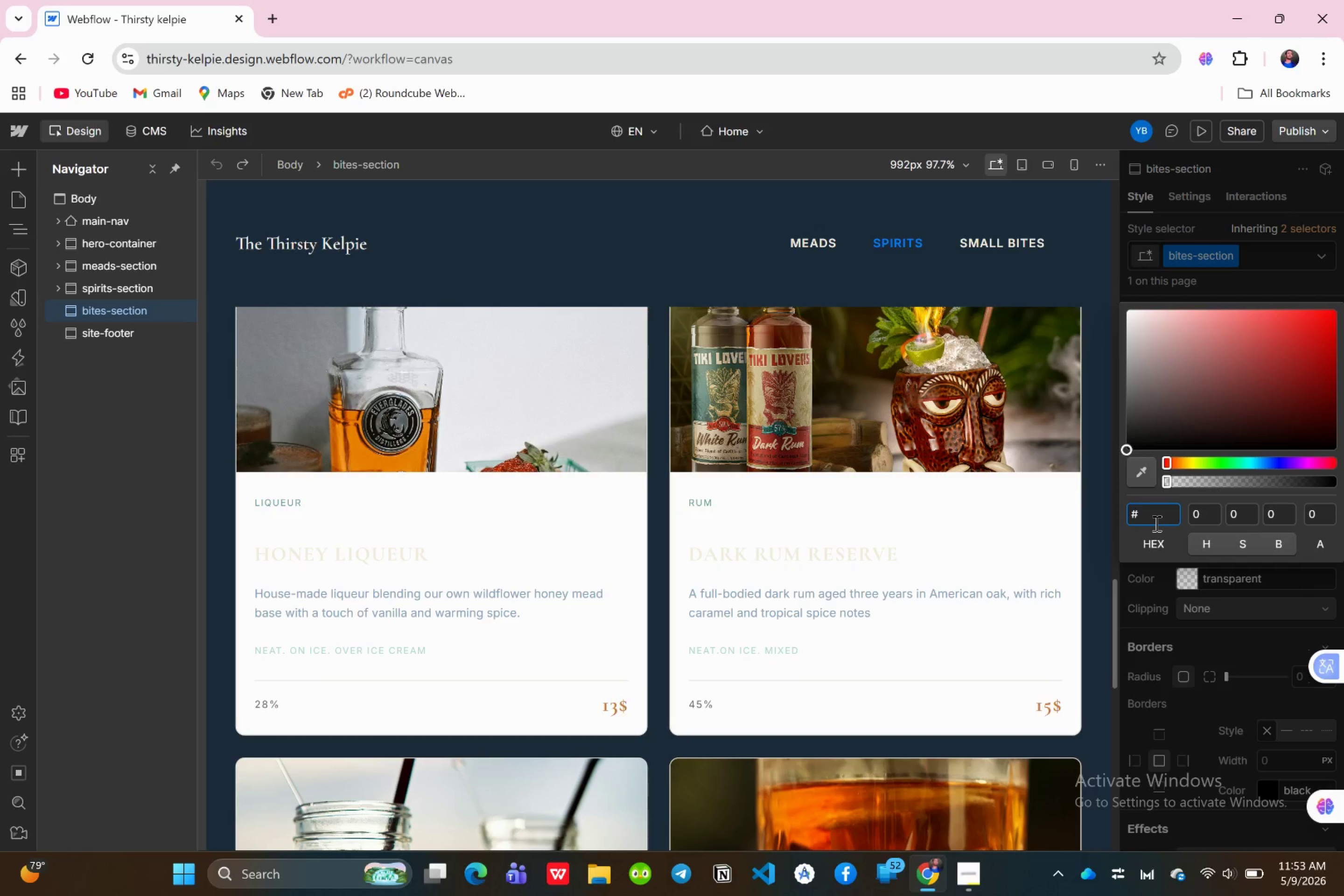 
wait(8.03)
 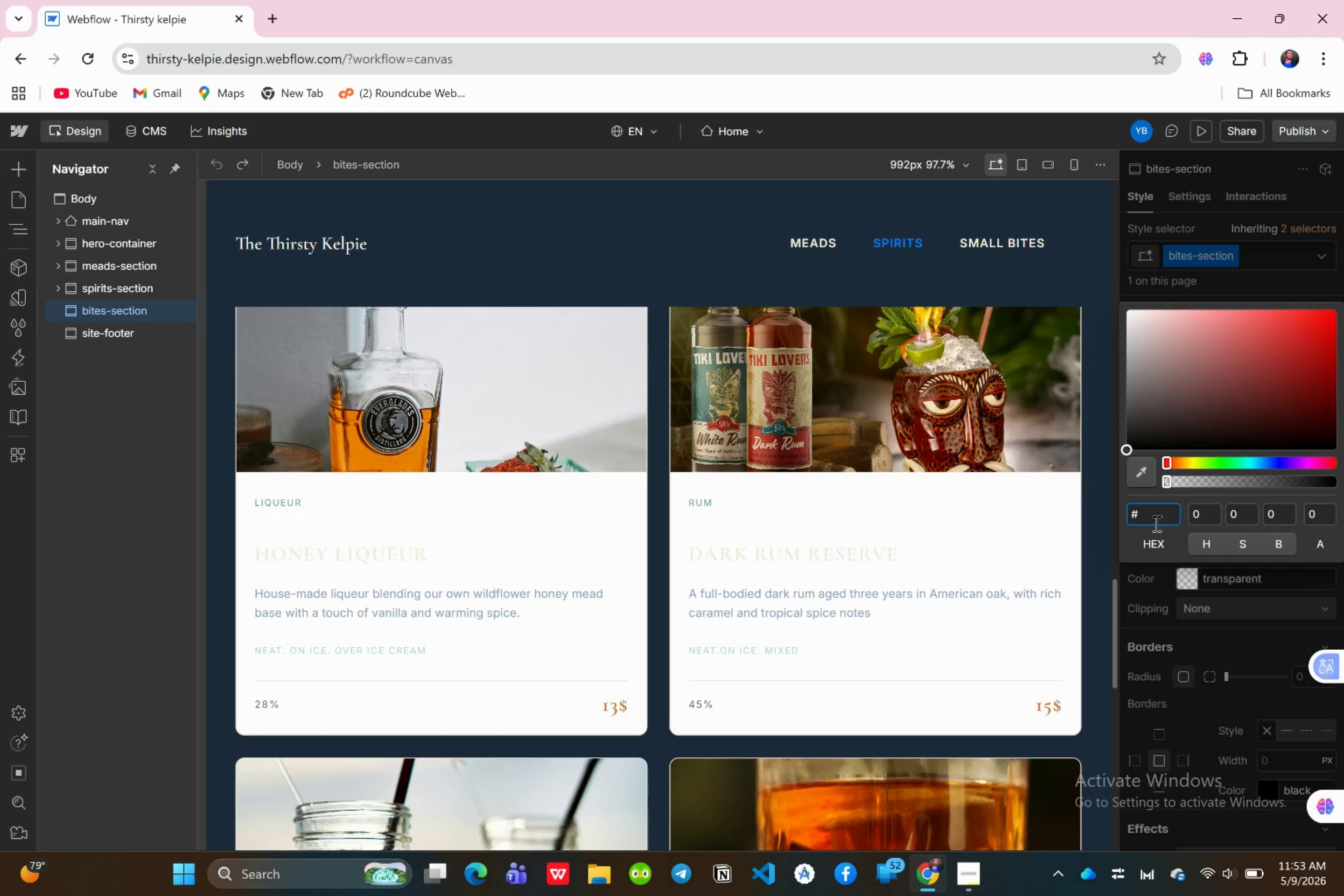 
key(F)
 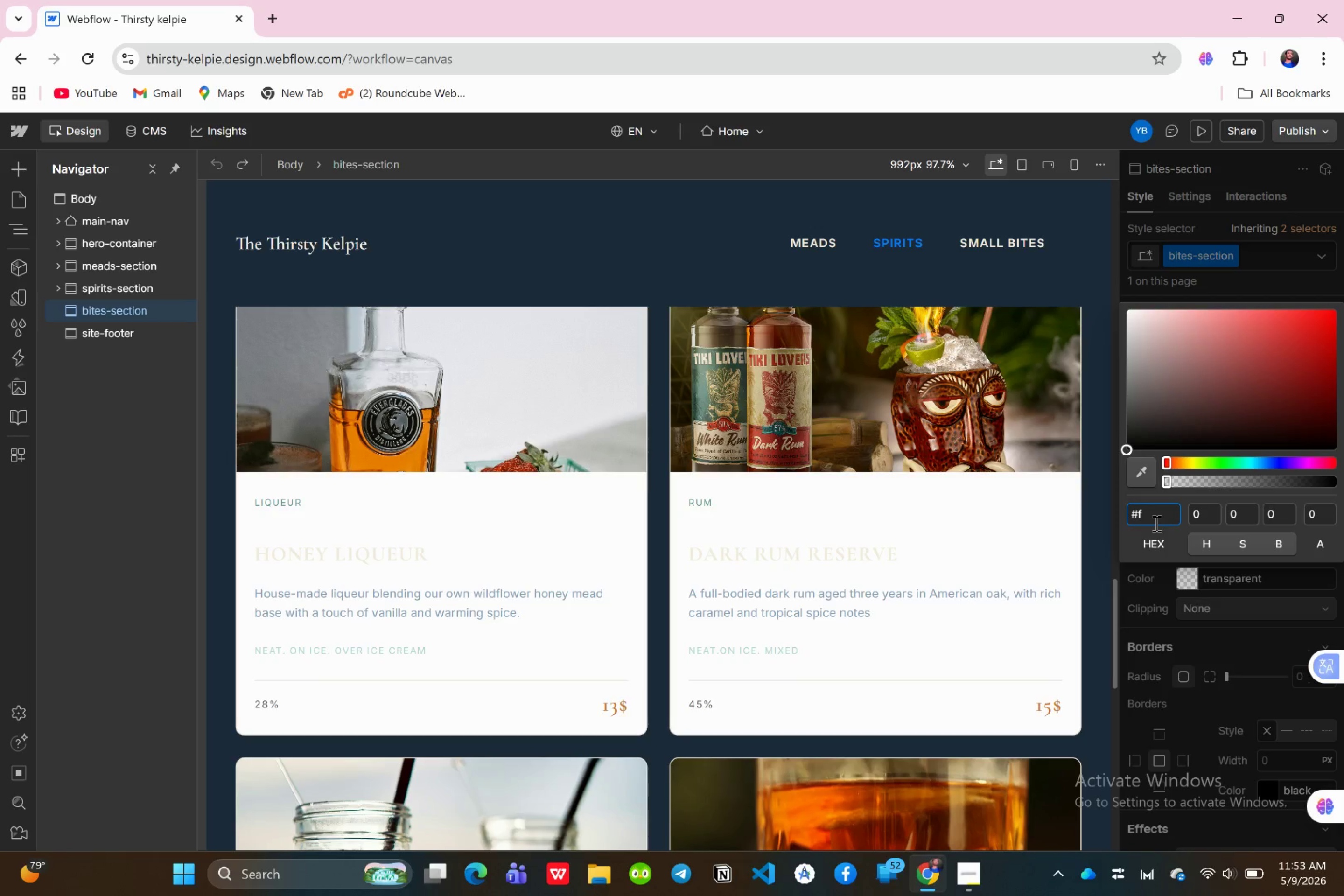 
wait(7.68)
 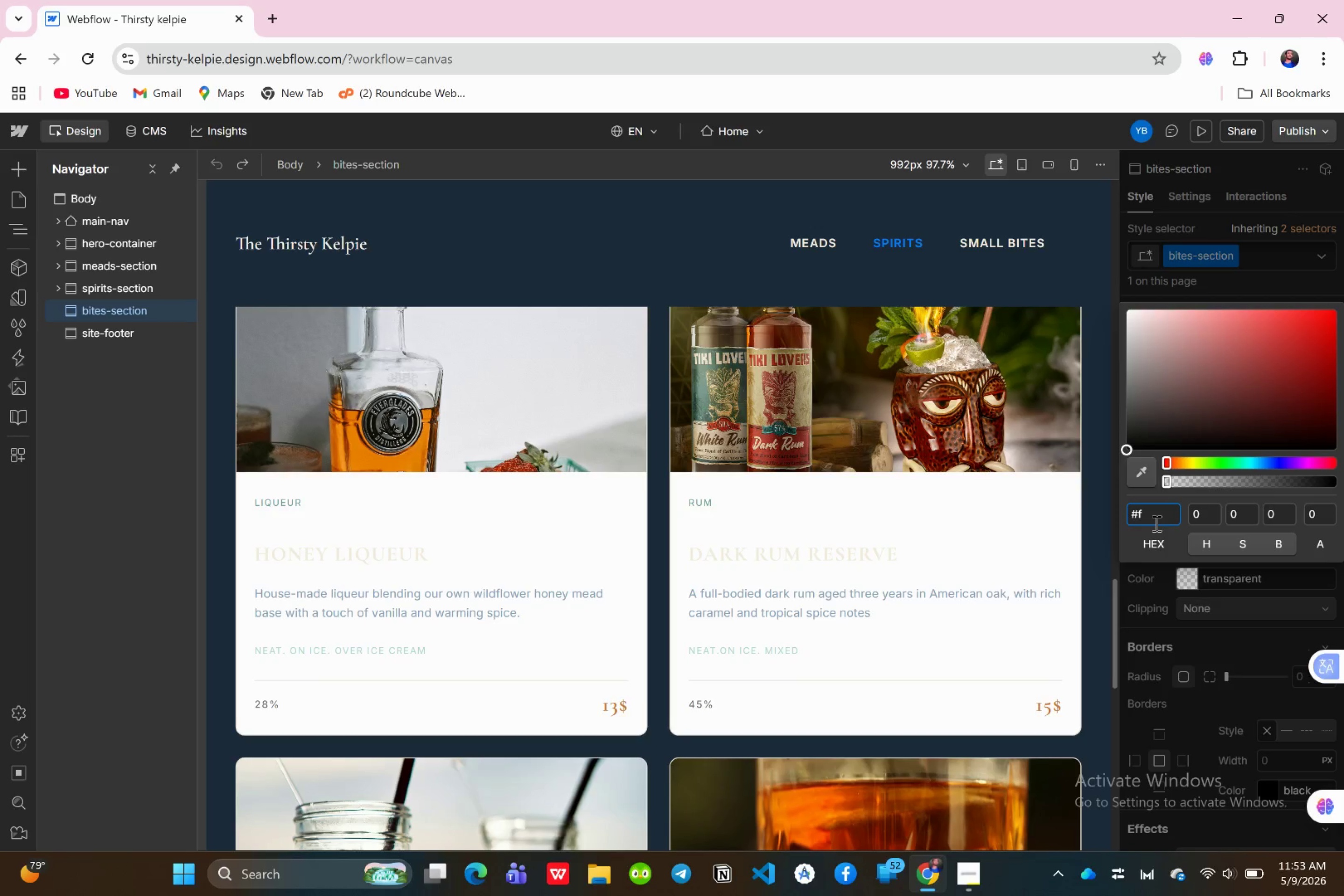 
type(4ede0)
 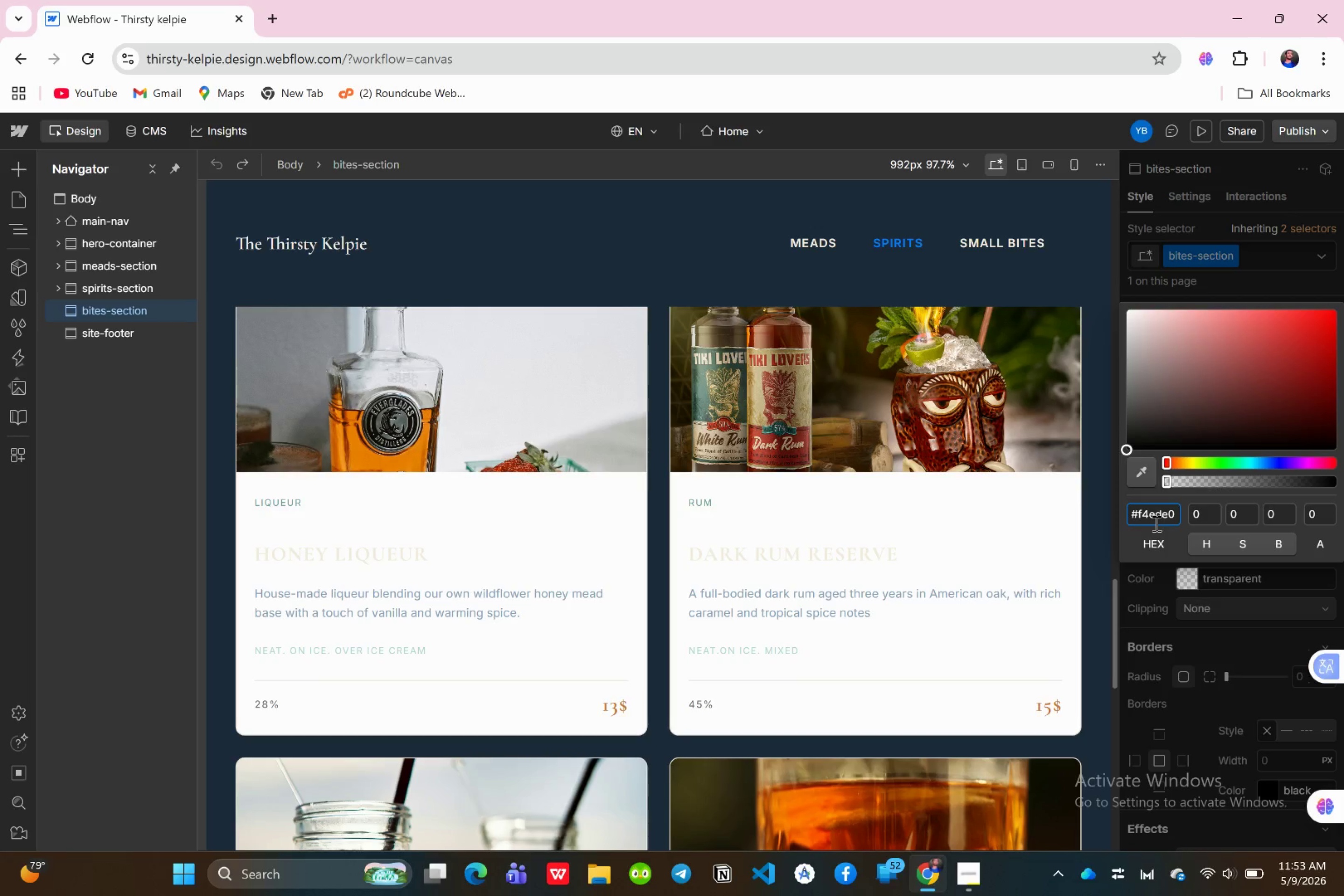 
key(Enter)
 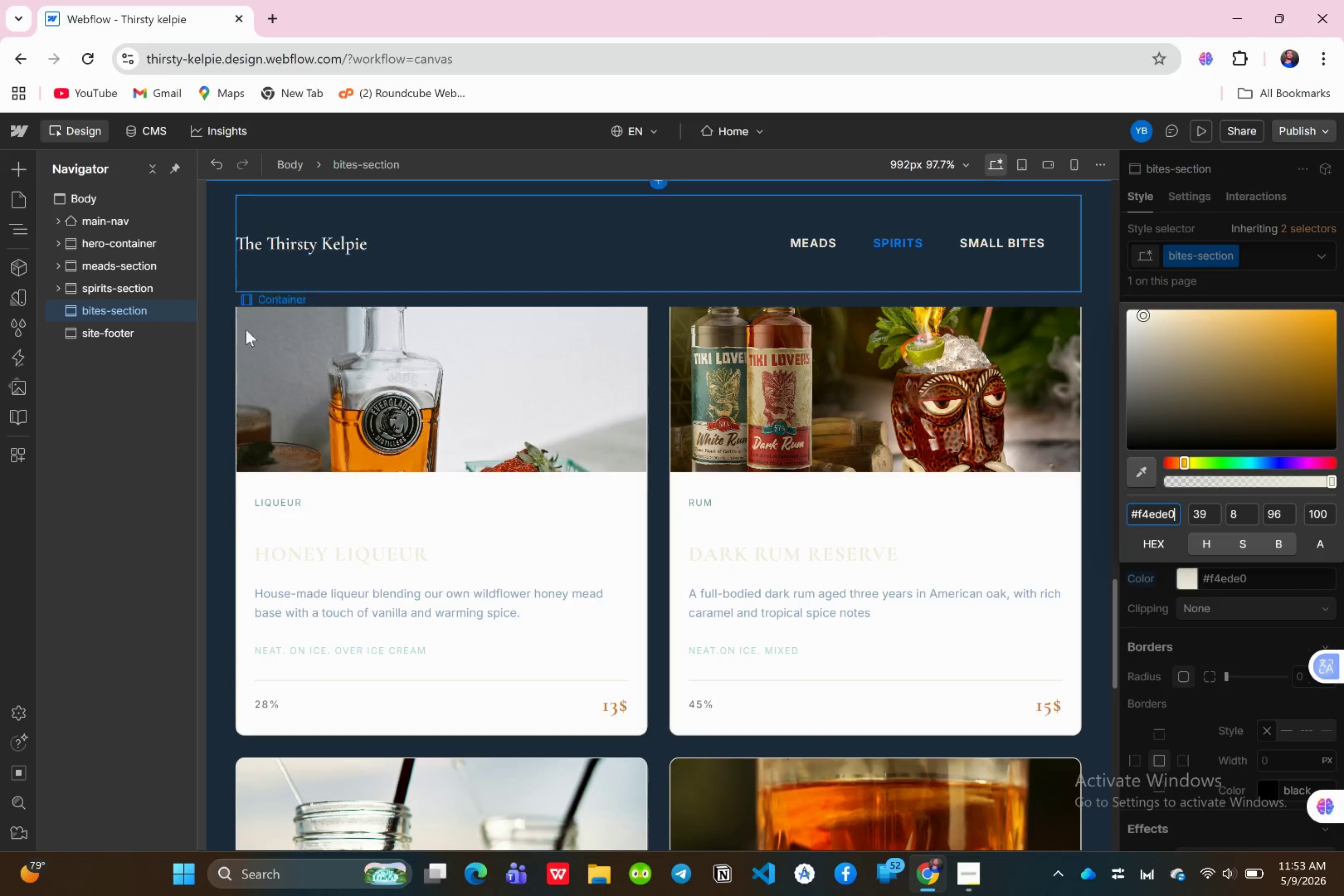 
left_click([119, 411])
 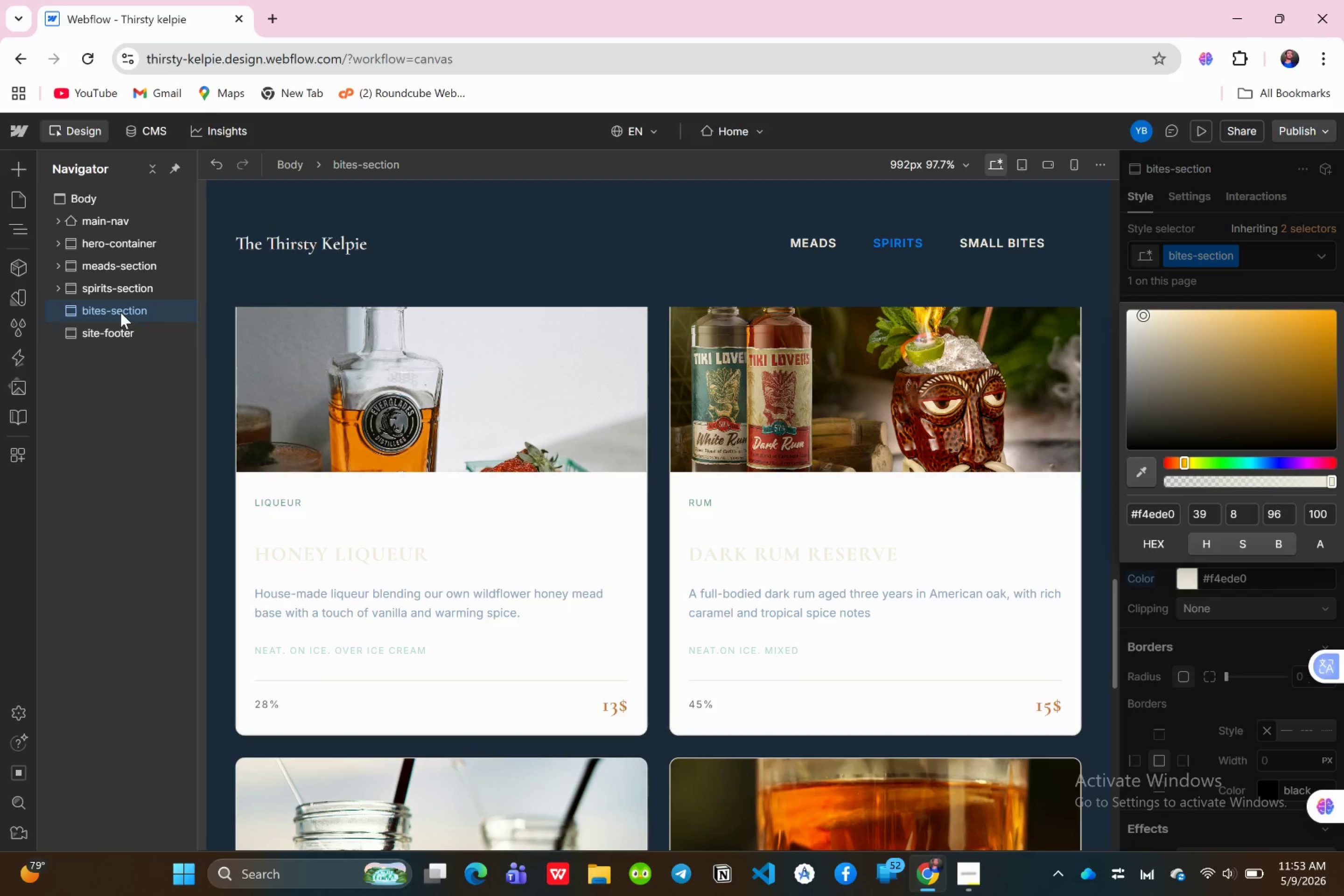 
left_click([120, 311])
 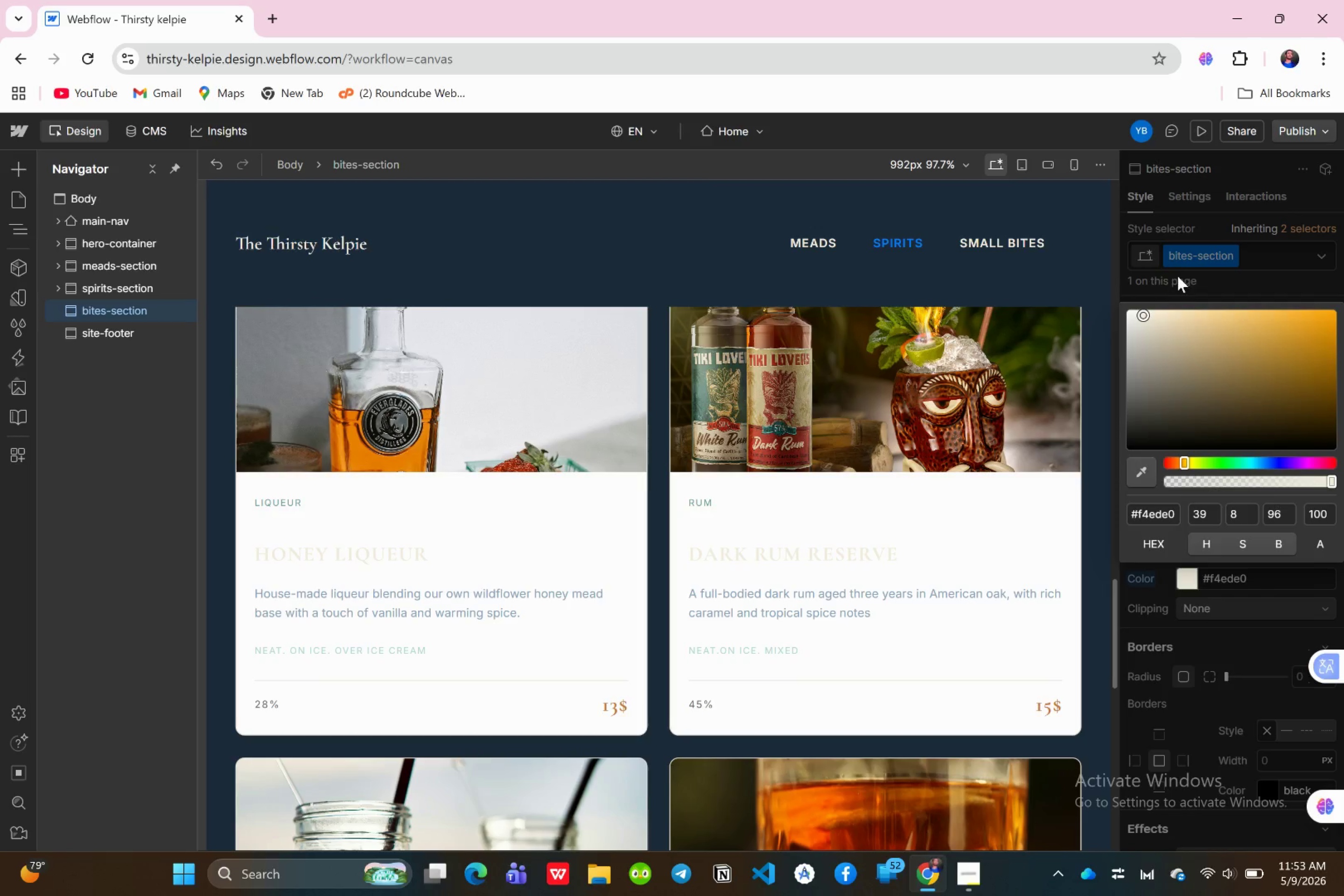 
left_click([1181, 276])
 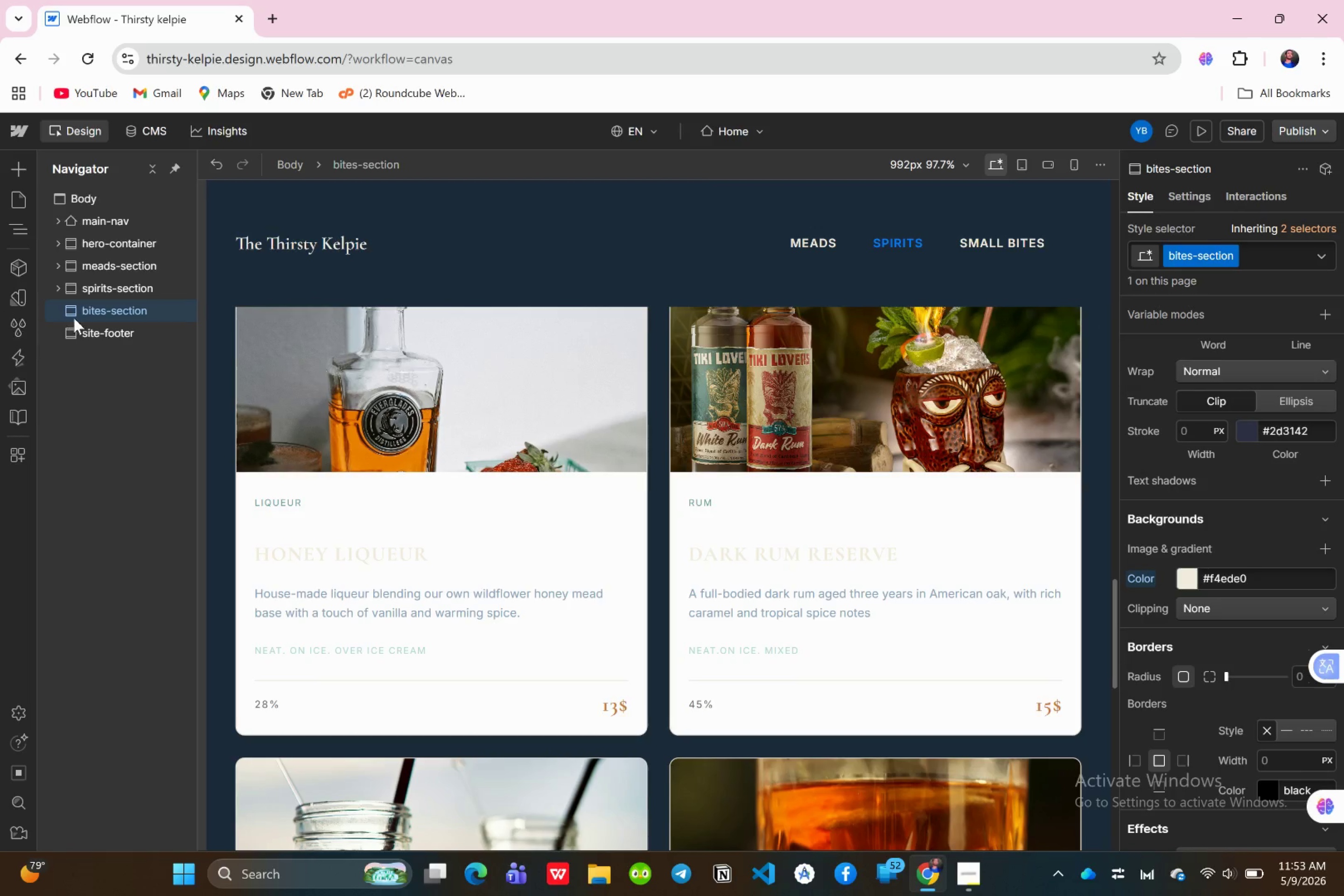 
left_click([84, 307])
 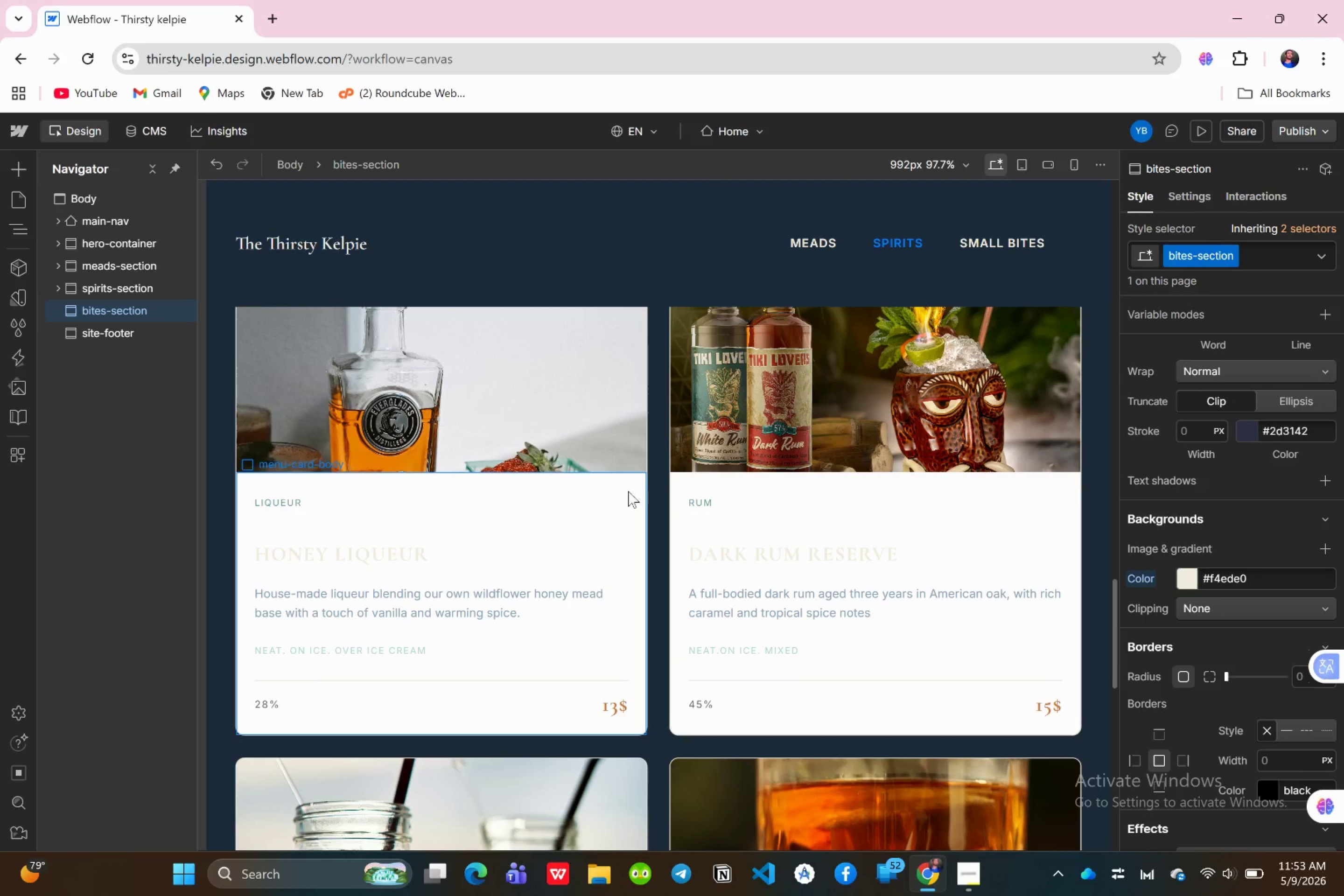 
scroll: coordinate [630, 491], scroll_direction: down, amount: 23.0
 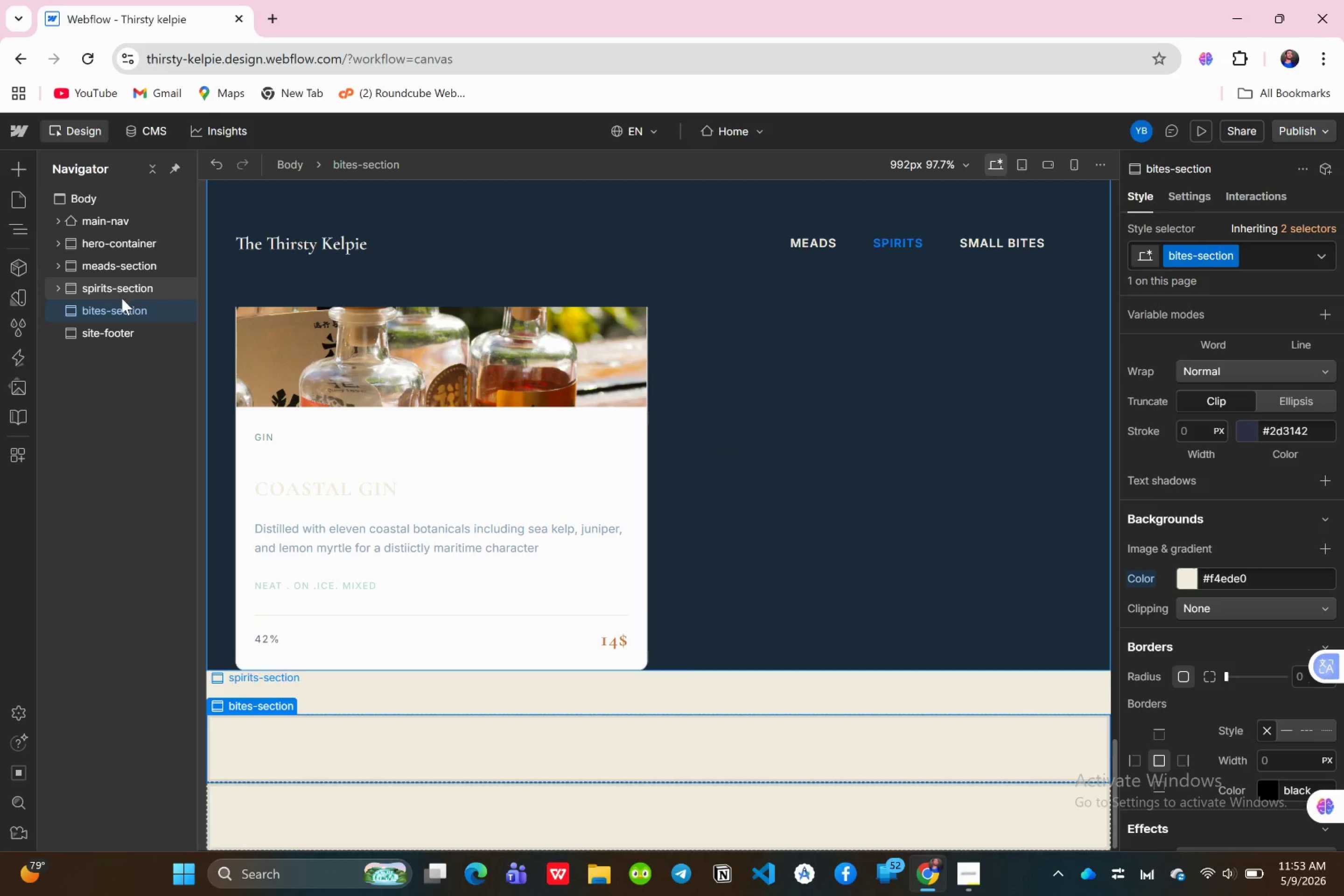 
left_click([112, 312])
 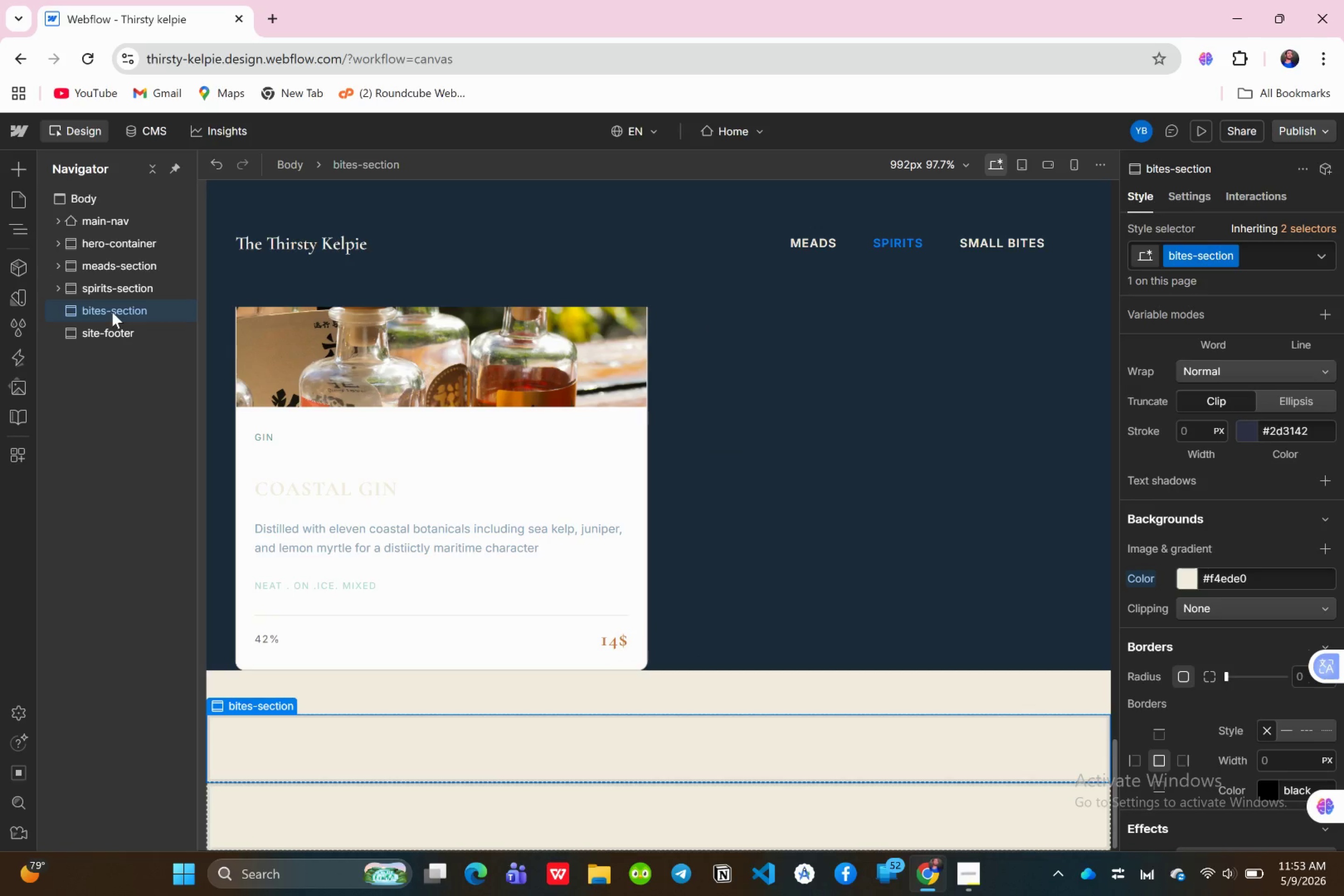 
left_click([103, 315])
 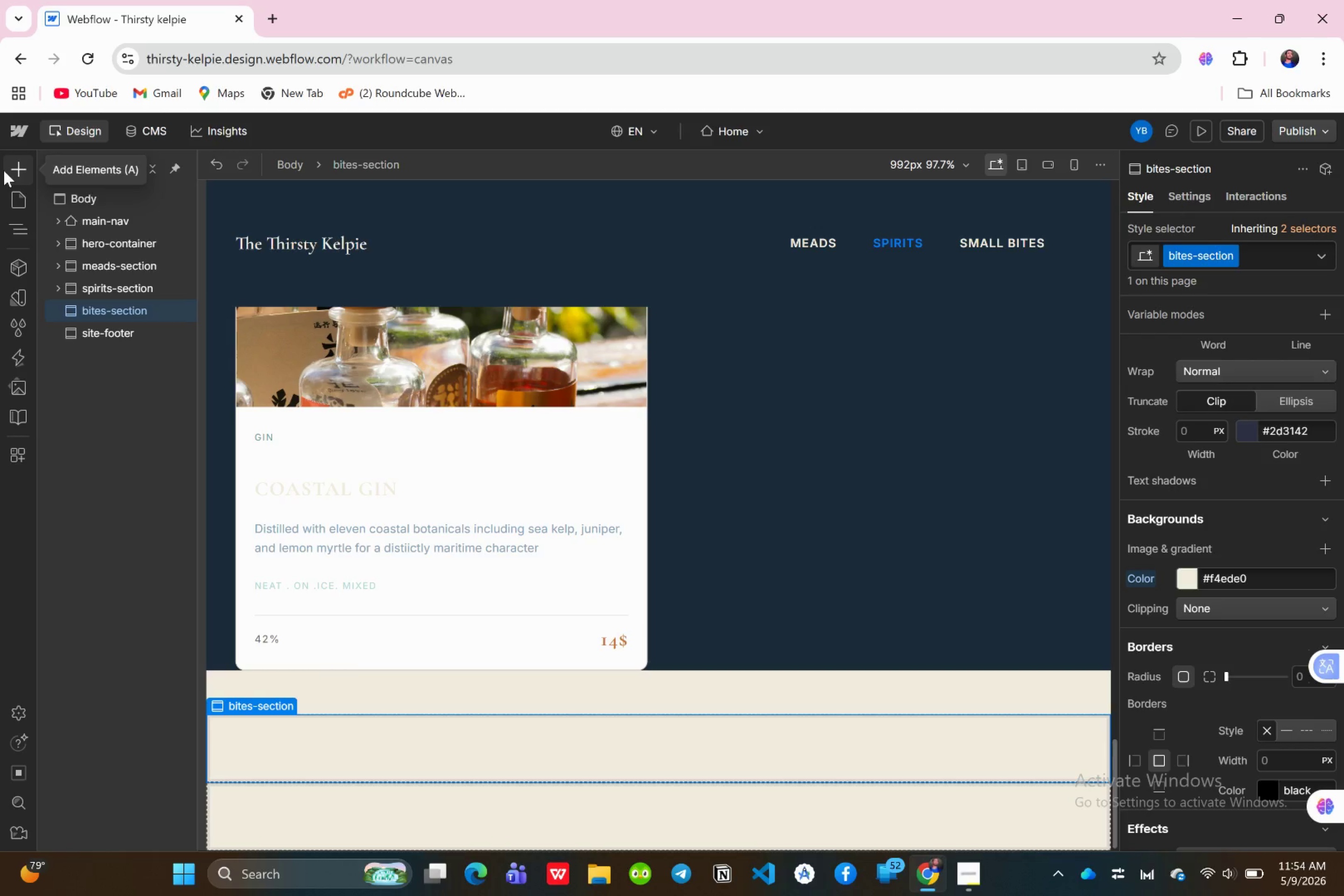 
wait(7.42)
 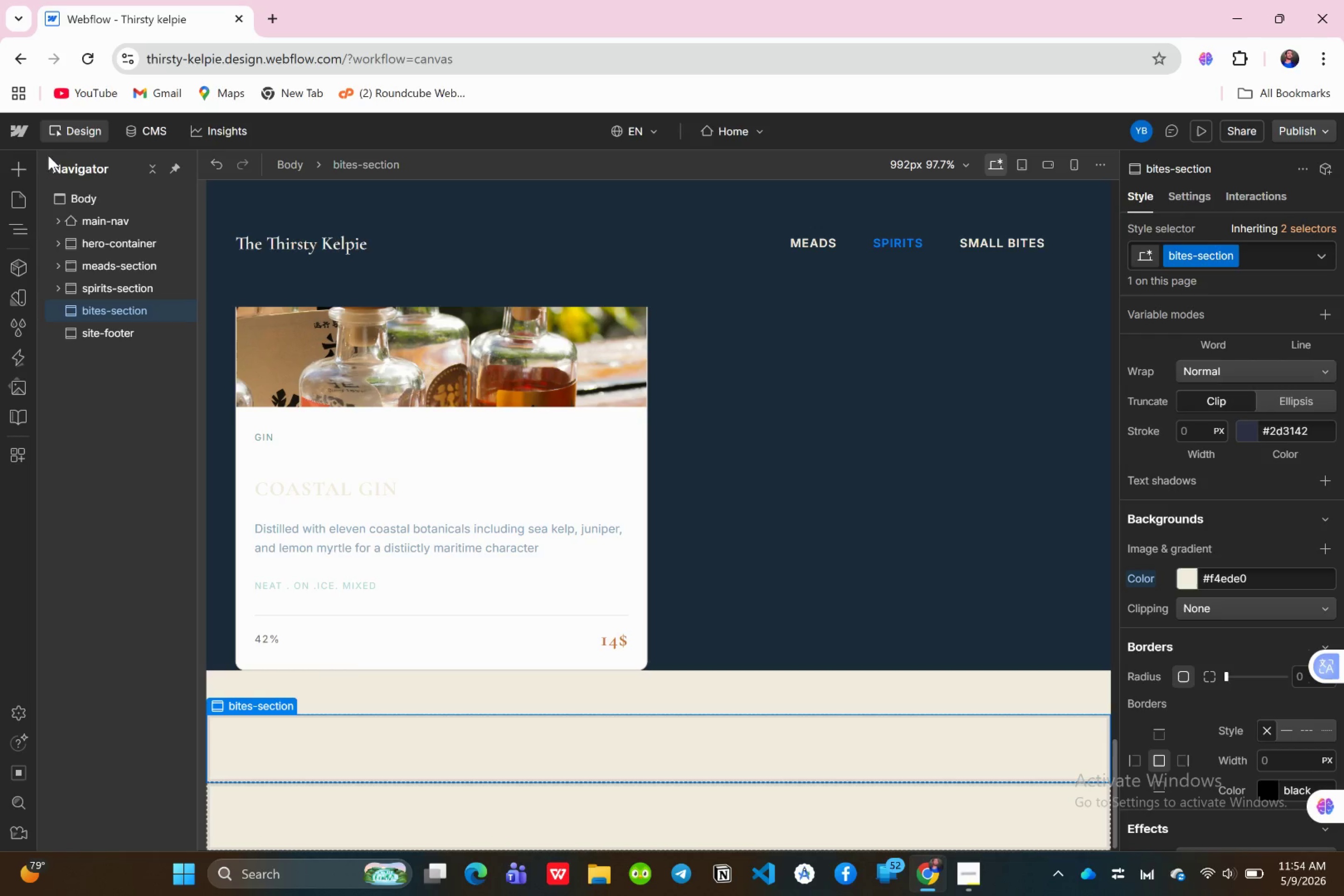 
left_click([4, 170])
 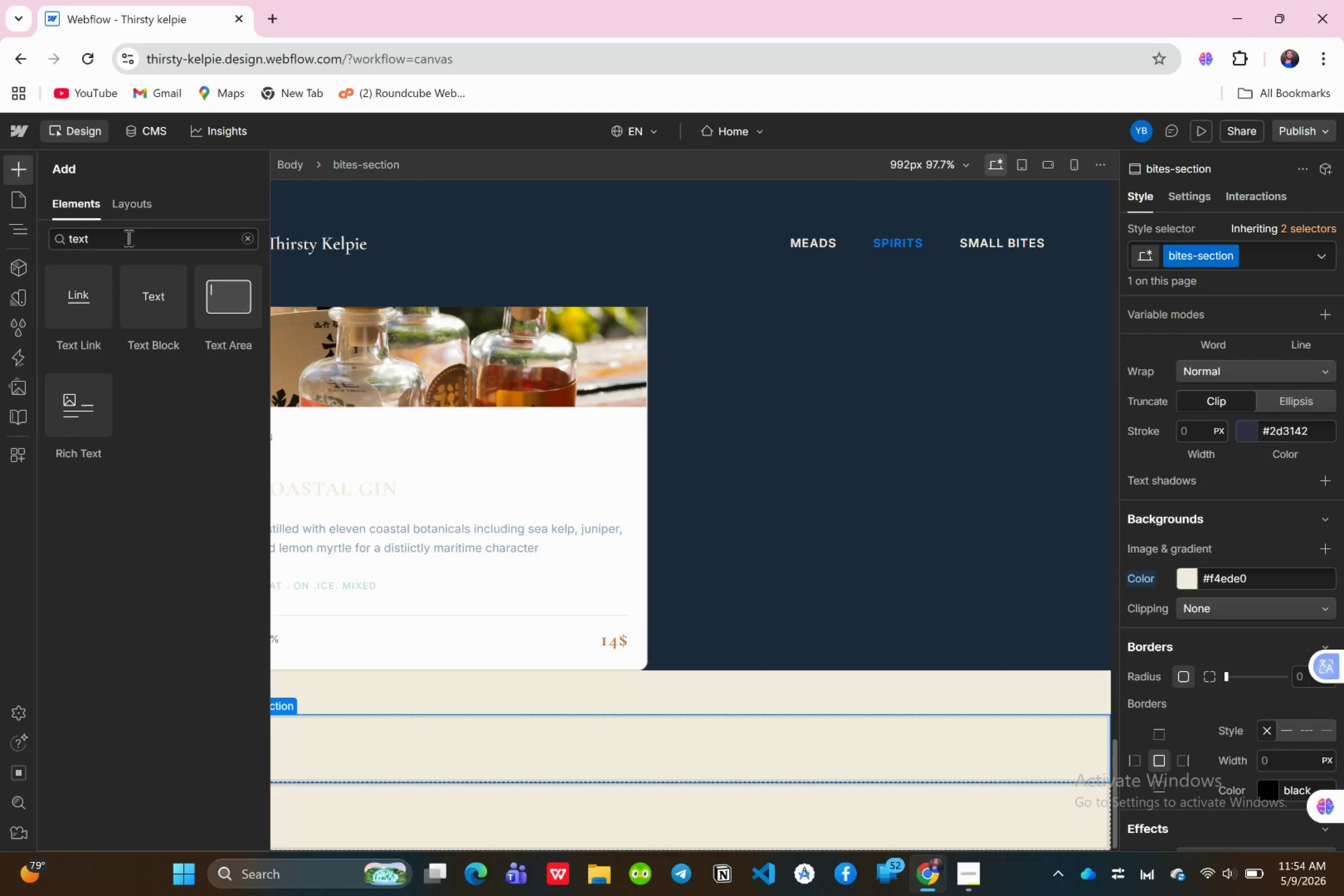 
left_click([132, 232])
 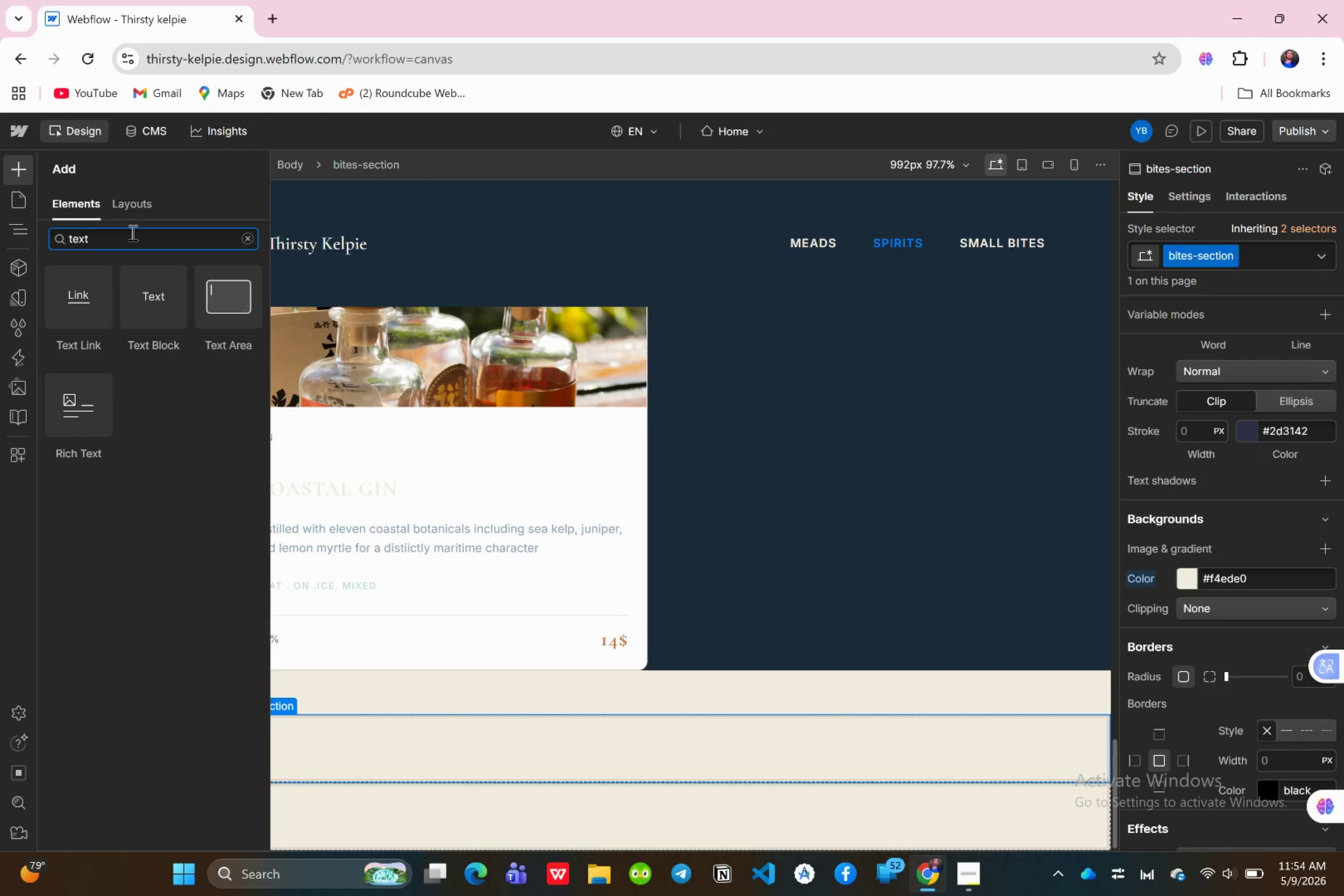 
key(Backspace)
key(Backspace)
key(Backspace)
key(Backspace)
key(Backspace)
key(Backspace)
type(div)
 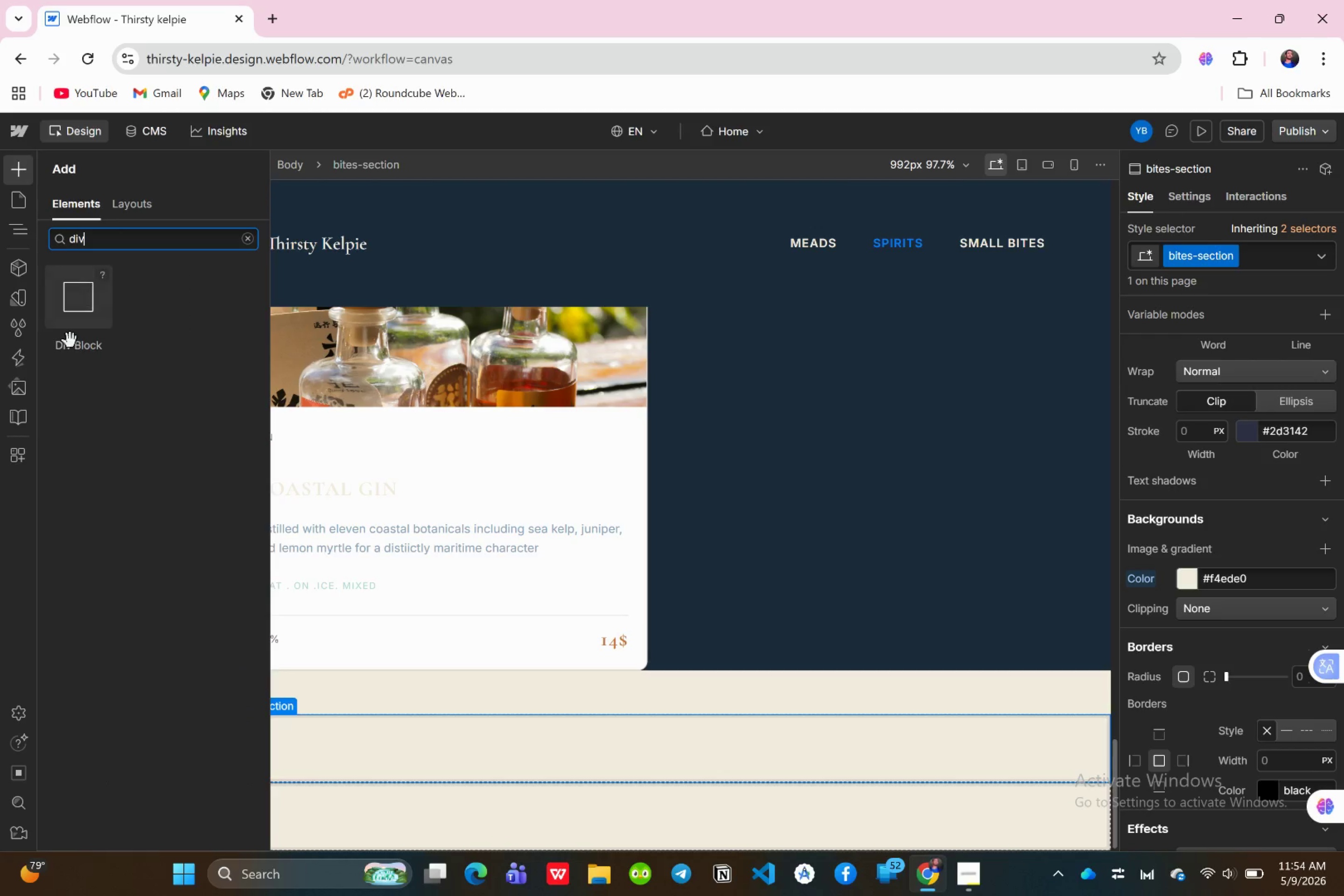 
left_click_drag(start_coordinate=[73, 343], to_coordinate=[120, 316])
 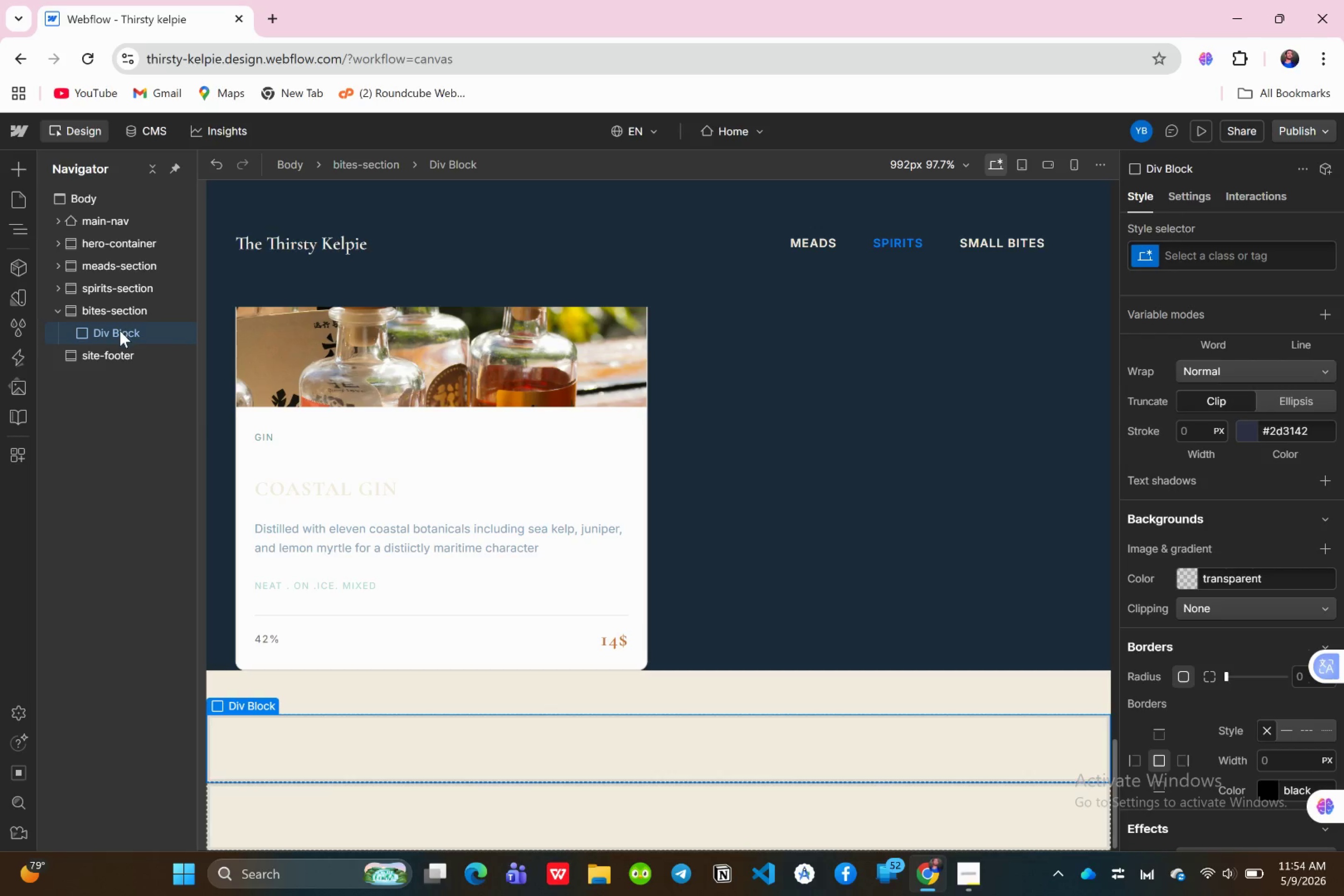 
left_click([120, 332])
 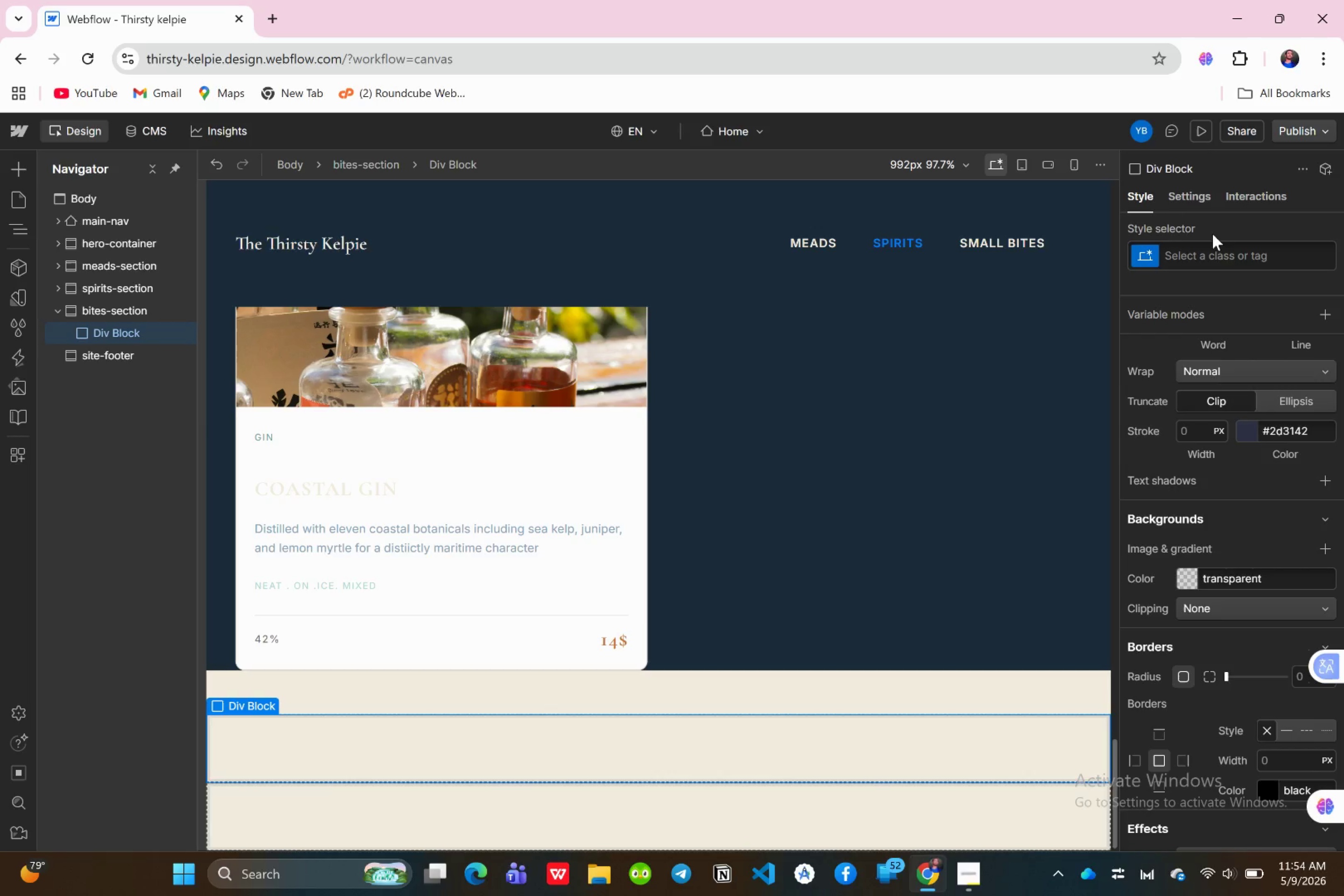 
left_click([1204, 256])
 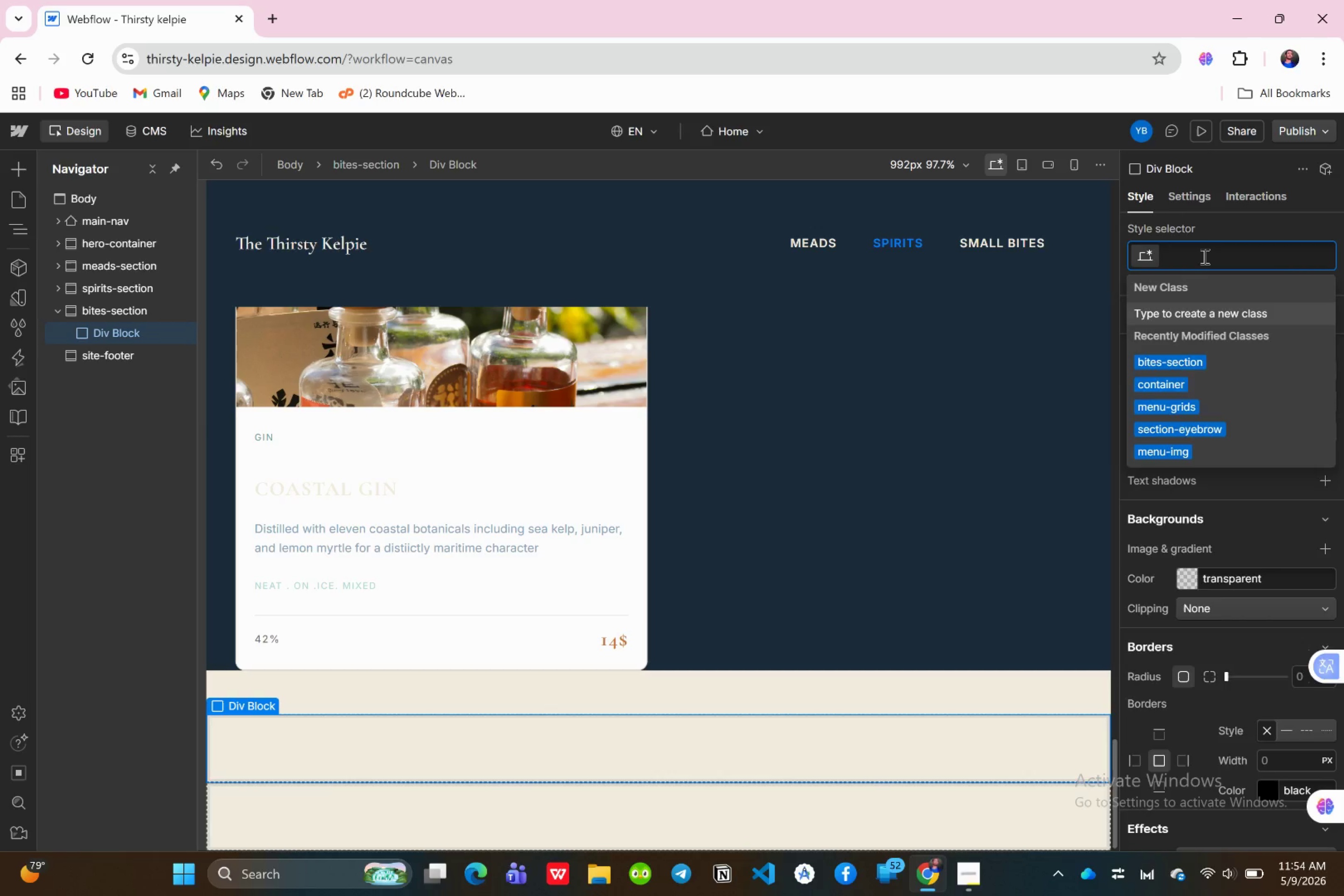 
type(conat)
key(Backspace)
key(Backspace)
 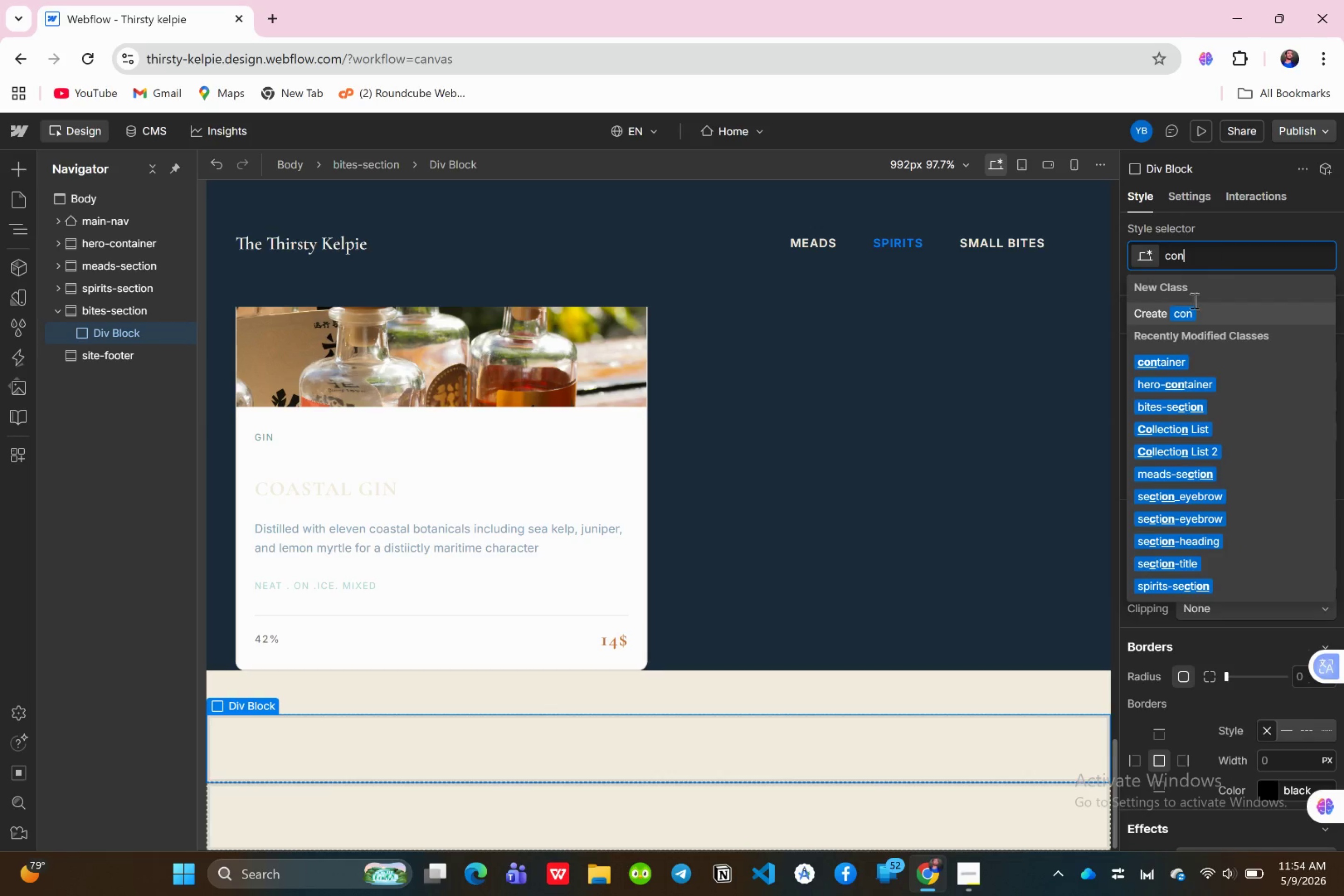 
left_click([1177, 354])
 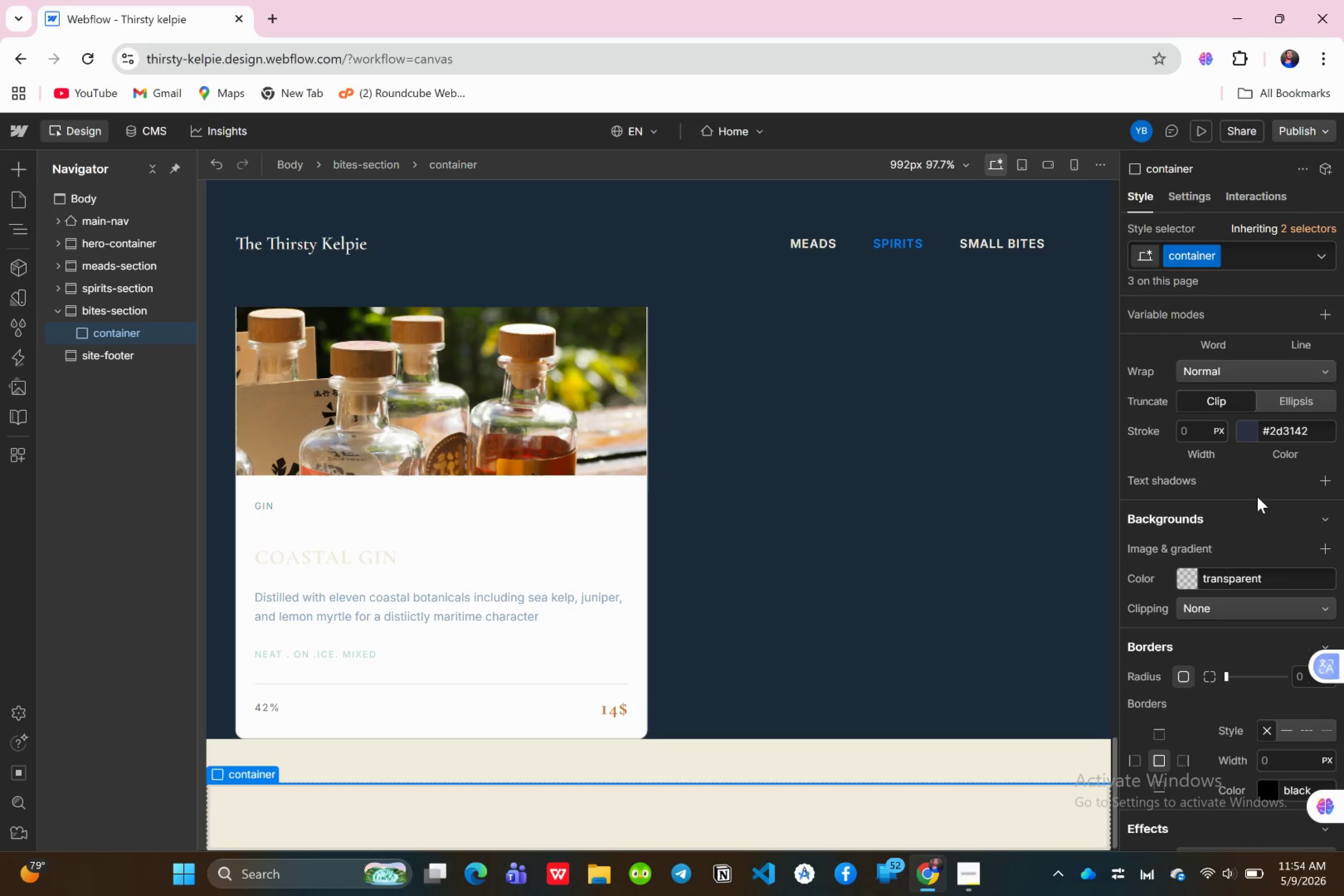 
scroll: coordinate [1270, 518], scroll_direction: up, amount: 16.0
 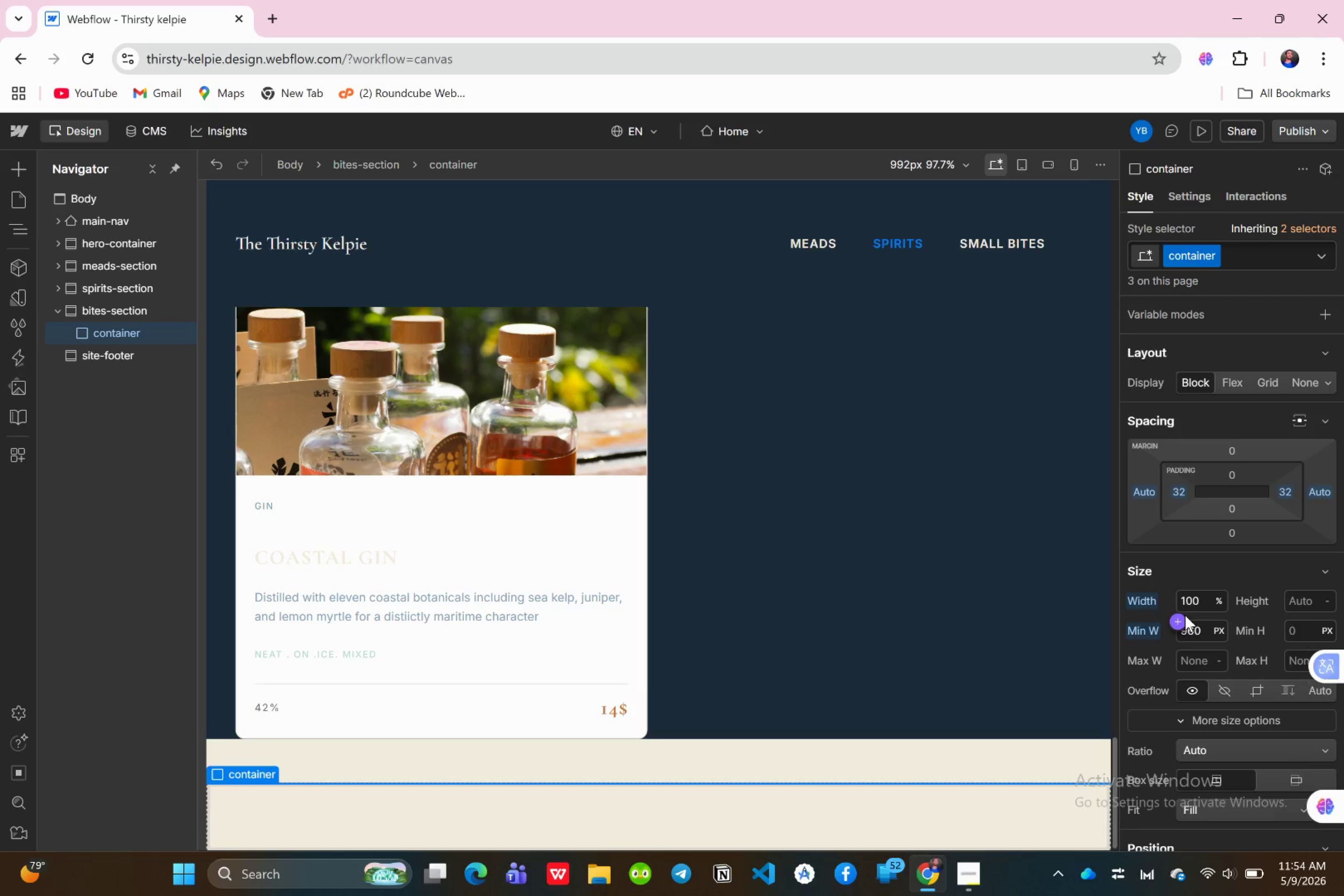 
wait(5.06)
 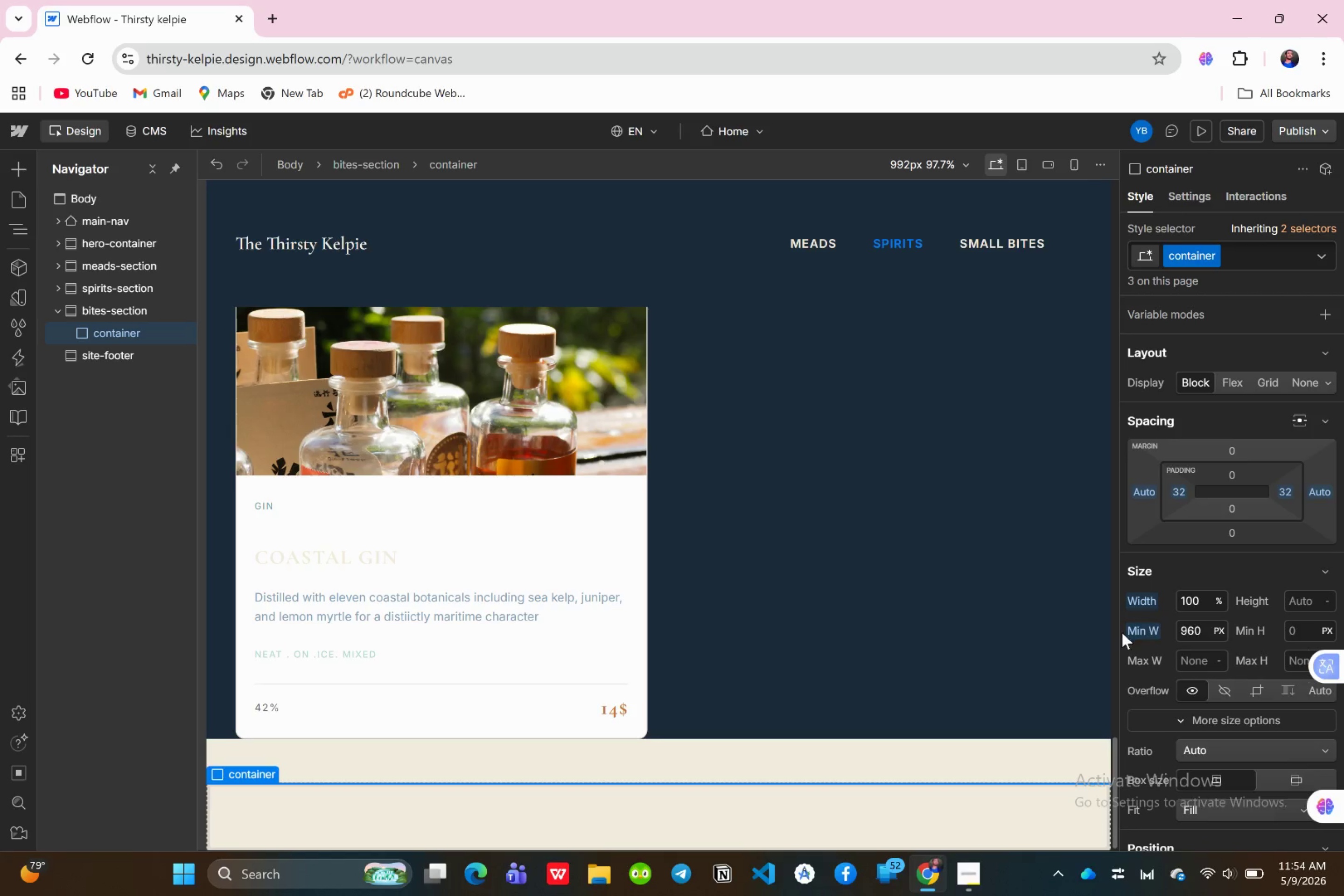 
left_click([1204, 623])
 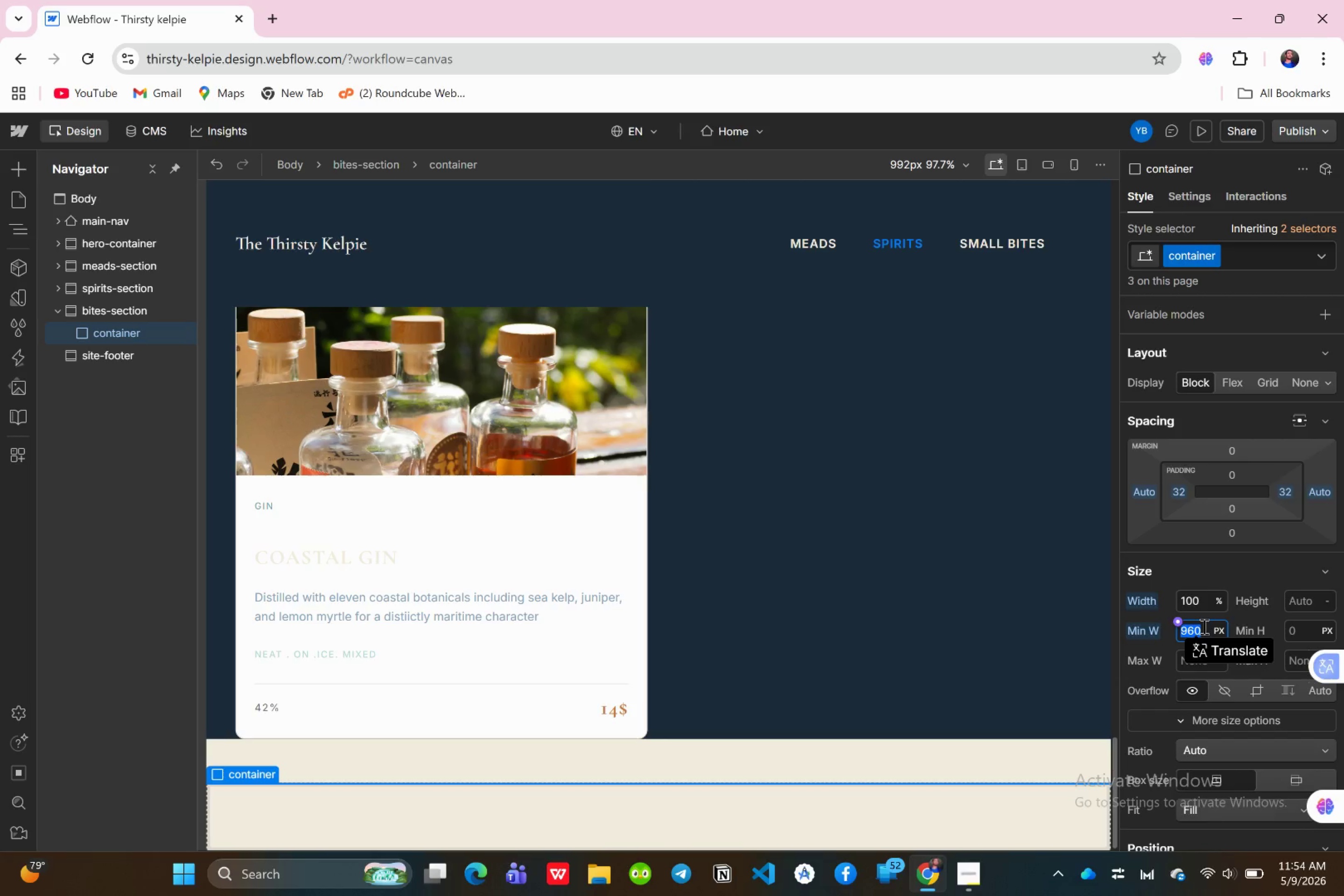 
left_click([1149, 633])
 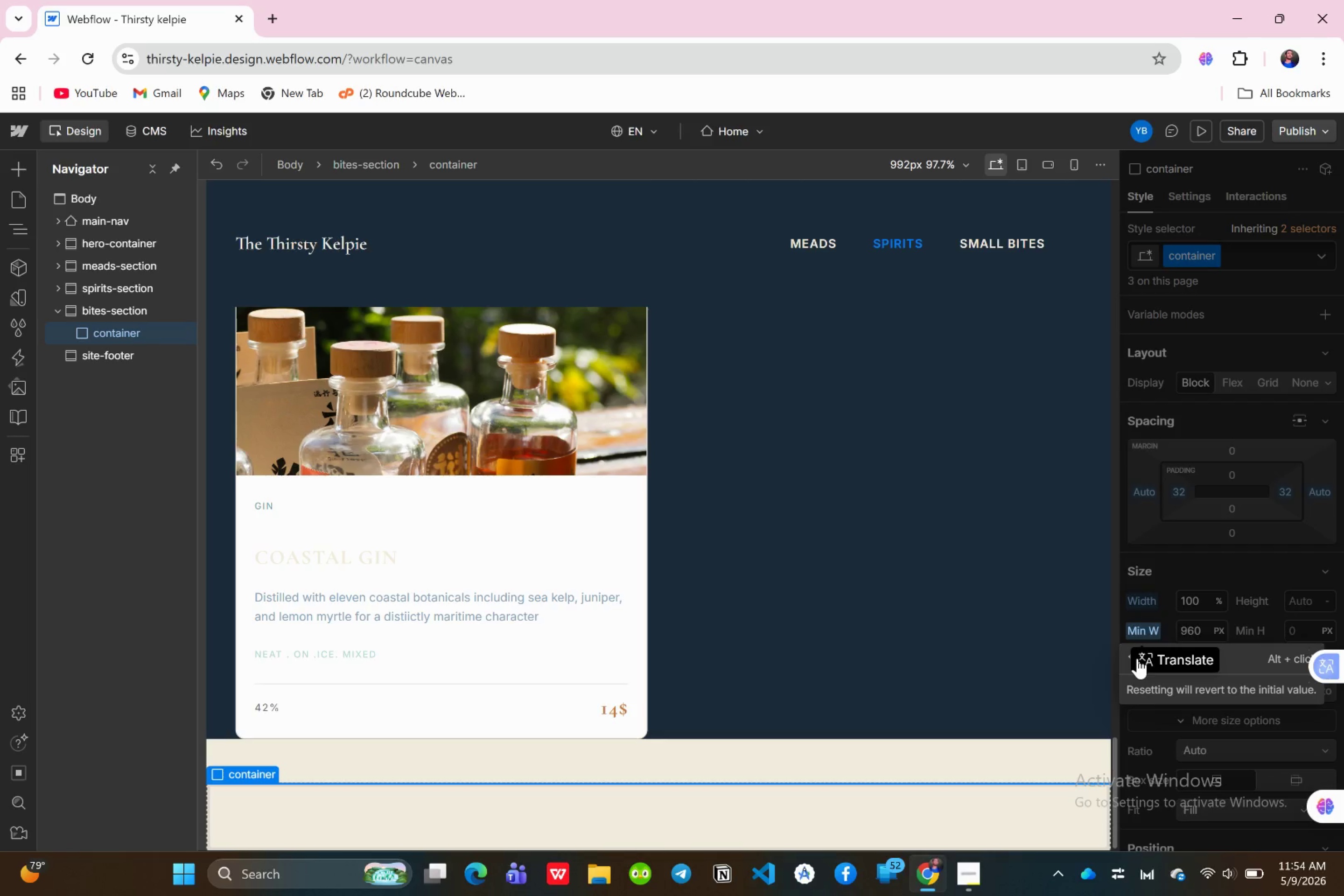 
left_click([1137, 658])
 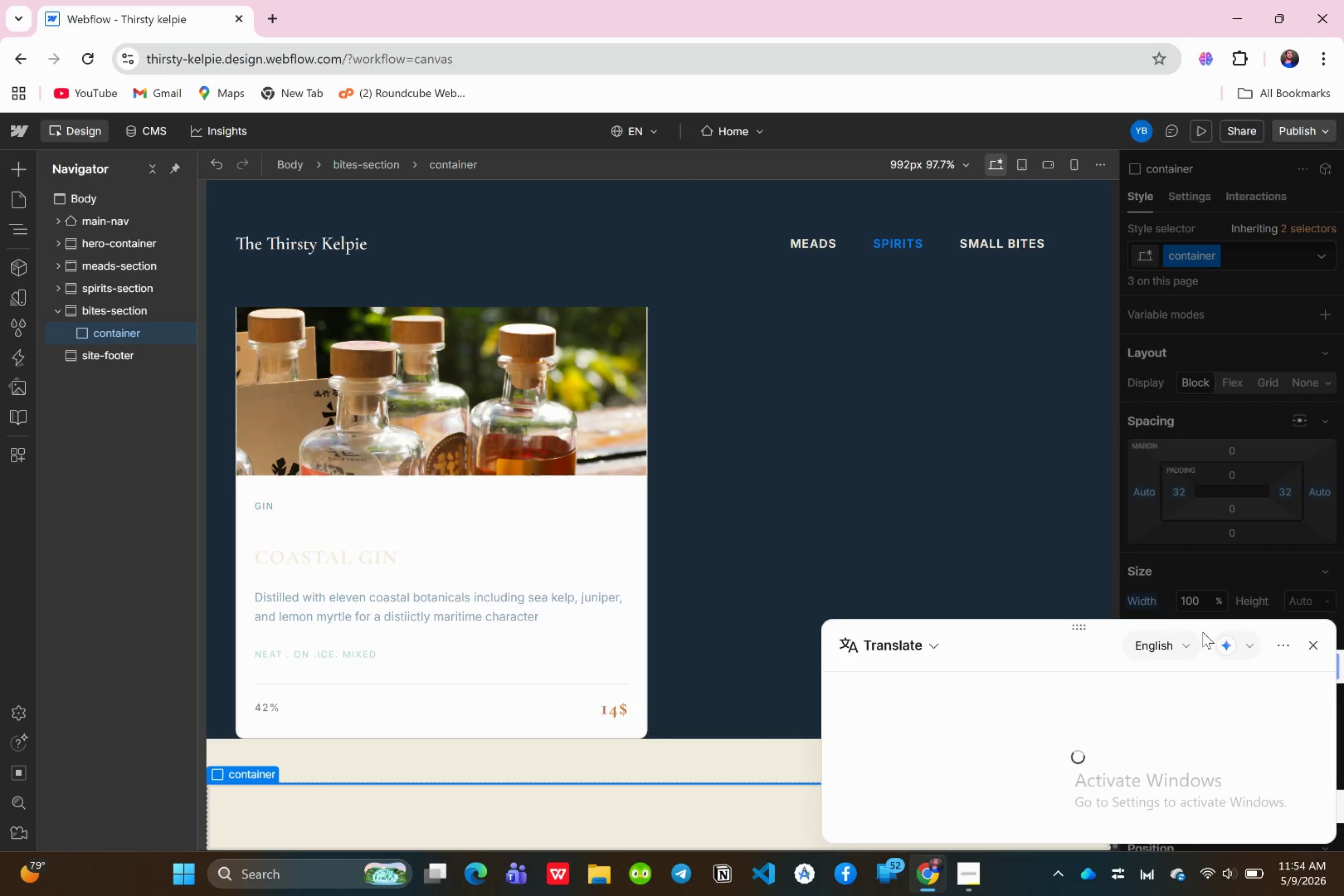 
left_click([1207, 588])
 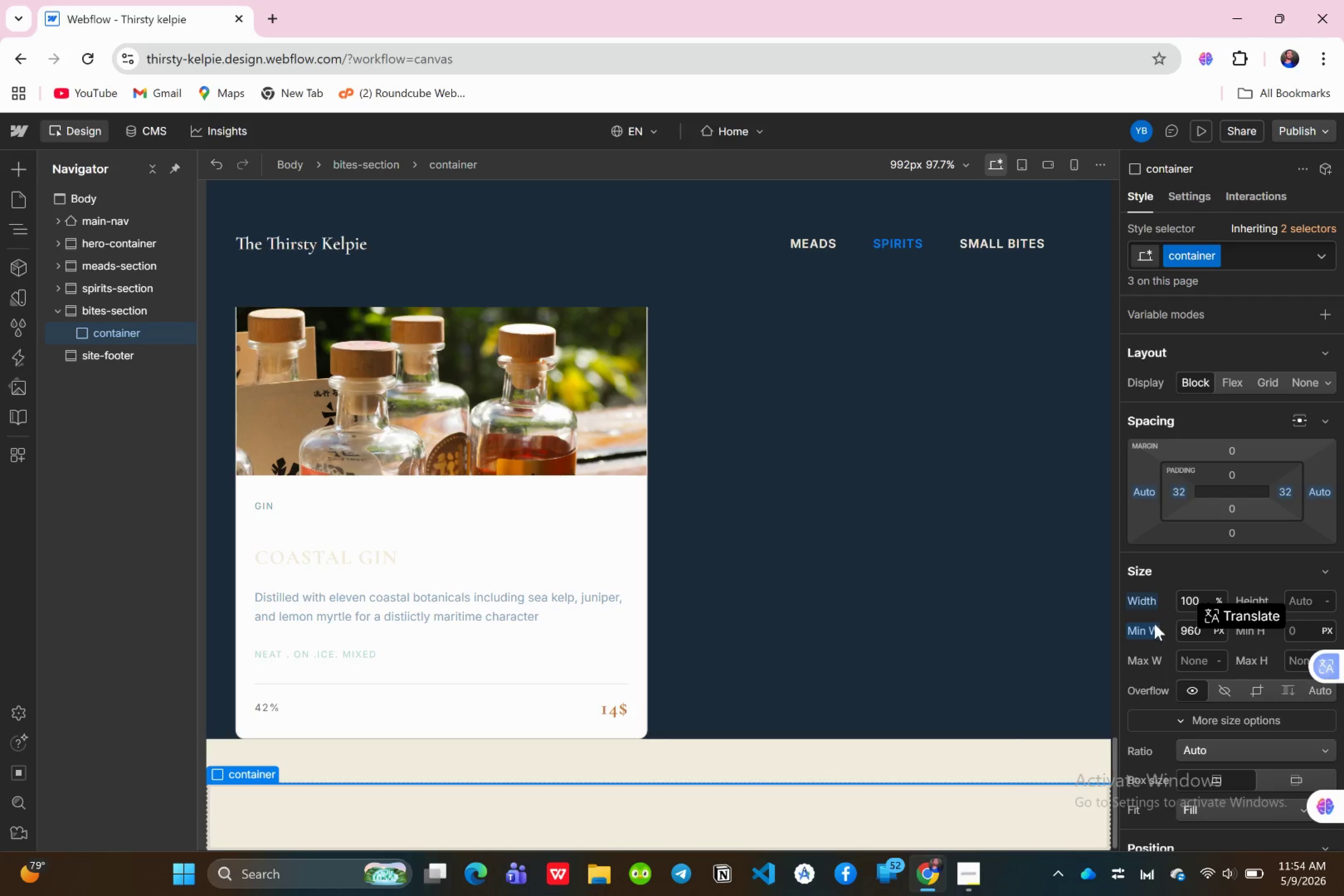 
left_click([1145, 624])
 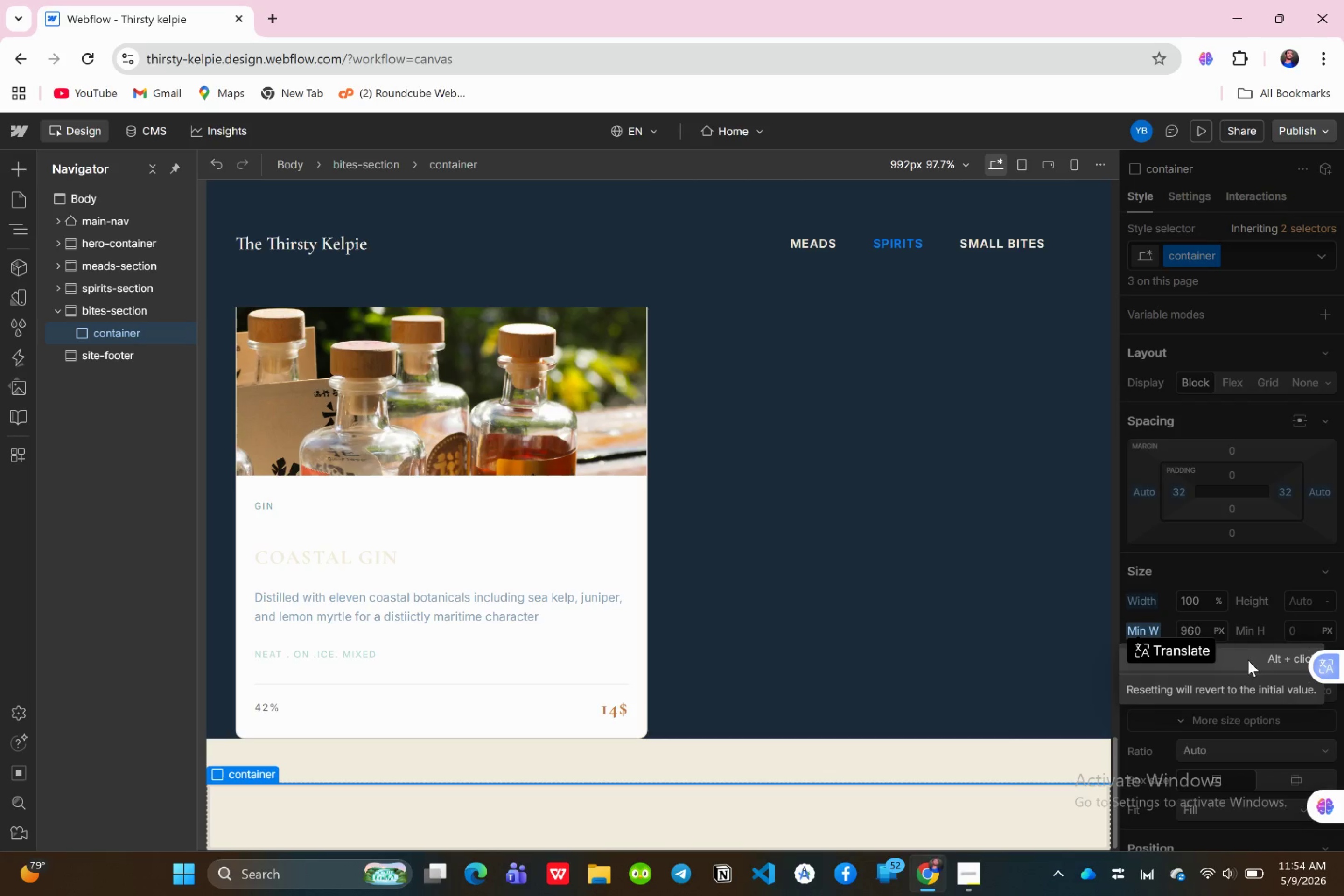 
left_click([1219, 656])
 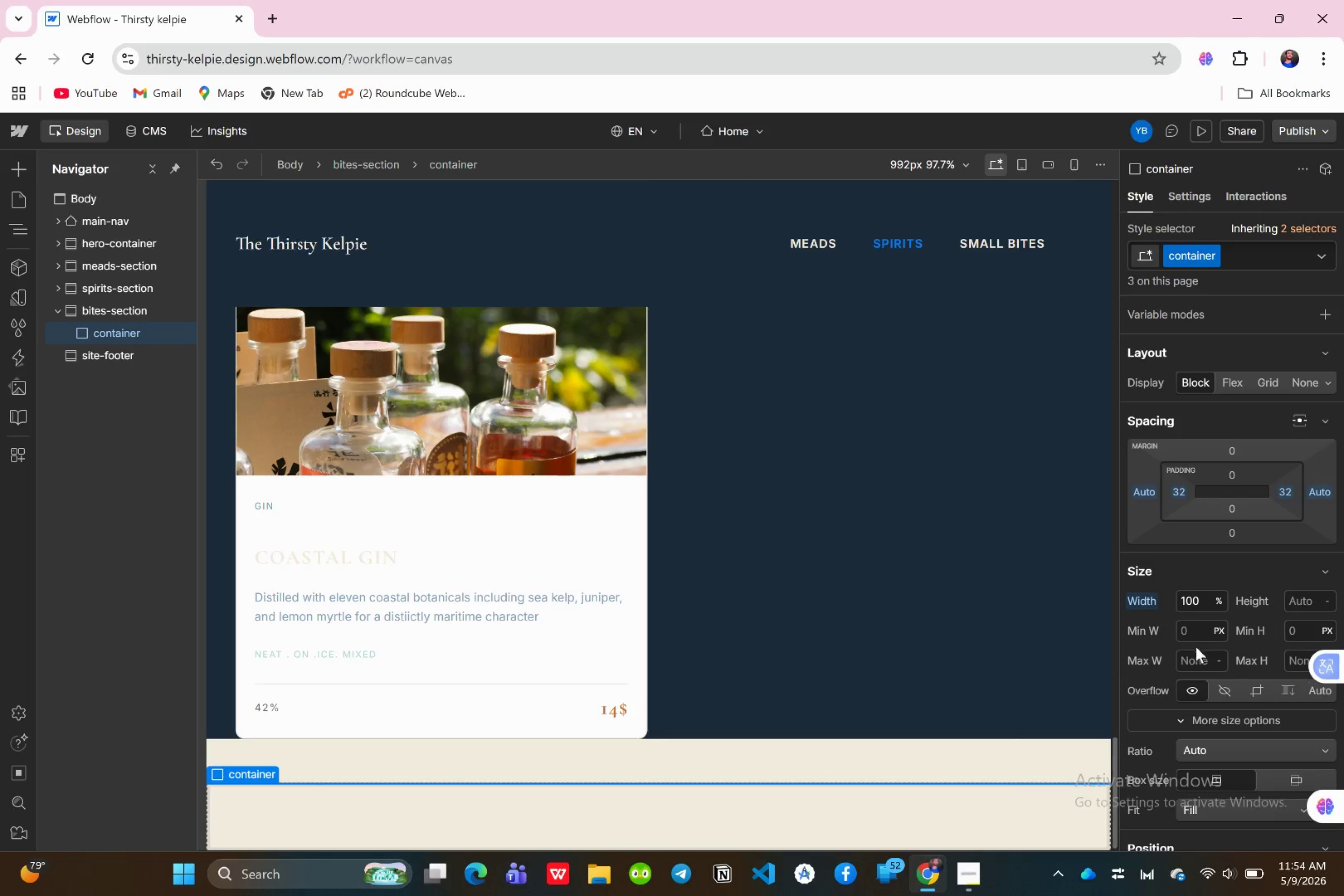 
left_click([1199, 652])
 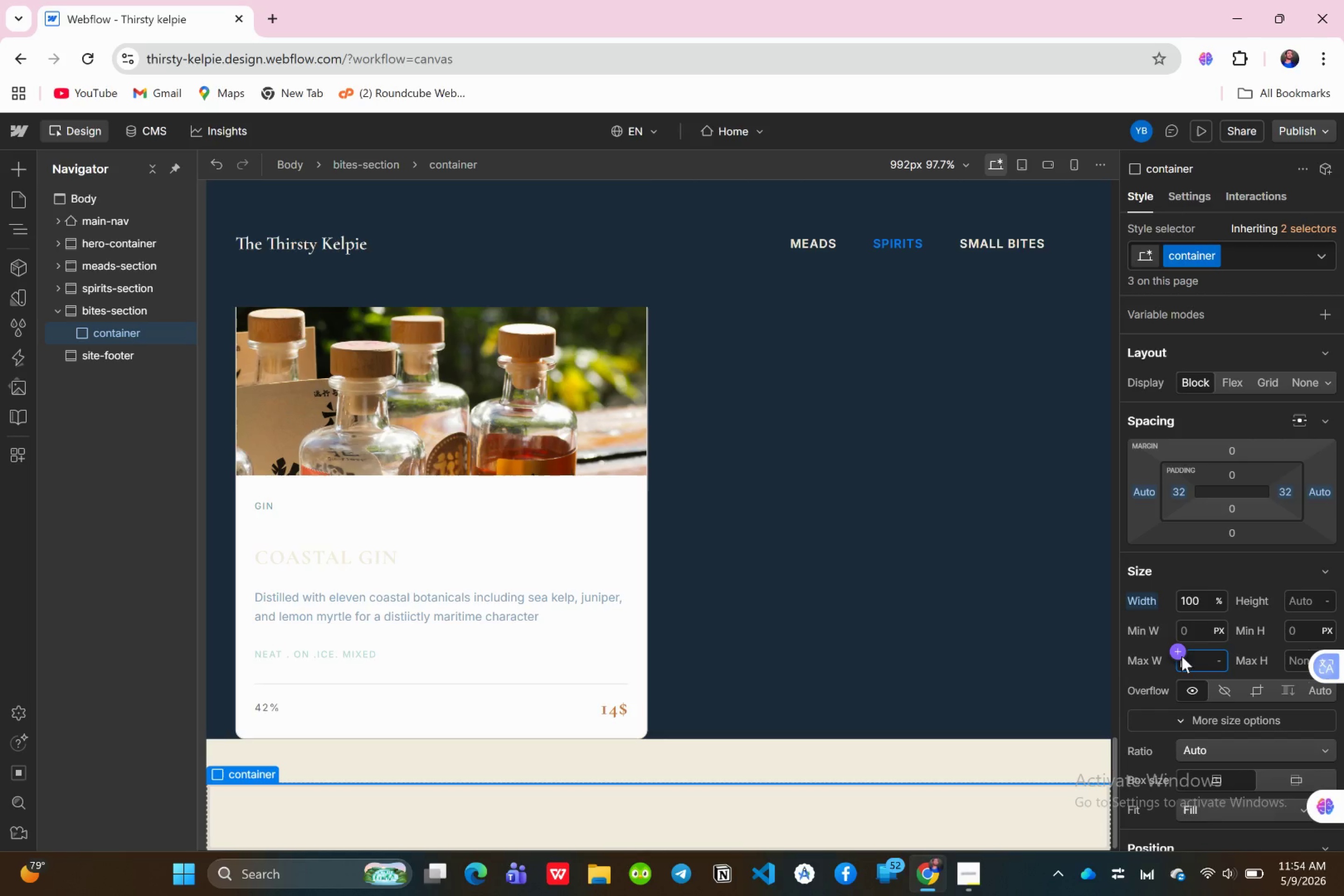 
type(960)
 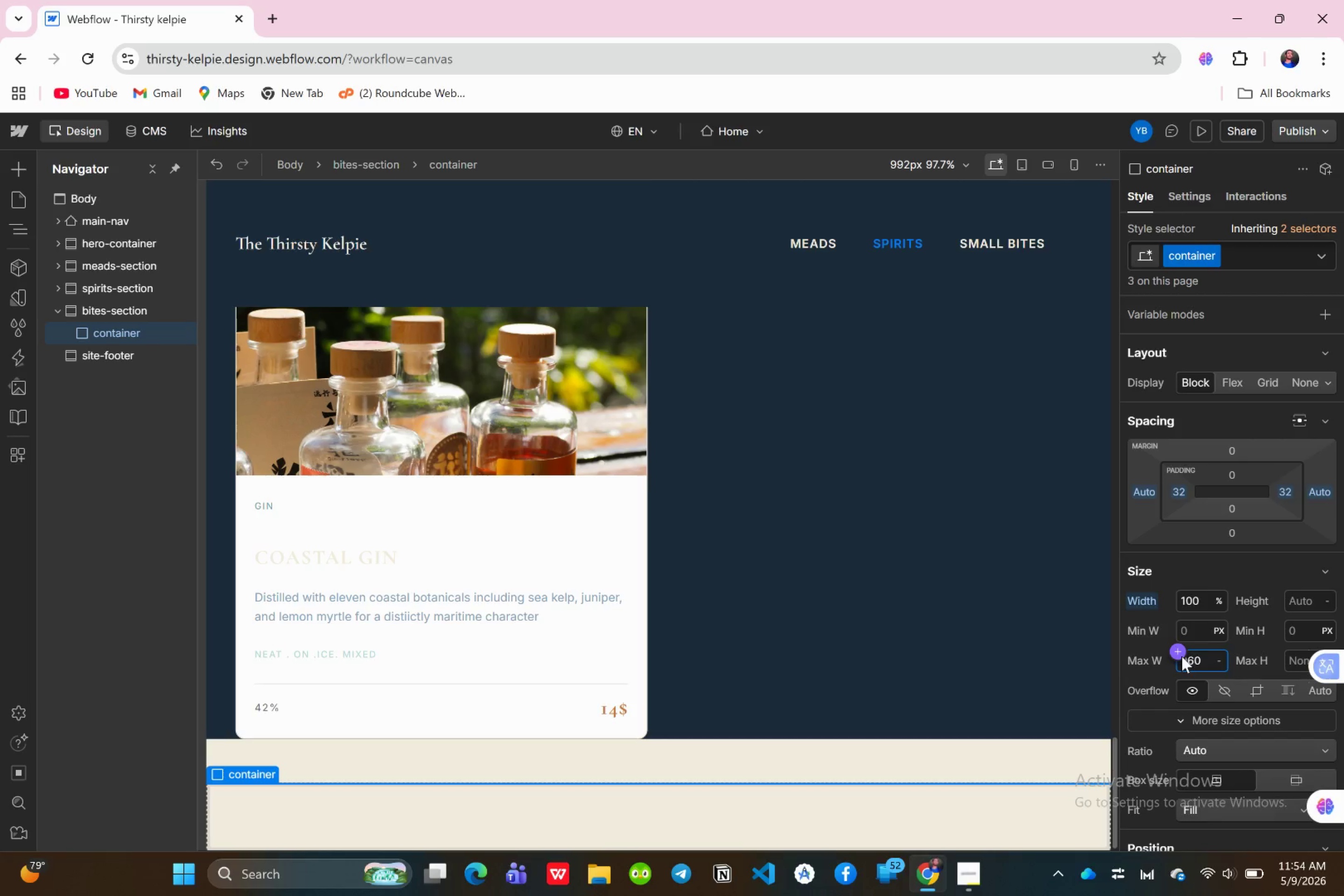 
key(Enter)
 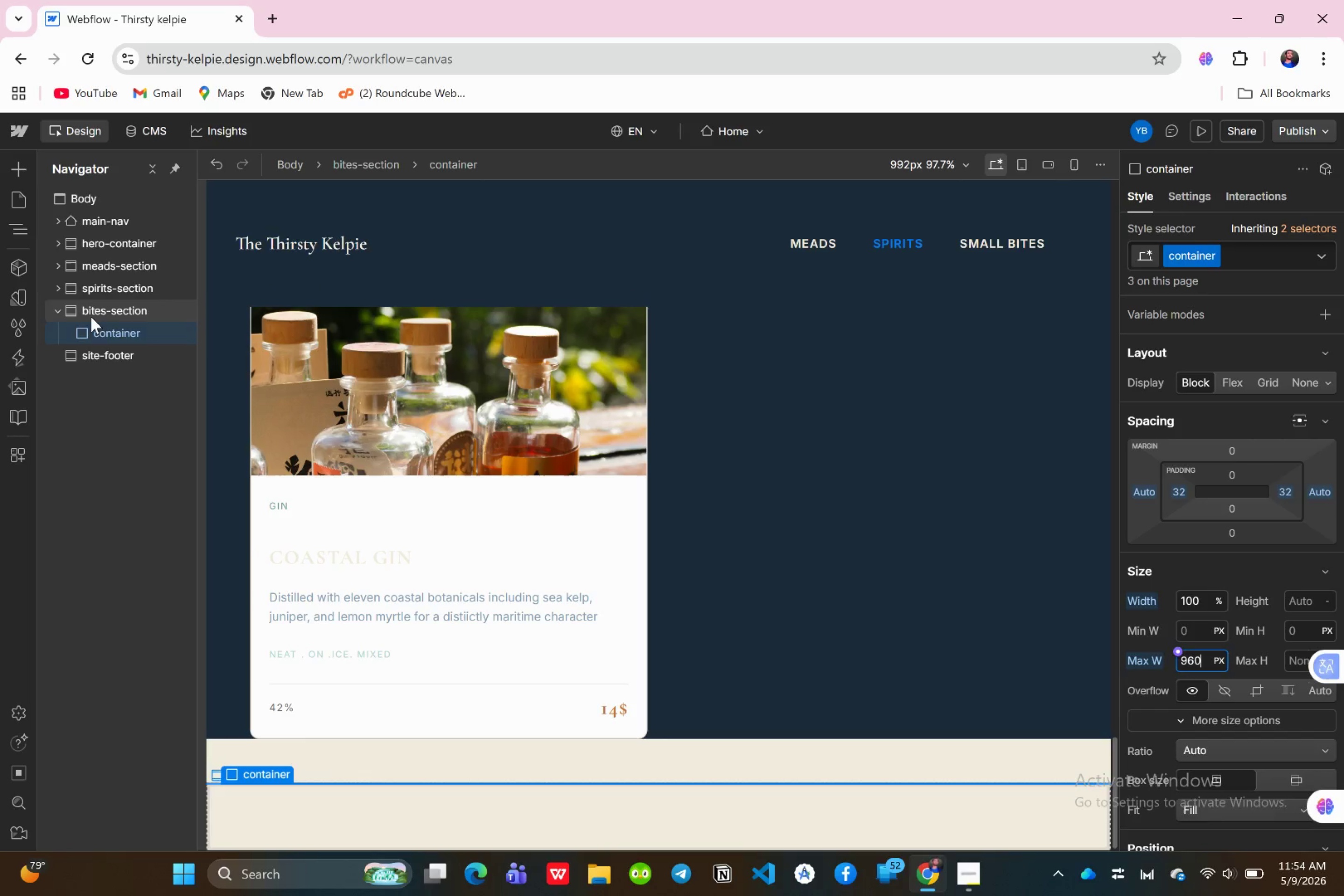 
scroll: coordinate [845, 715], scroll_direction: down, amount: 10.0
 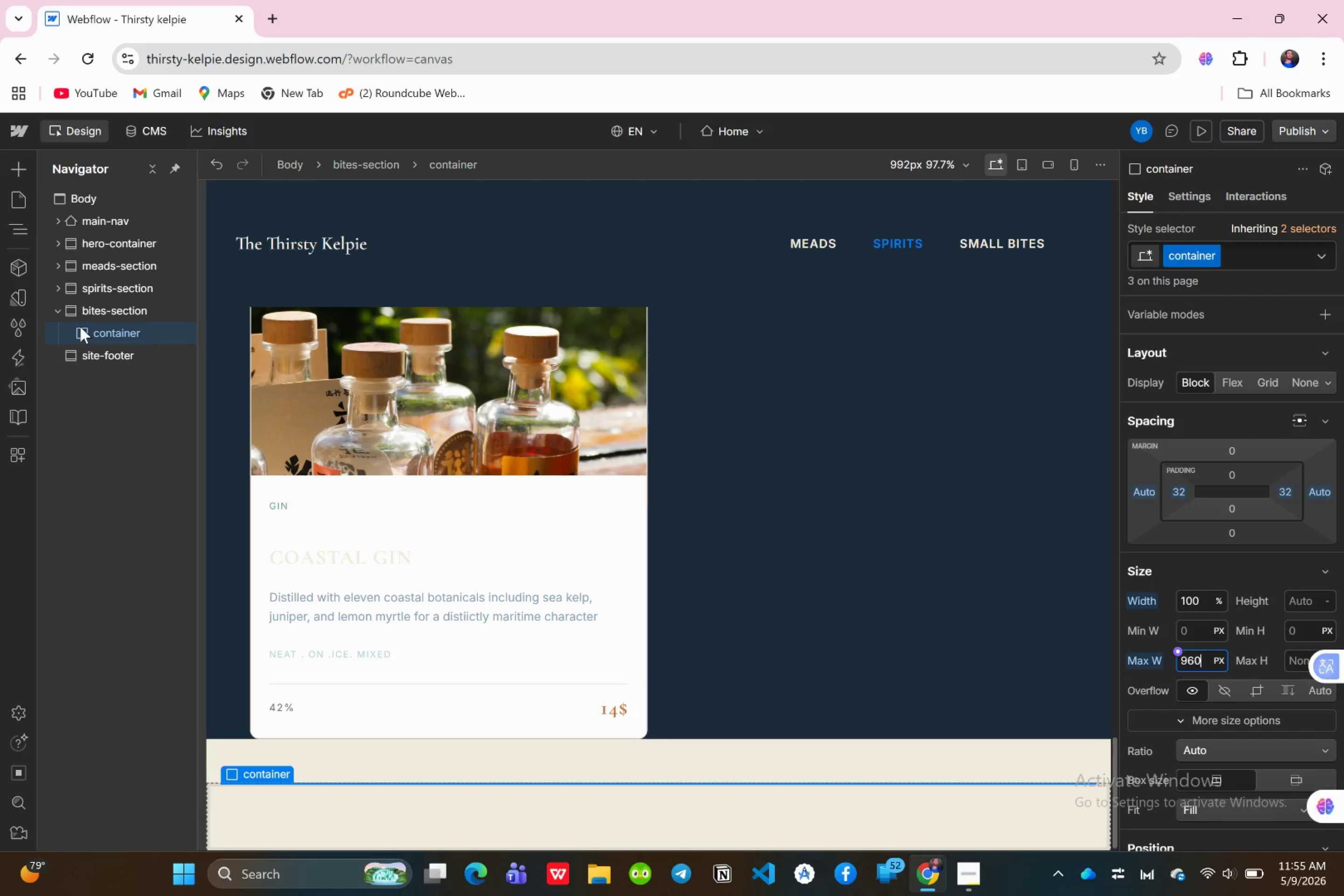 
wait(15.63)
 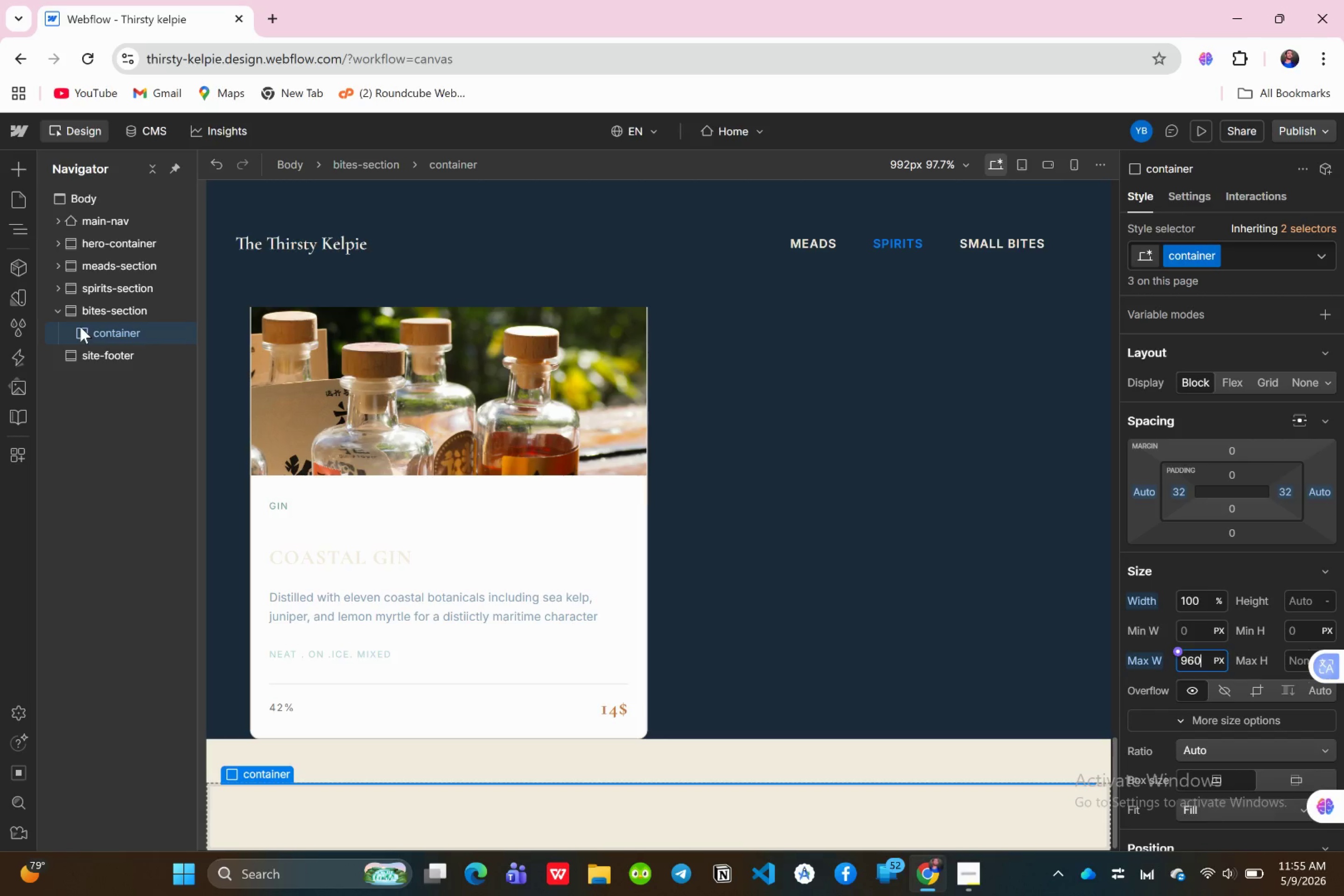 
left_click([8, 162])
 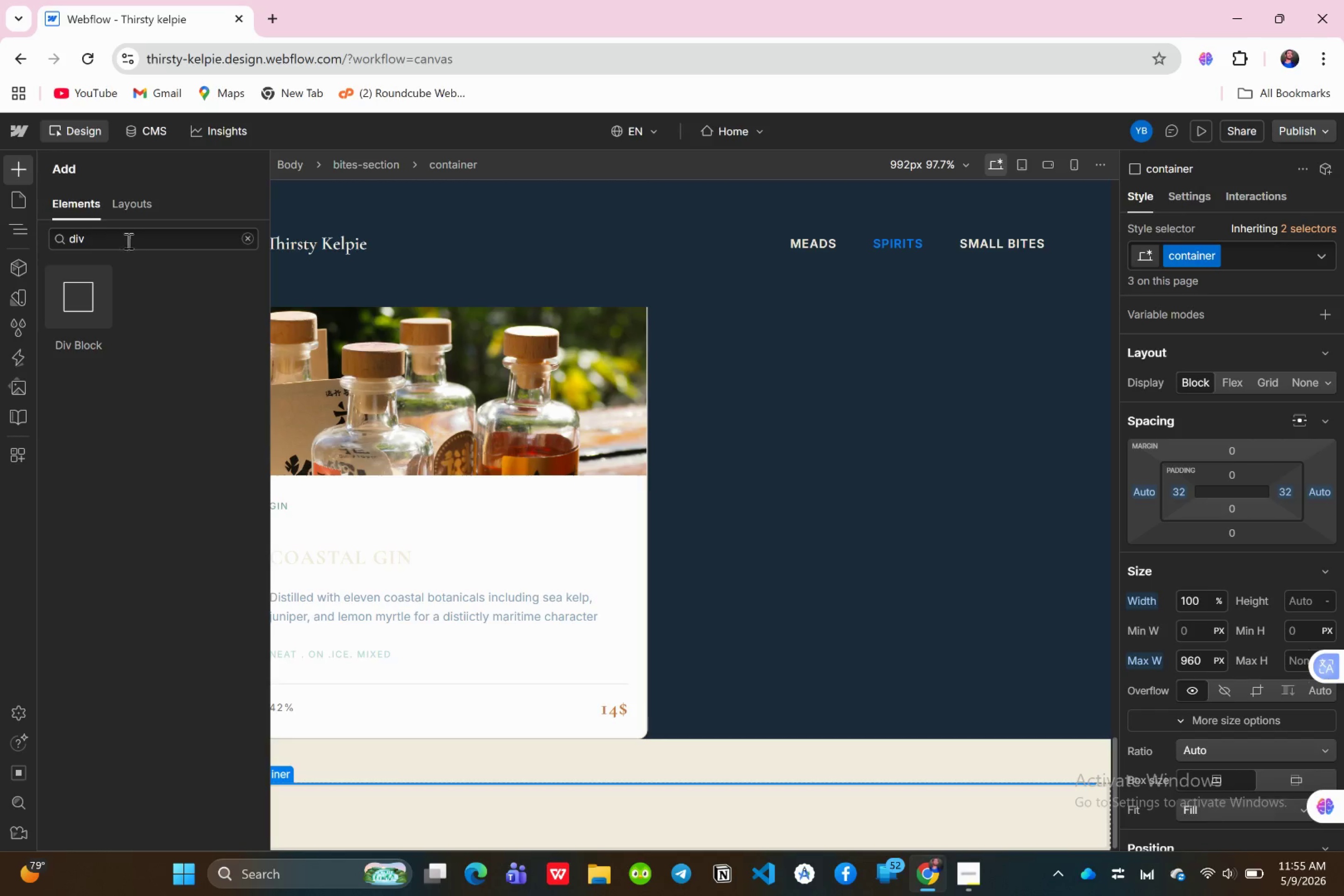 
left_click([126, 234])
 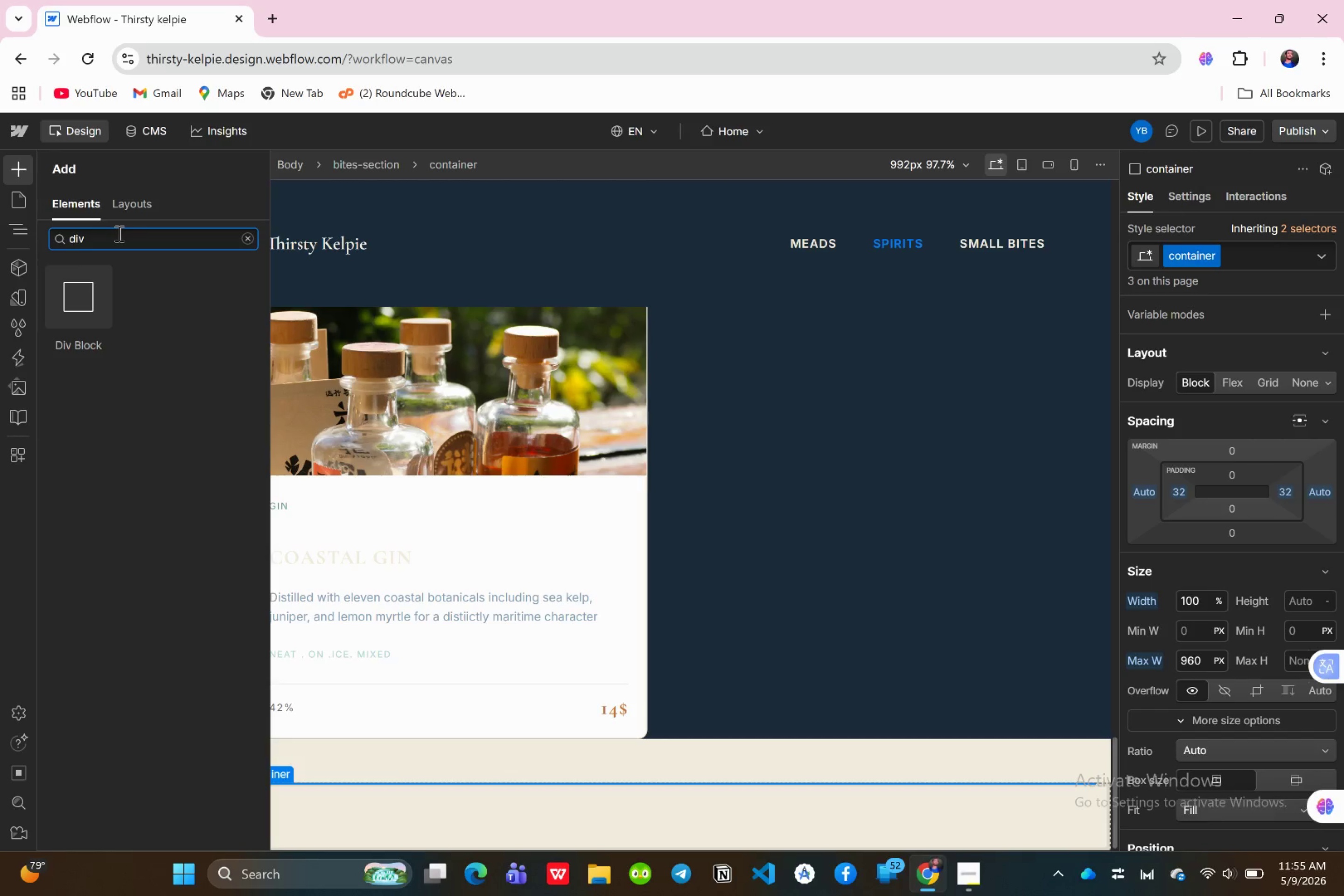 
key(Backspace)
 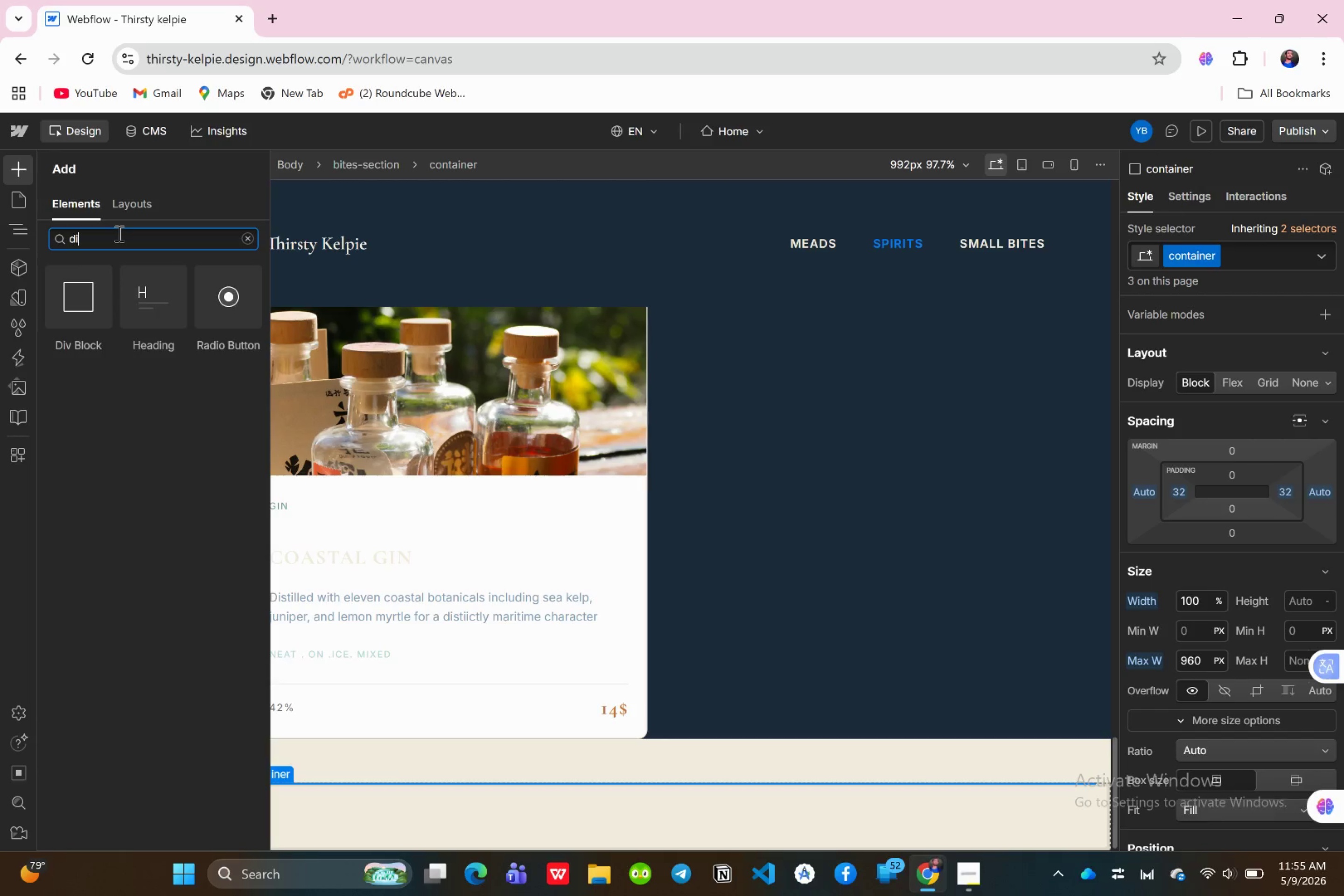 
key(Backspace)
 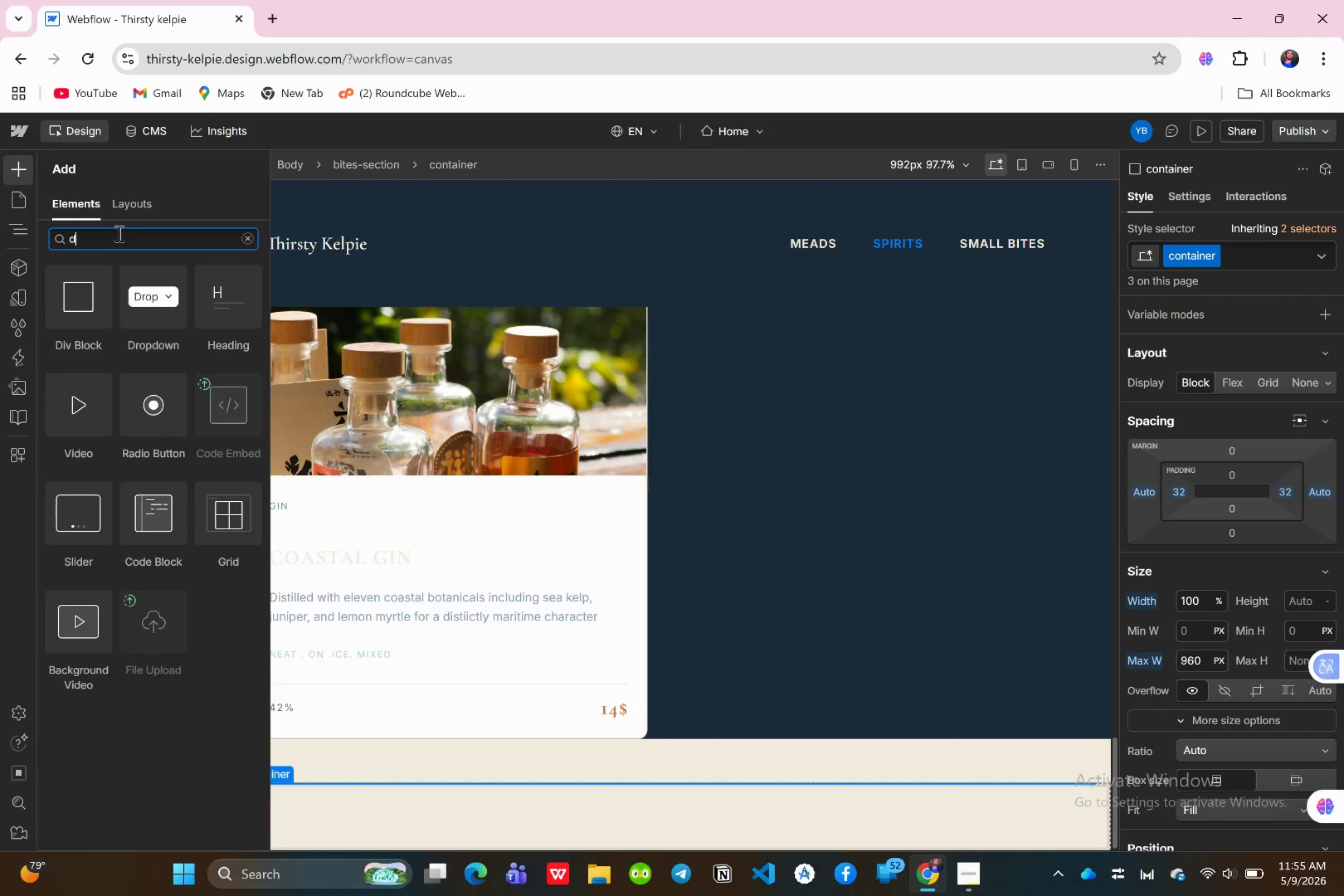 
key(Backspace)
 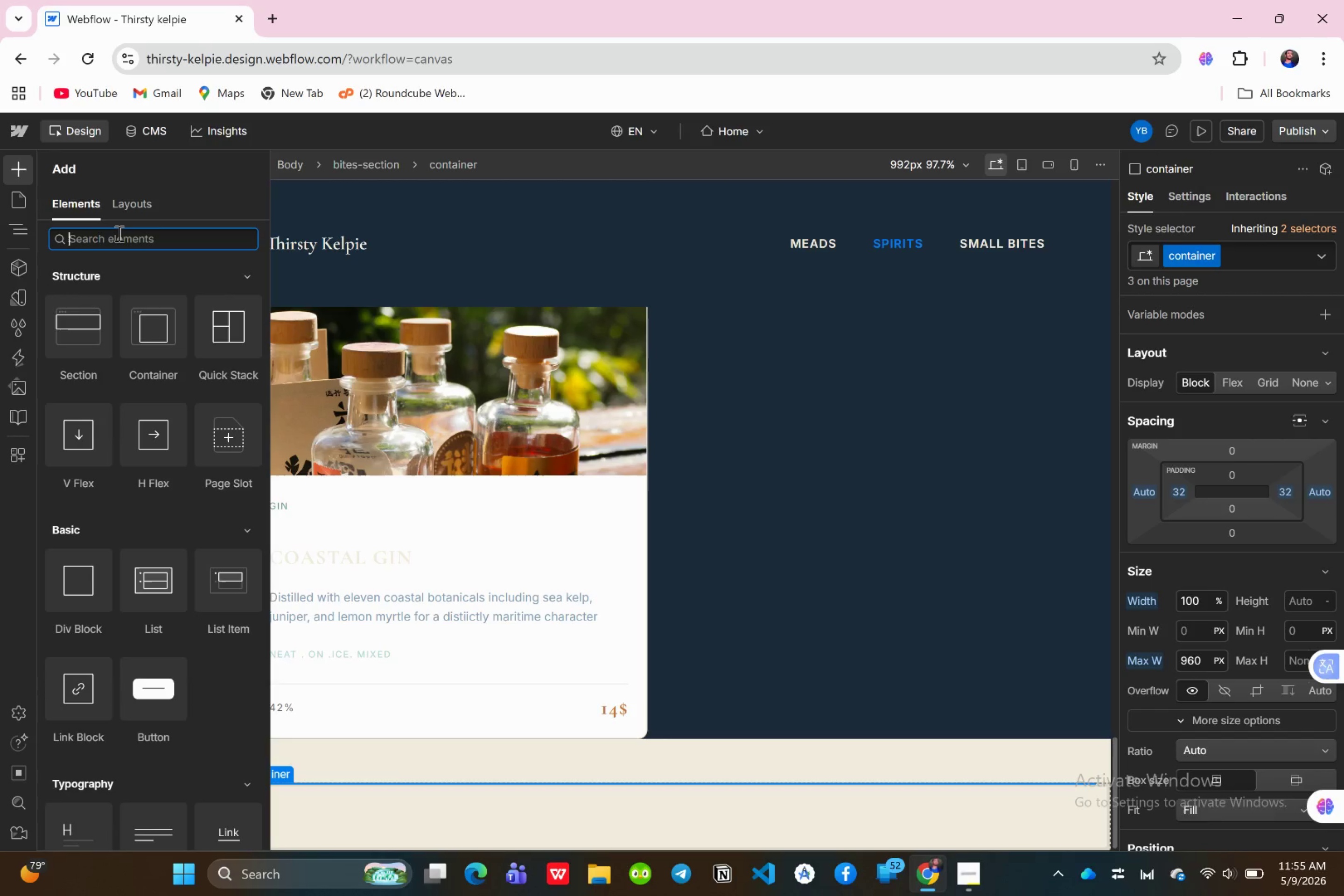 
key(Backspace)
 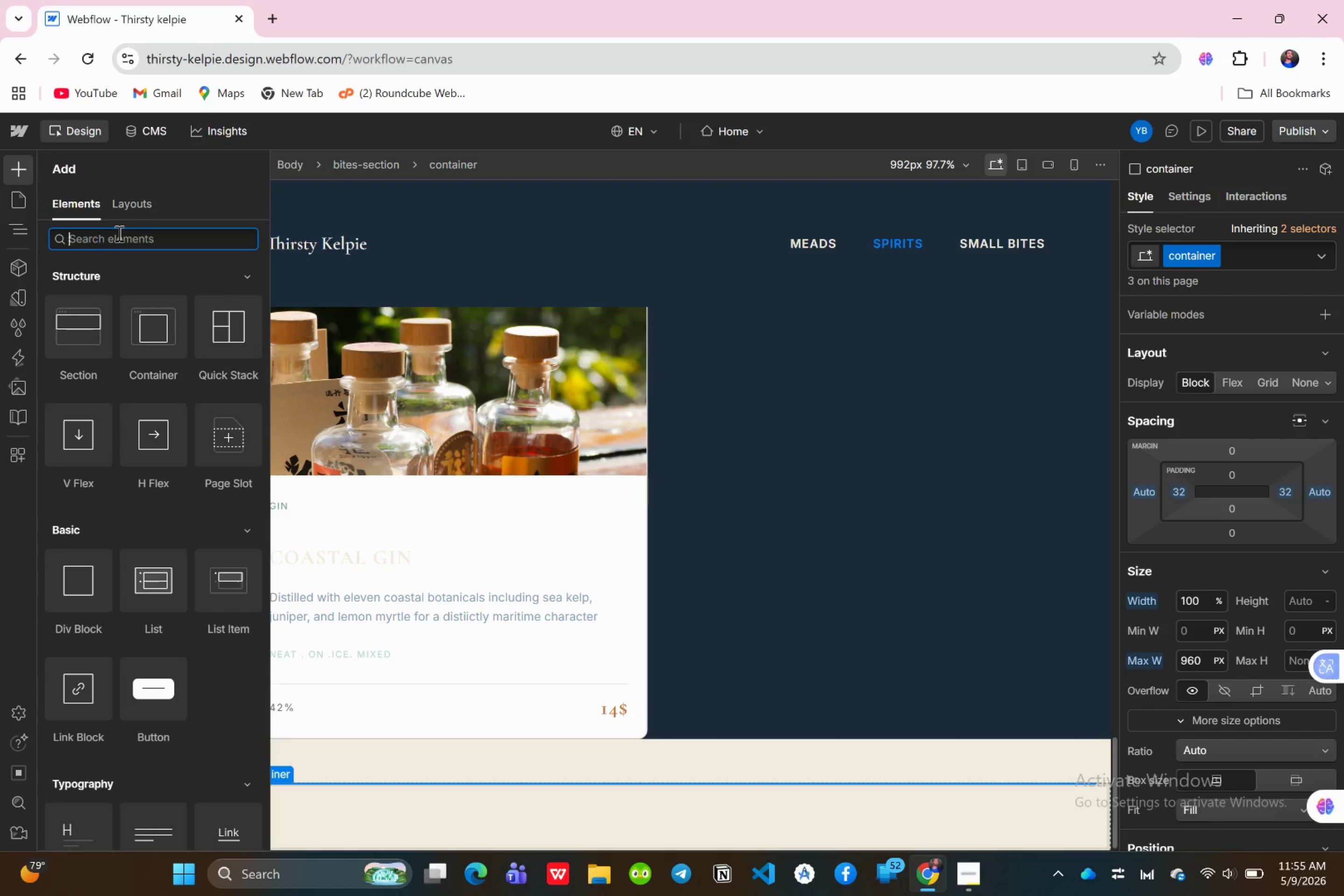 
wait(5.92)
 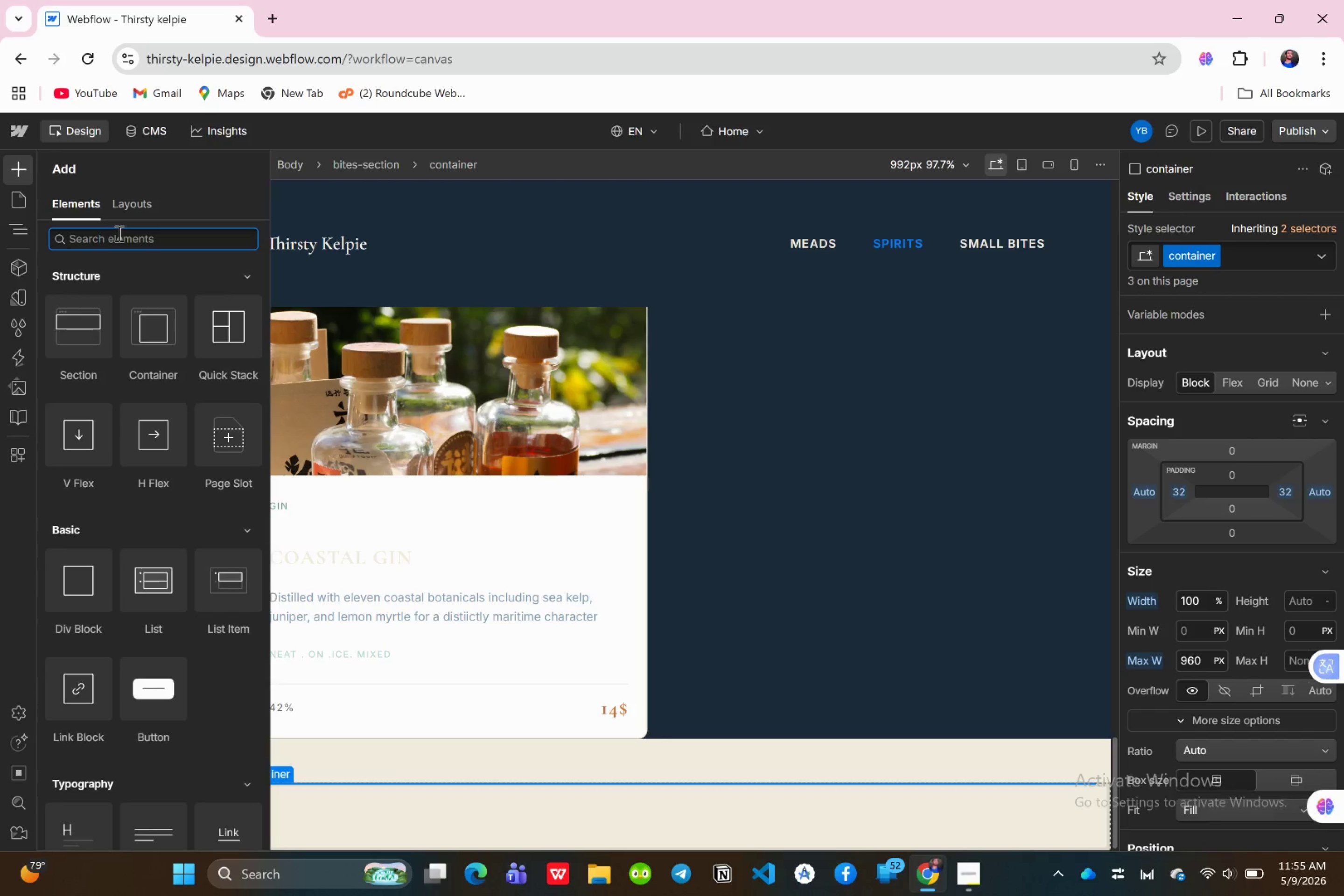 
type(dev)
key(Backspace)
key(Backspace)
type(iv)
 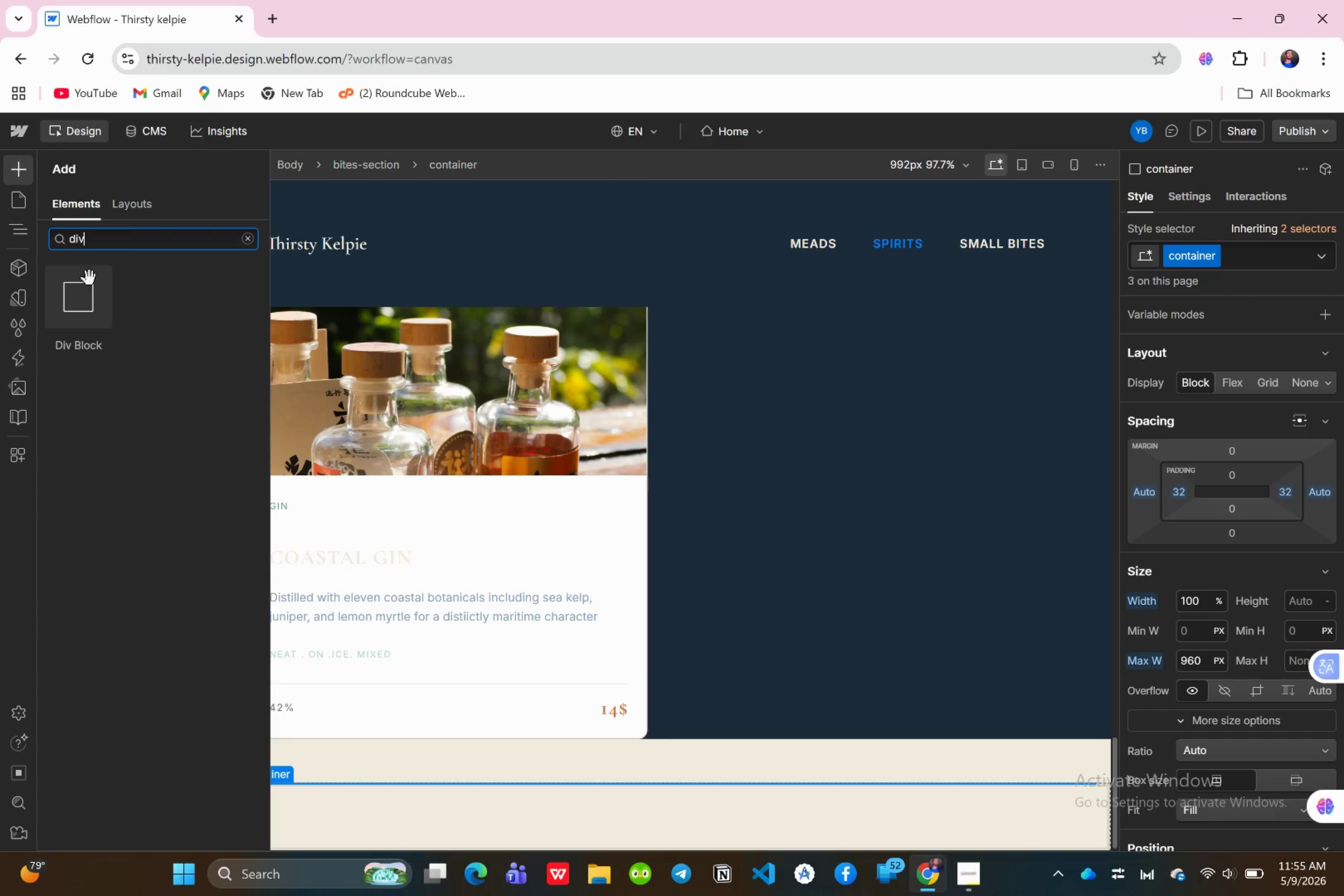 
left_click_drag(start_coordinate=[80, 304], to_coordinate=[123, 335])
 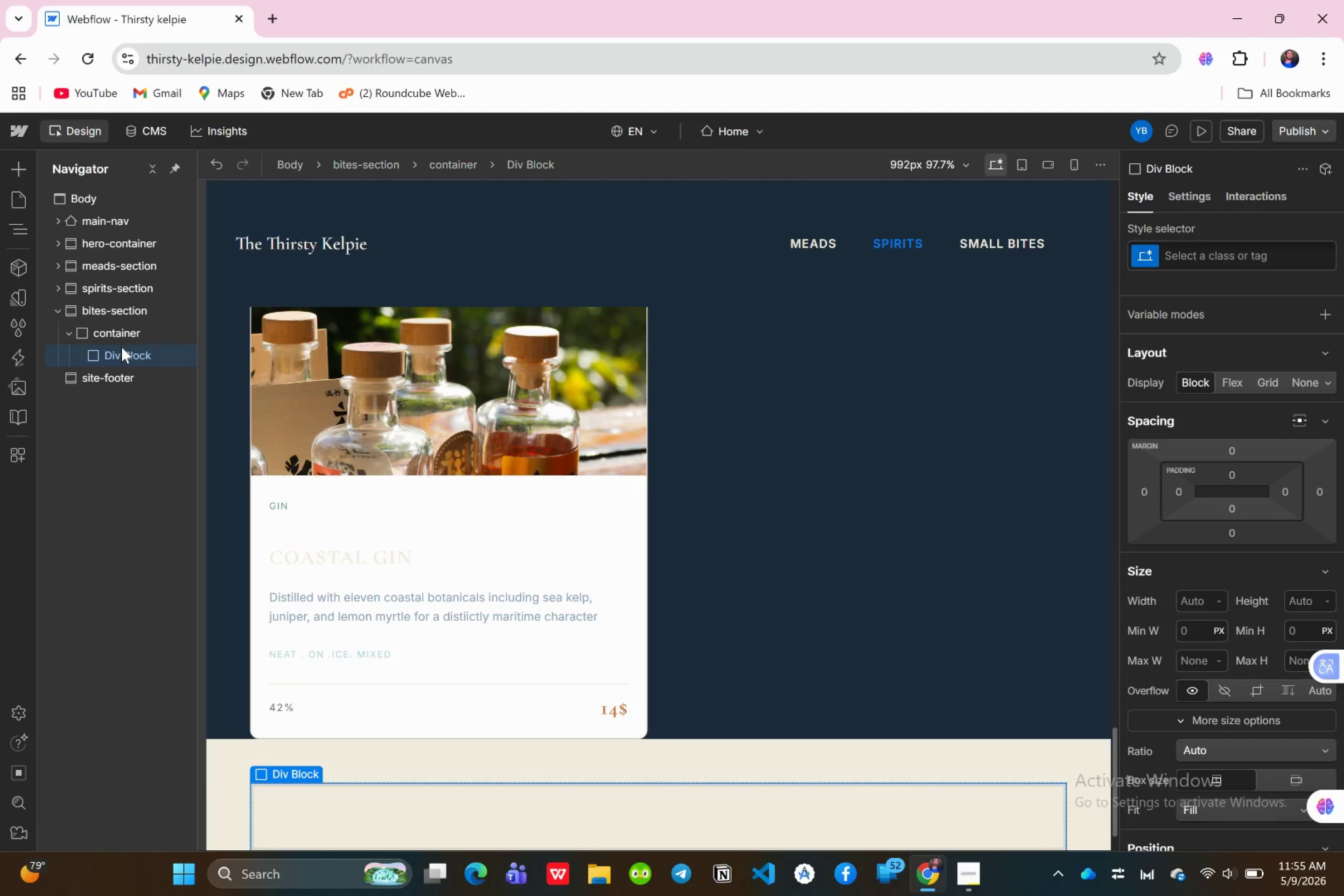 
left_click([121, 347])
 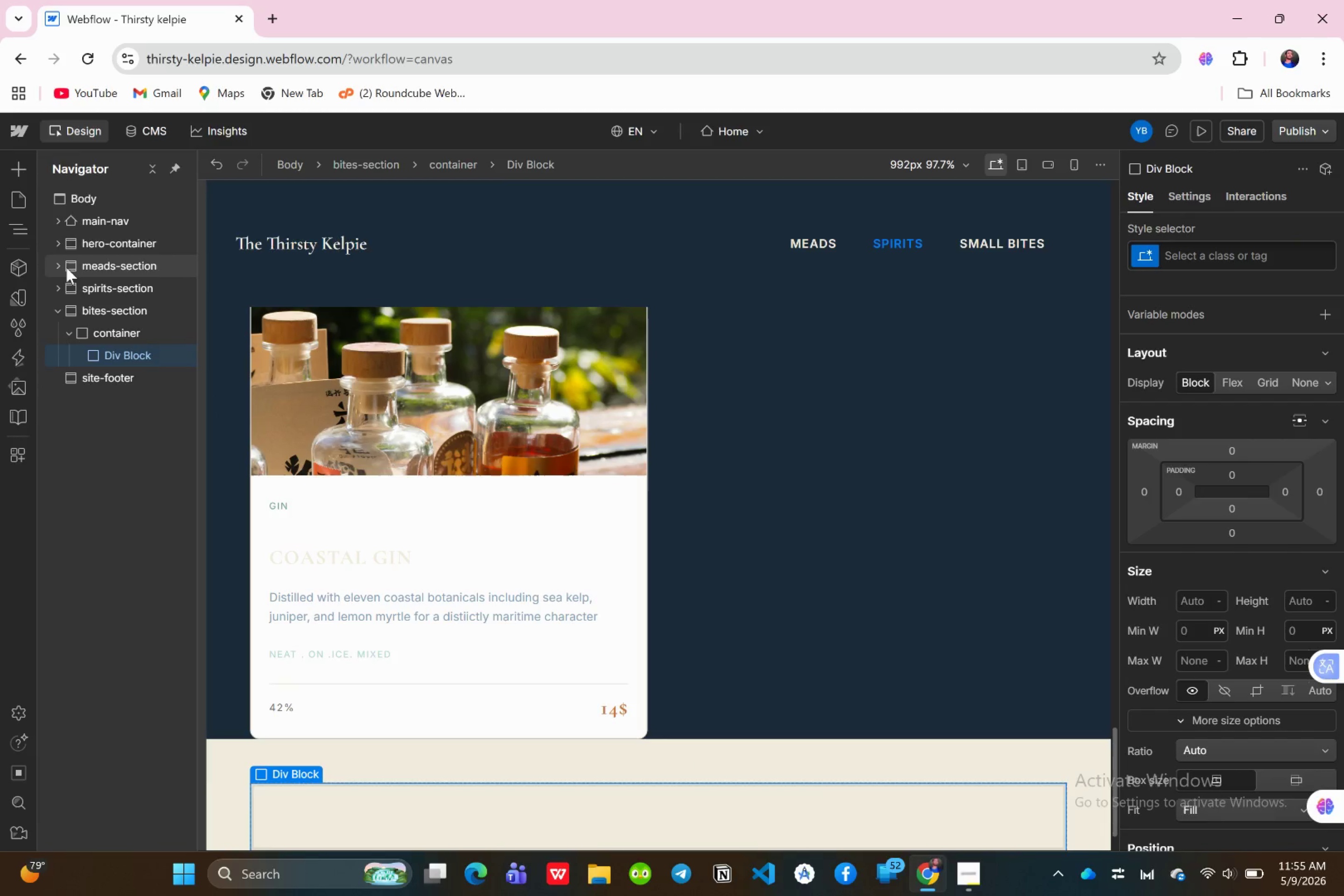 
left_click([59, 263])
 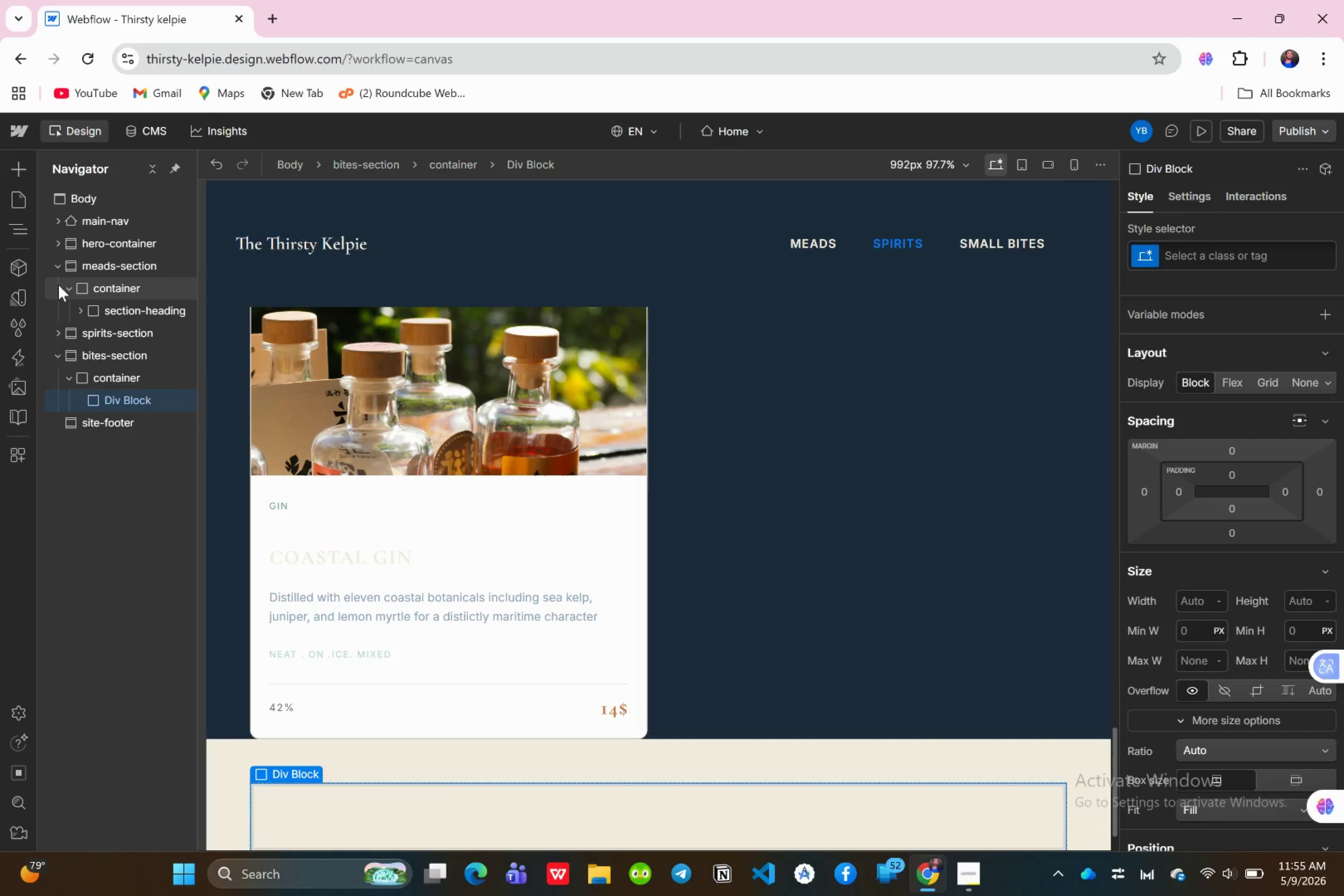 
left_click([59, 285])
 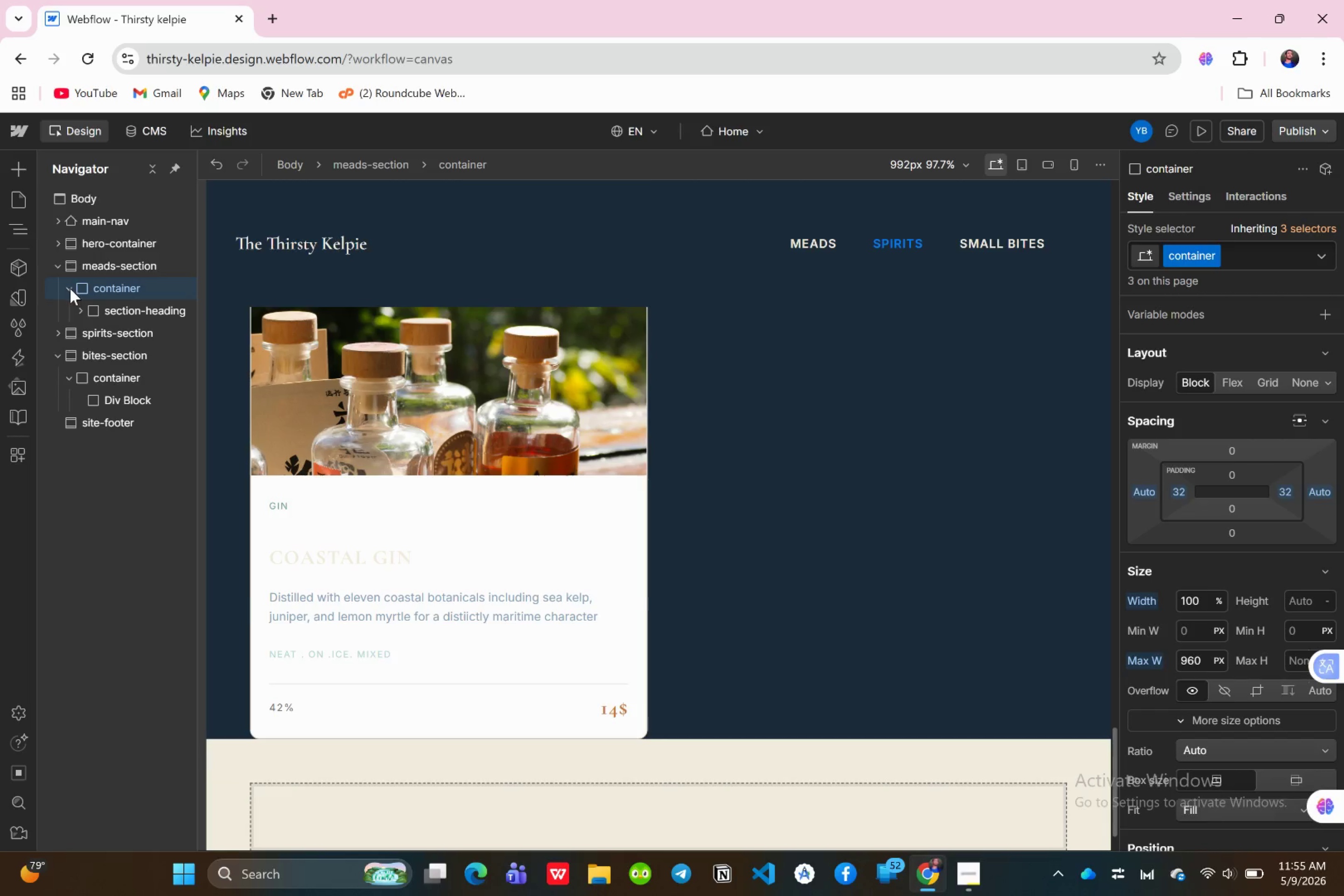 
left_click([70, 288])
 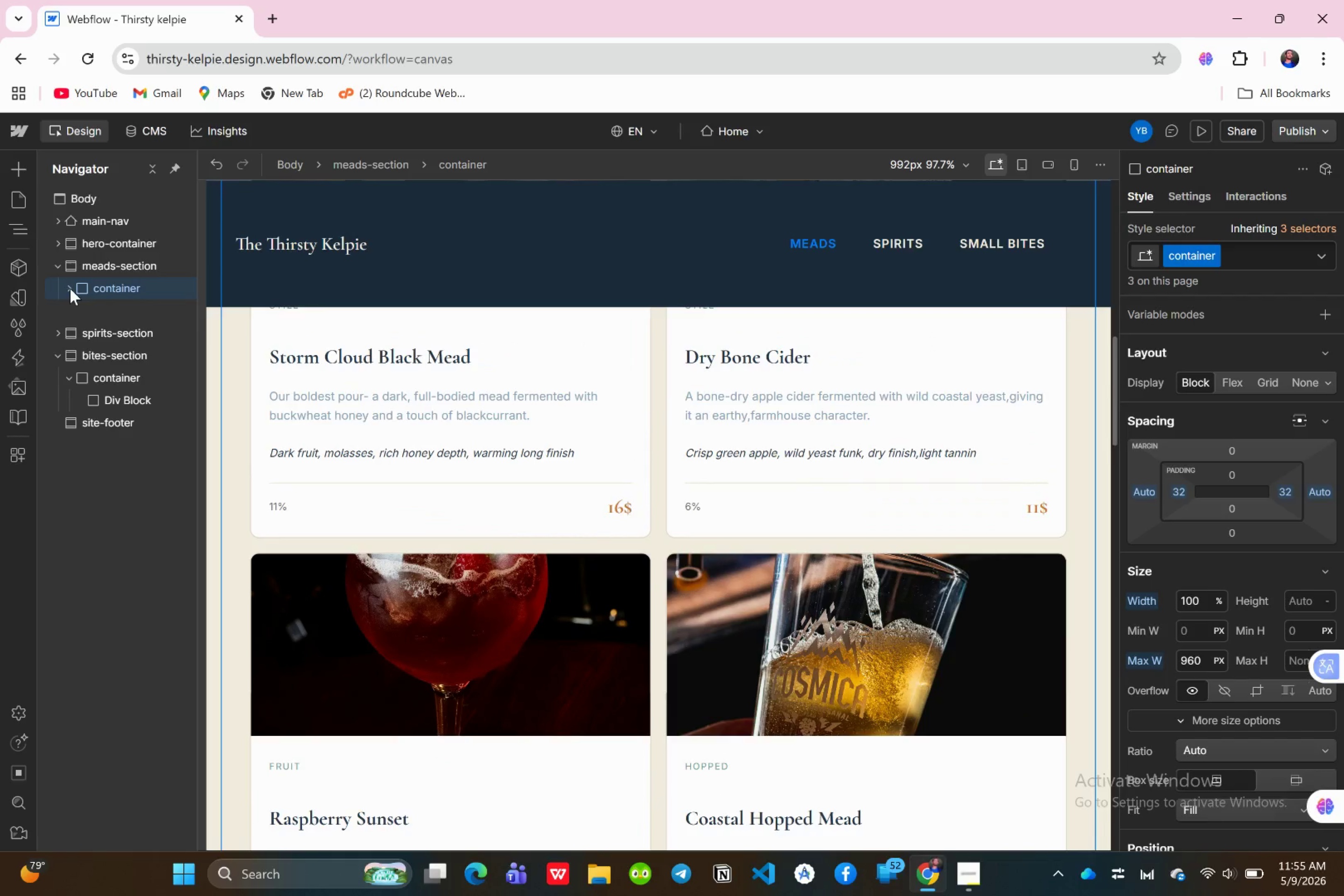 
left_click([70, 288])
 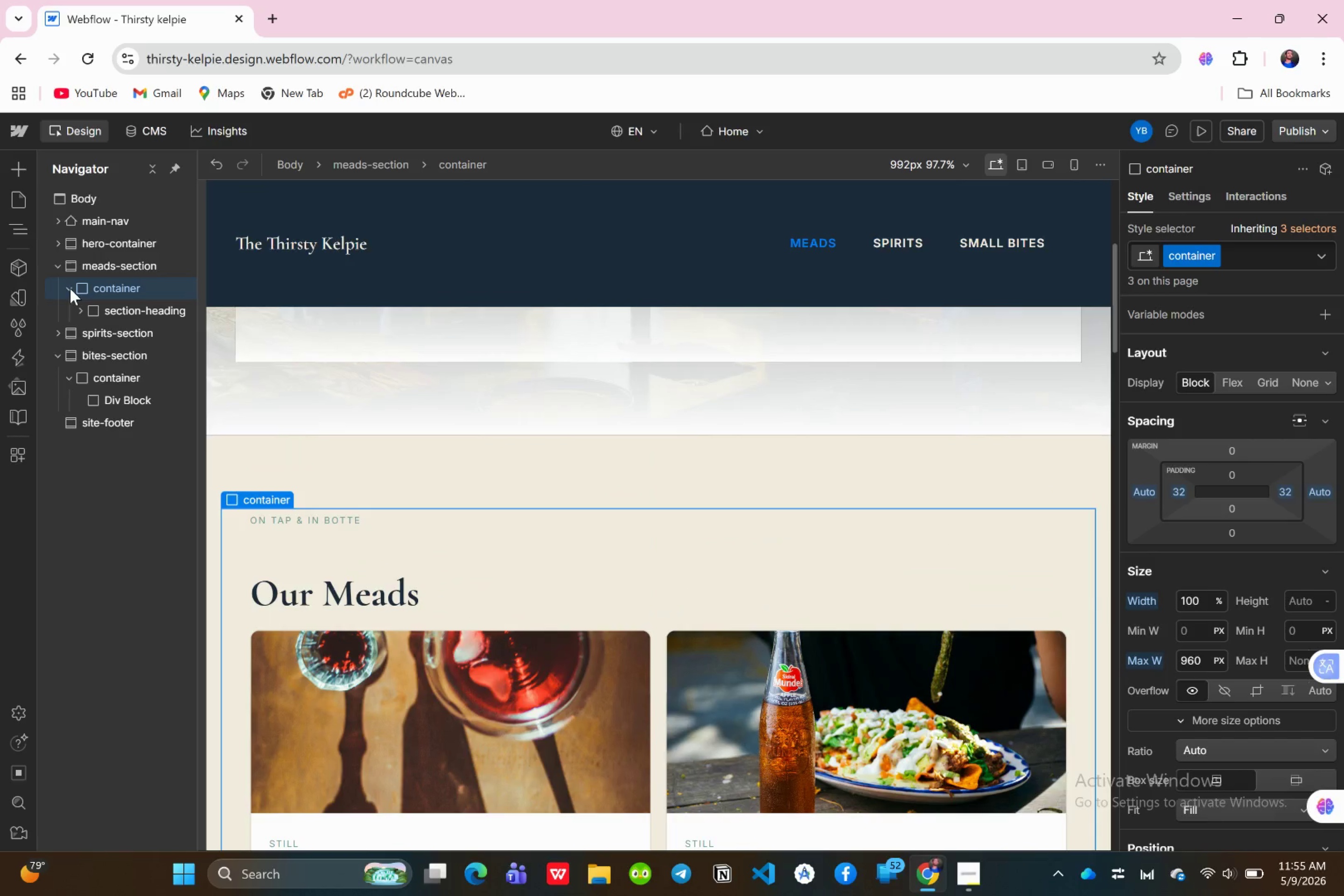 
left_click([70, 288])
 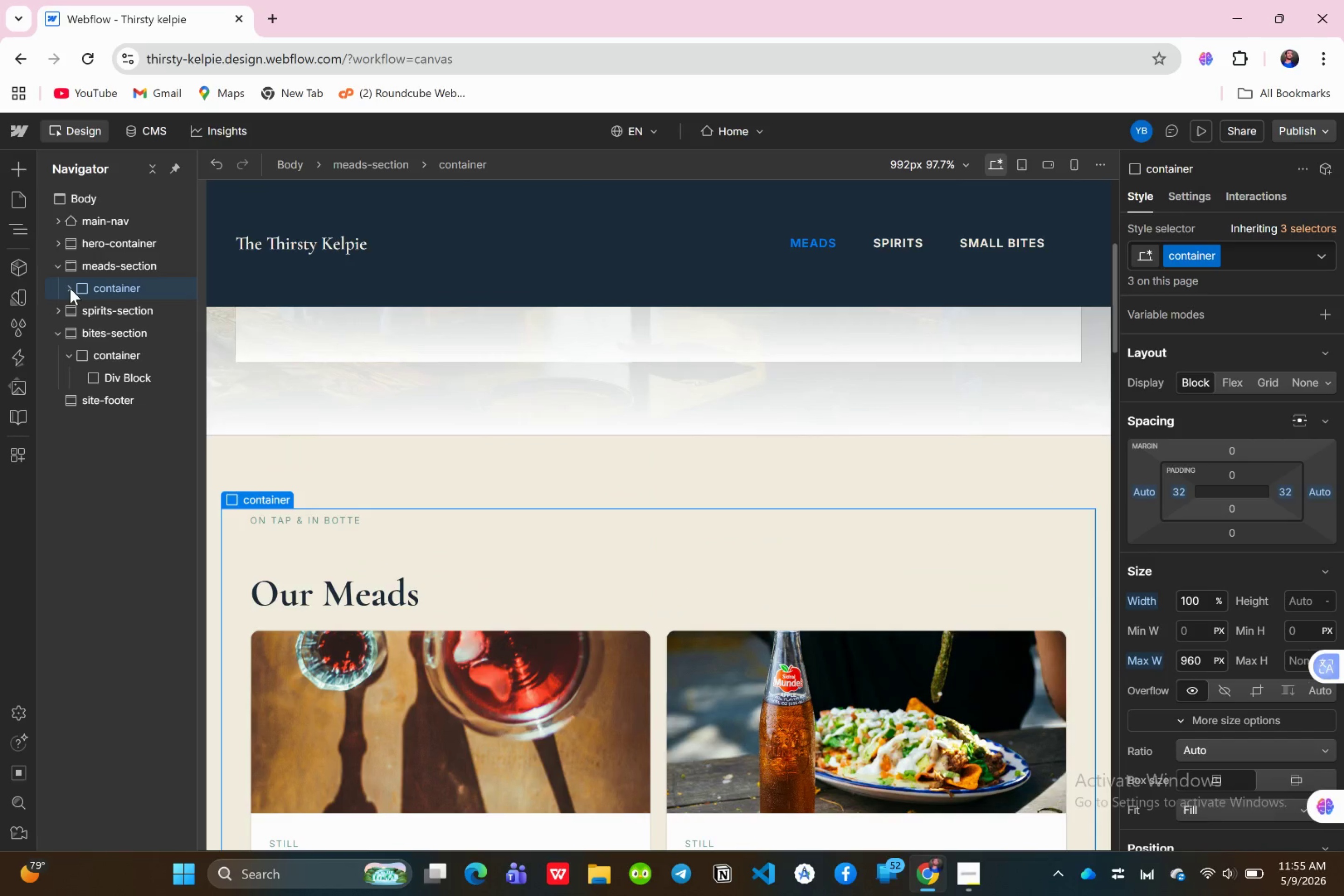 
left_click([70, 288])
 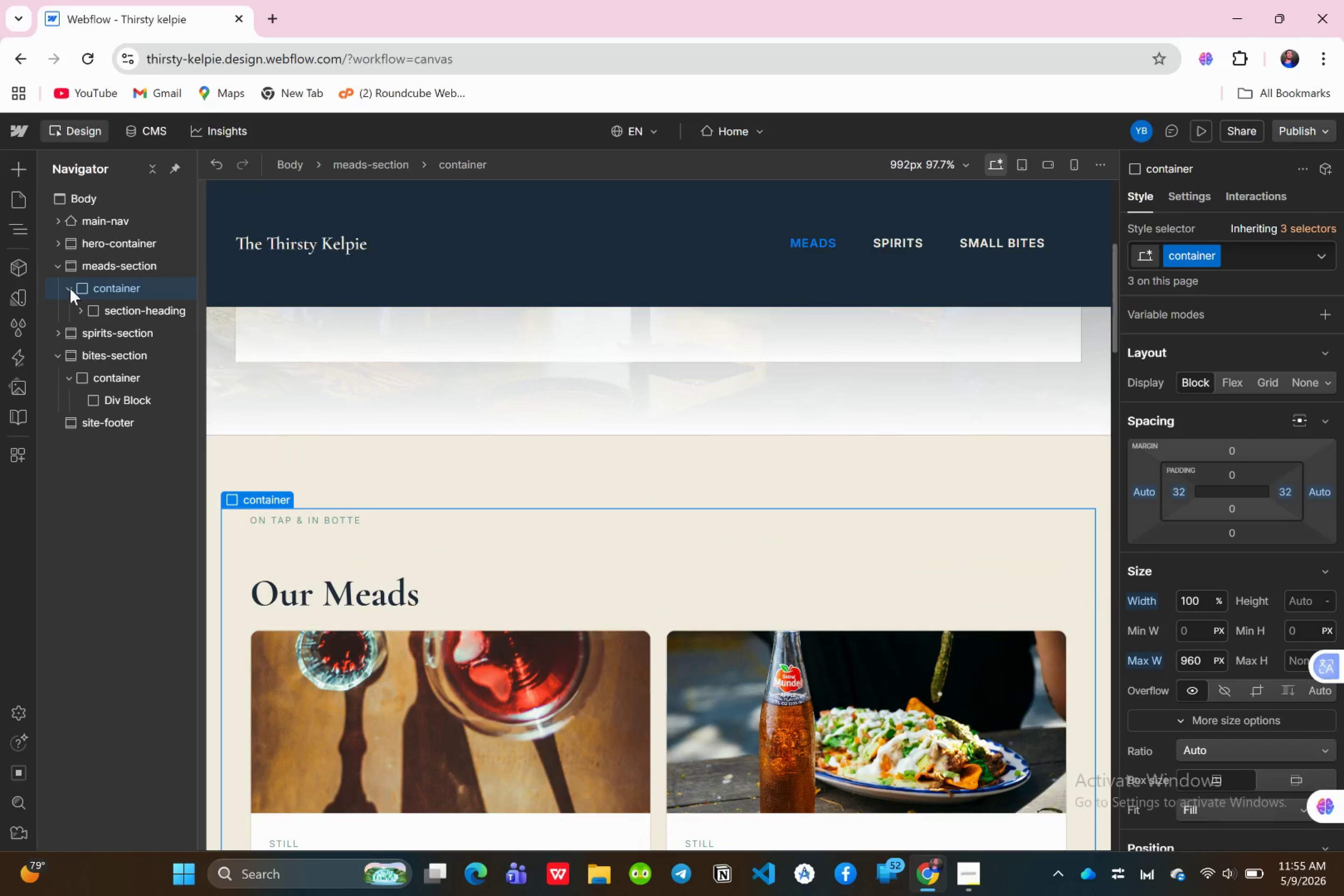 
left_click([70, 288])
 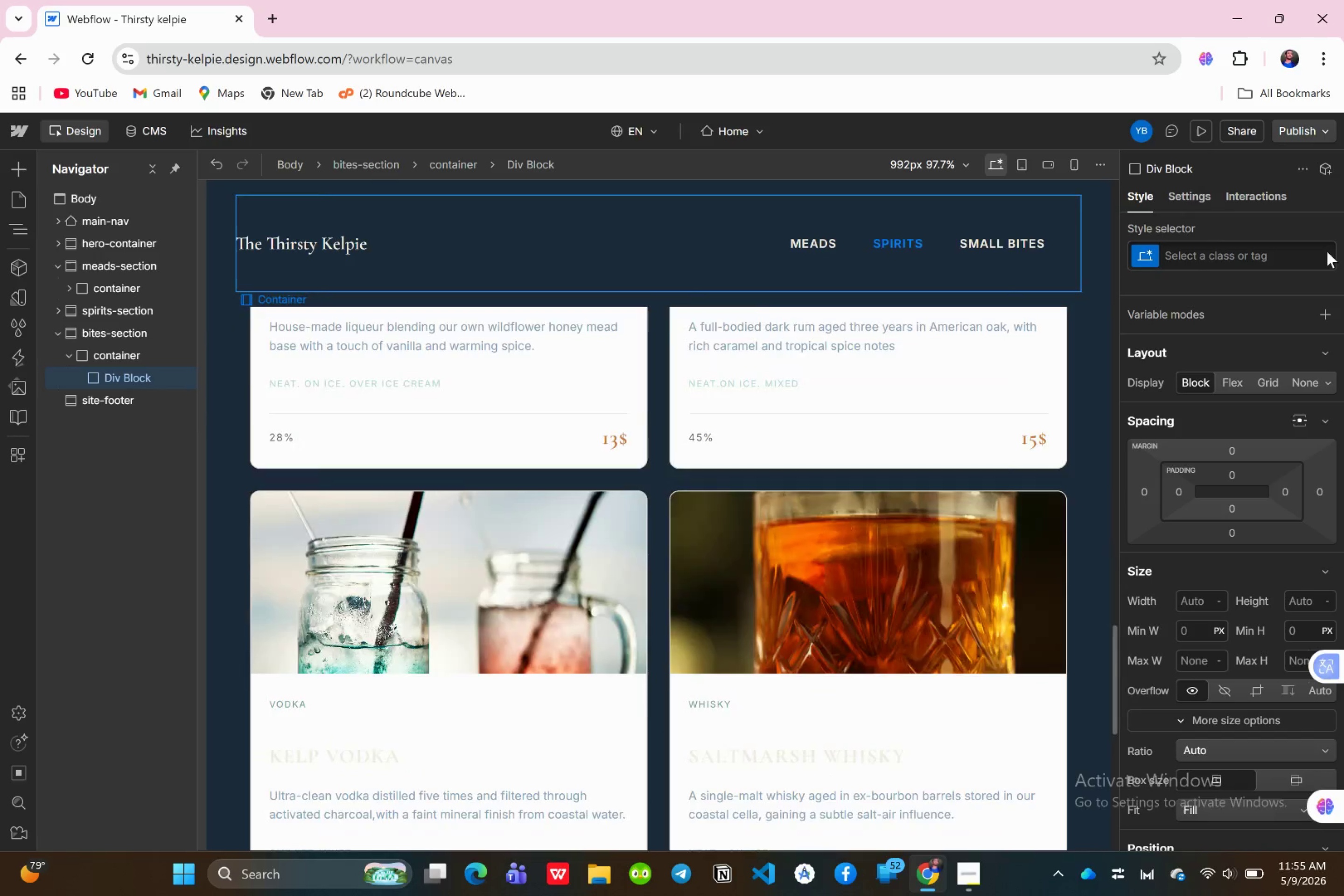 
left_click([1191, 252])
 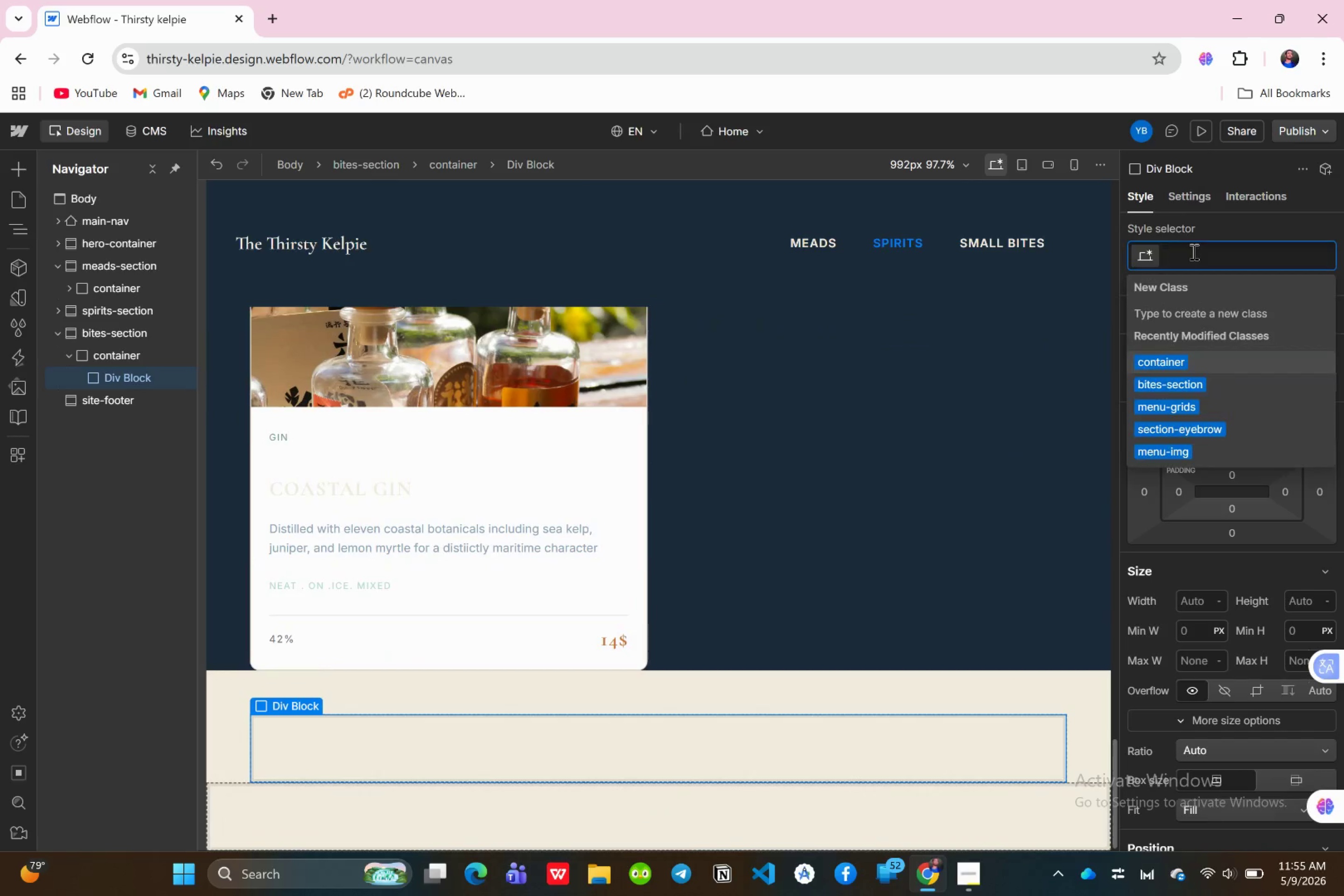 
type(section-he)
 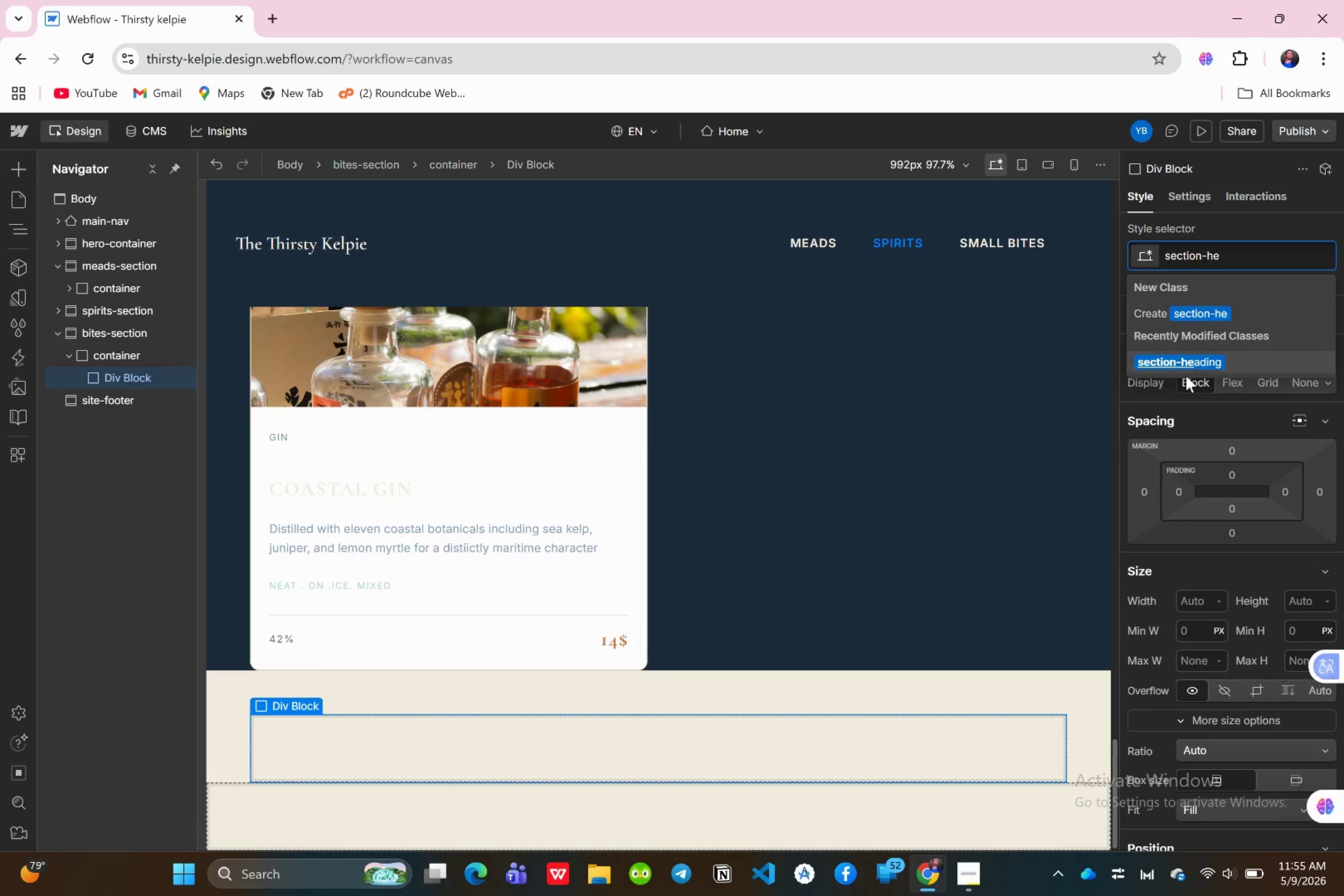 
left_click([1187, 366])
 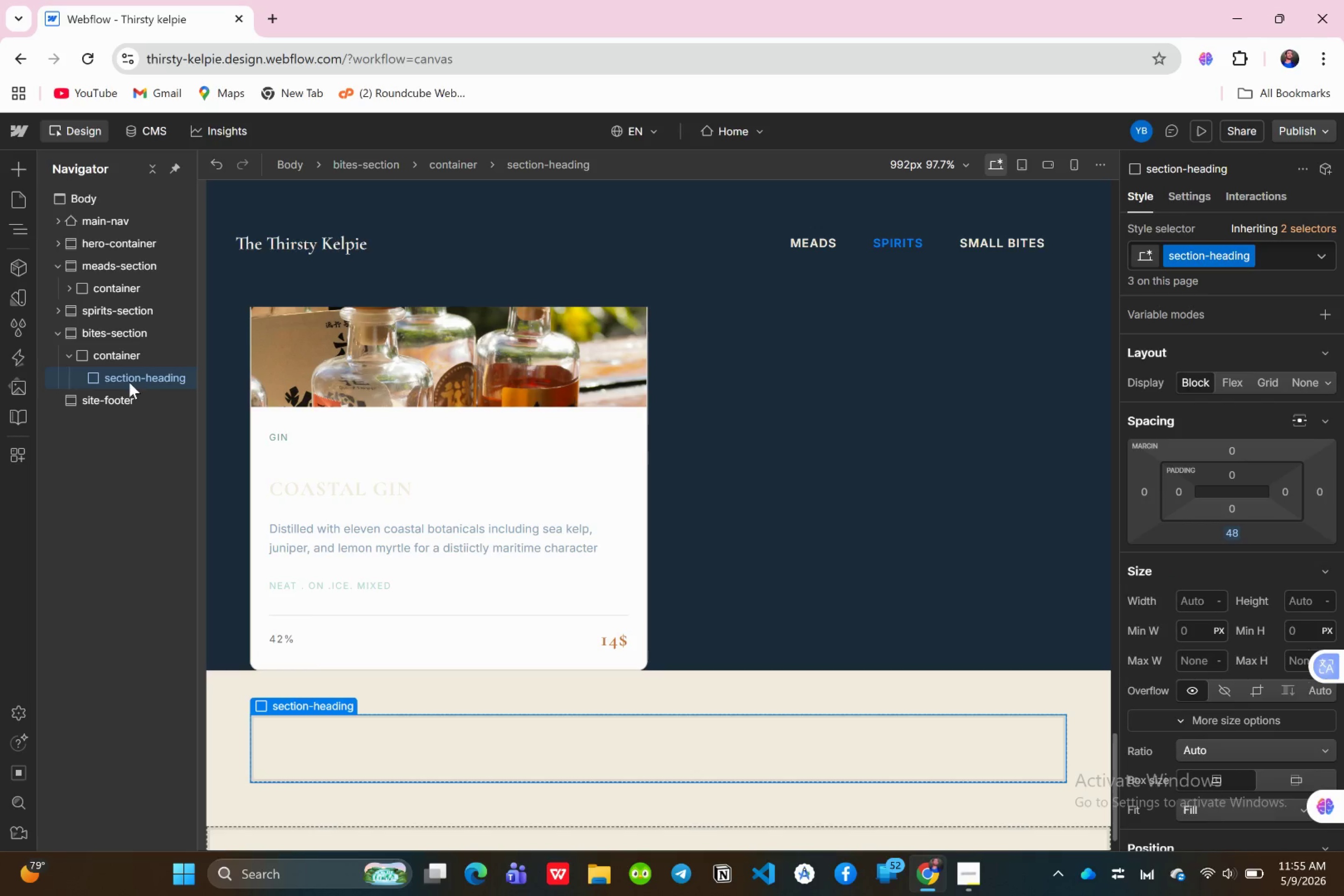 
left_click([24, 179])
 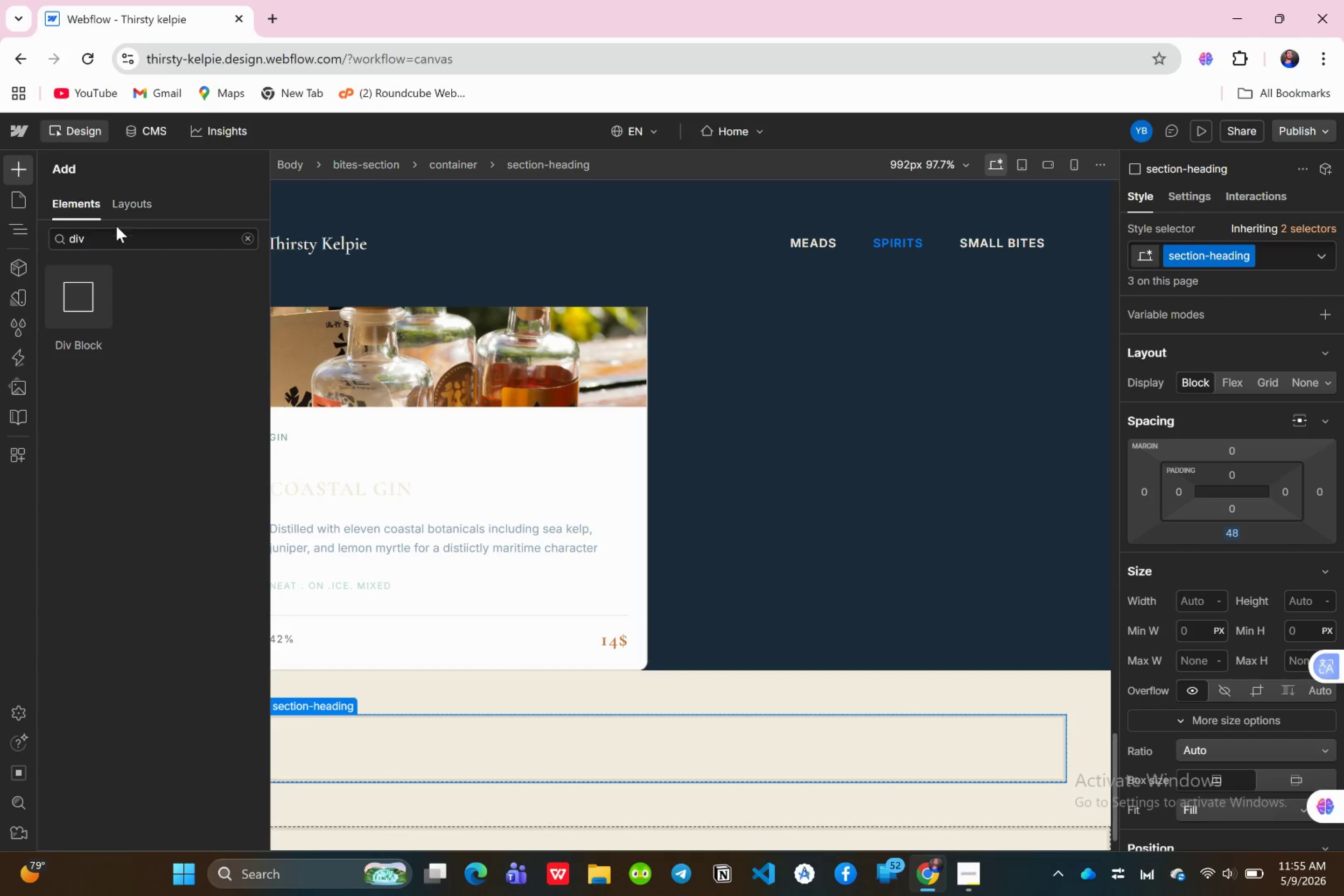 
left_click([116, 230])
 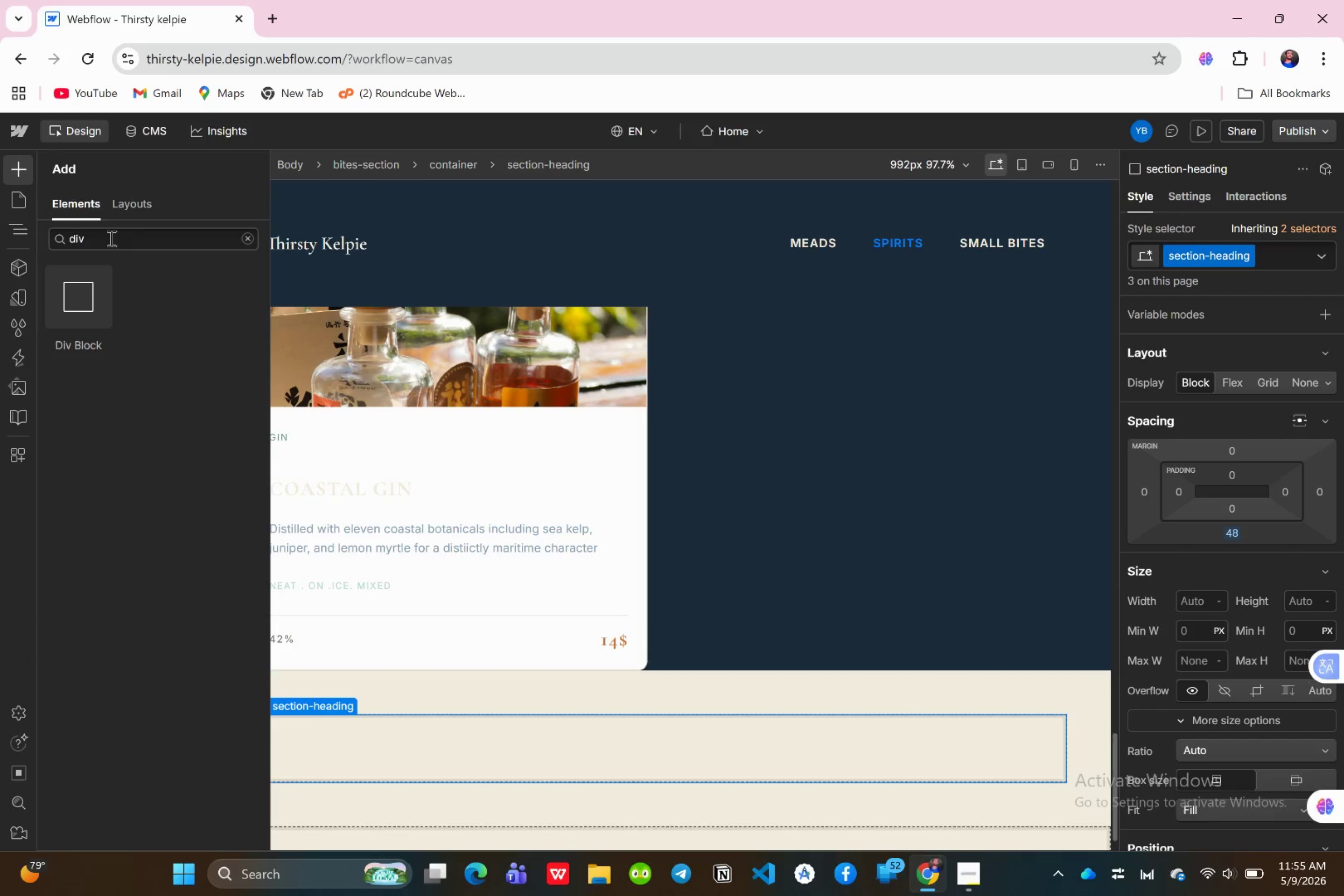 
left_click([109, 240])
 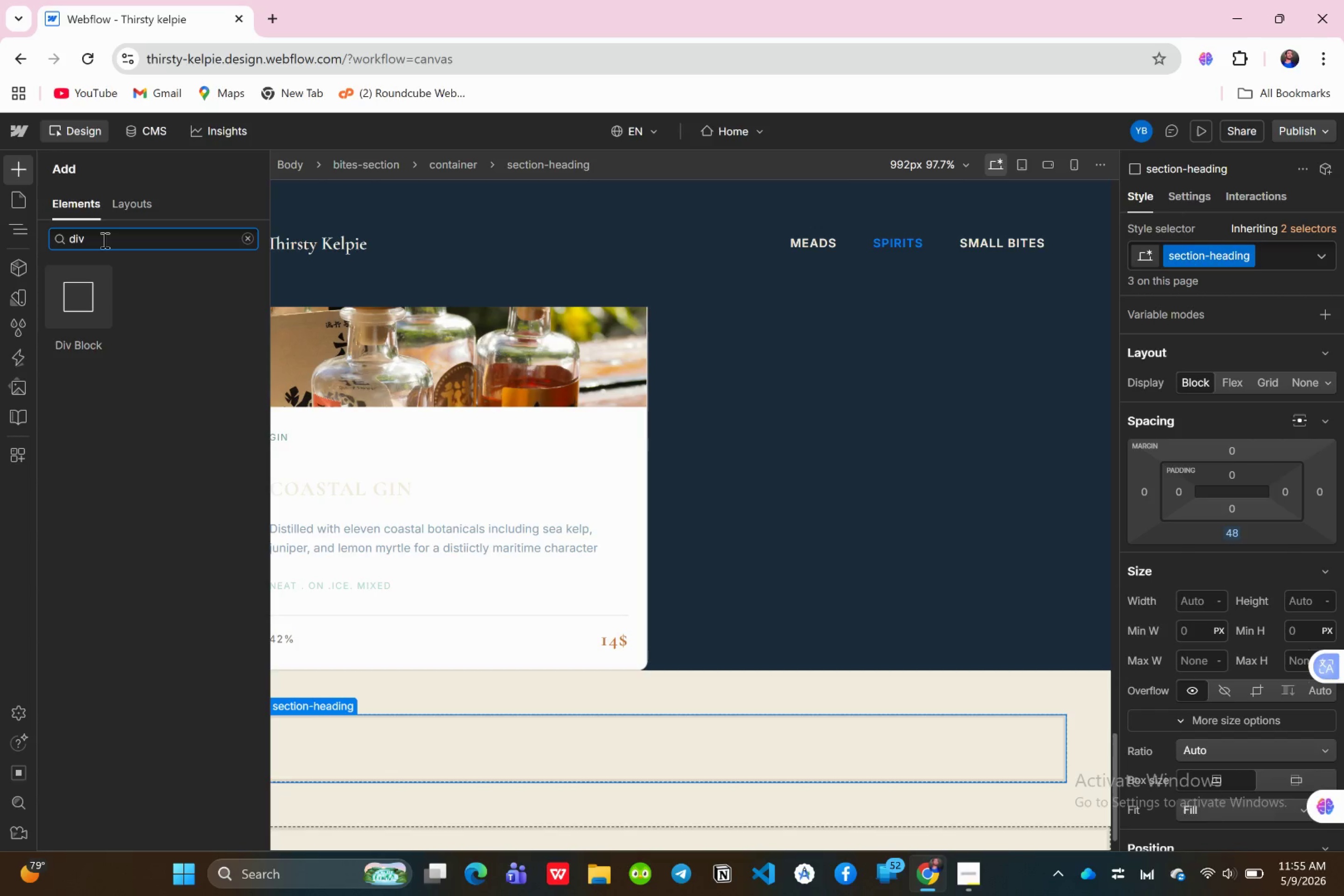 
key(Backspace)
 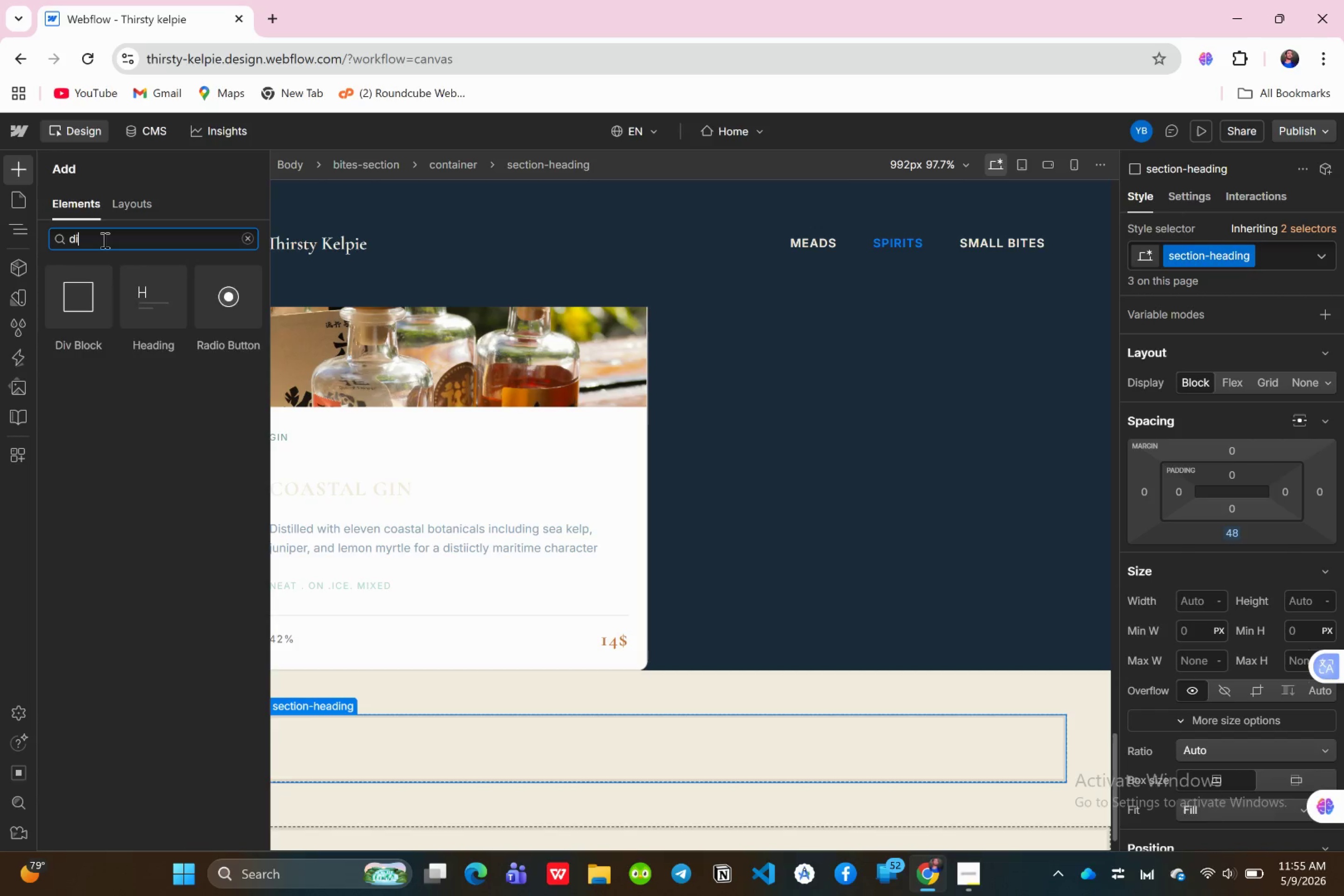 
key(Backspace)
 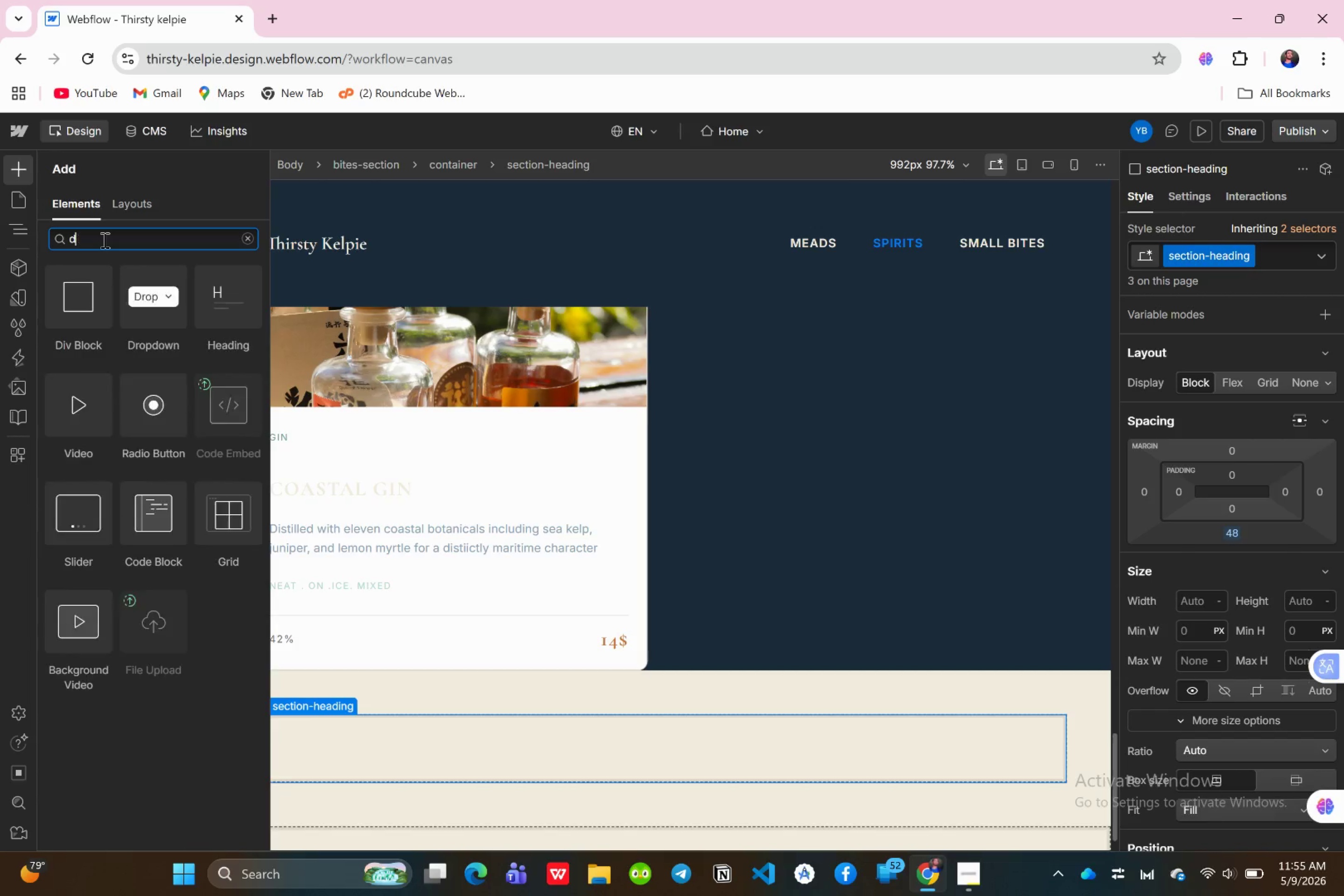 
key(Backspace)
 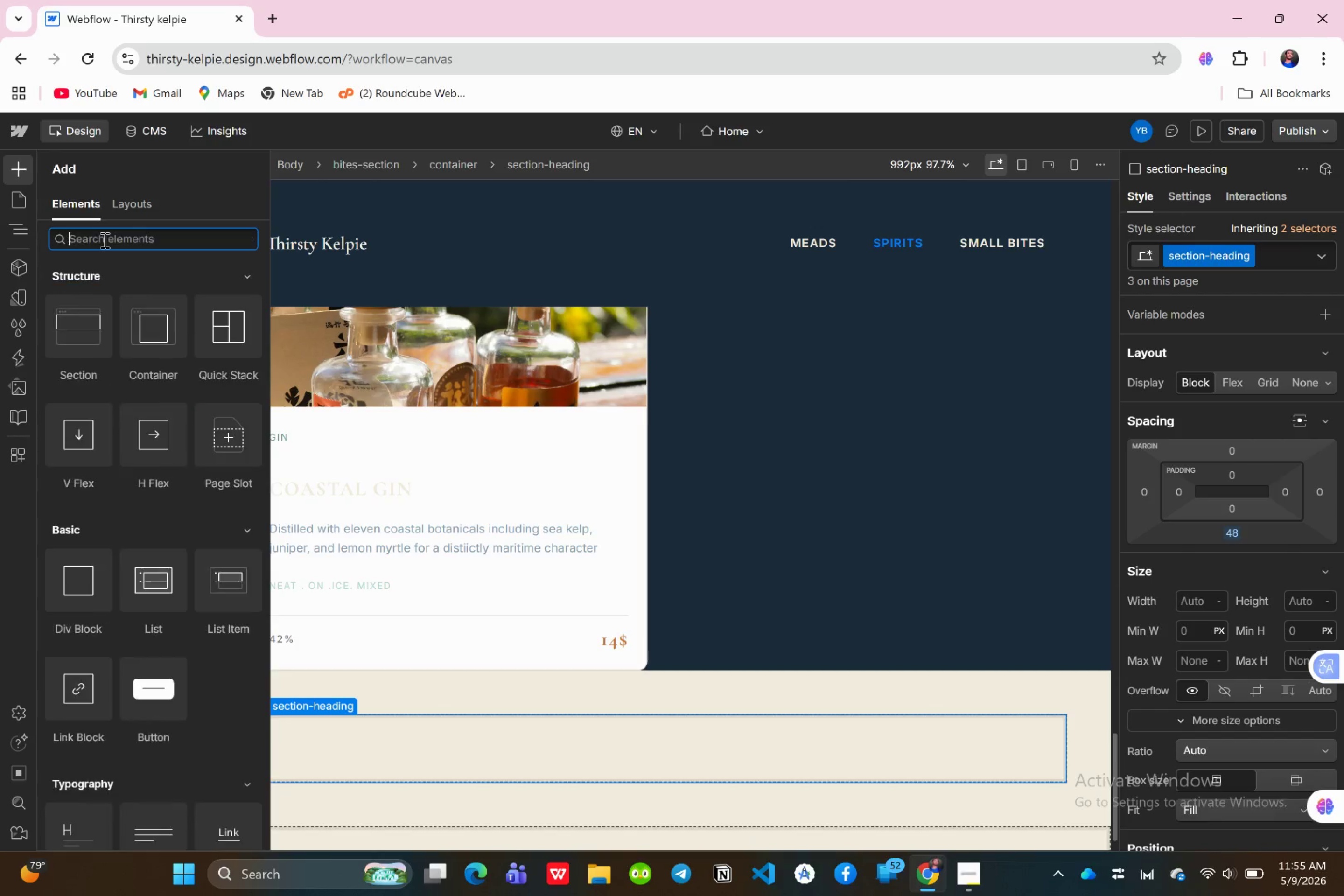 
key(Backspace)
 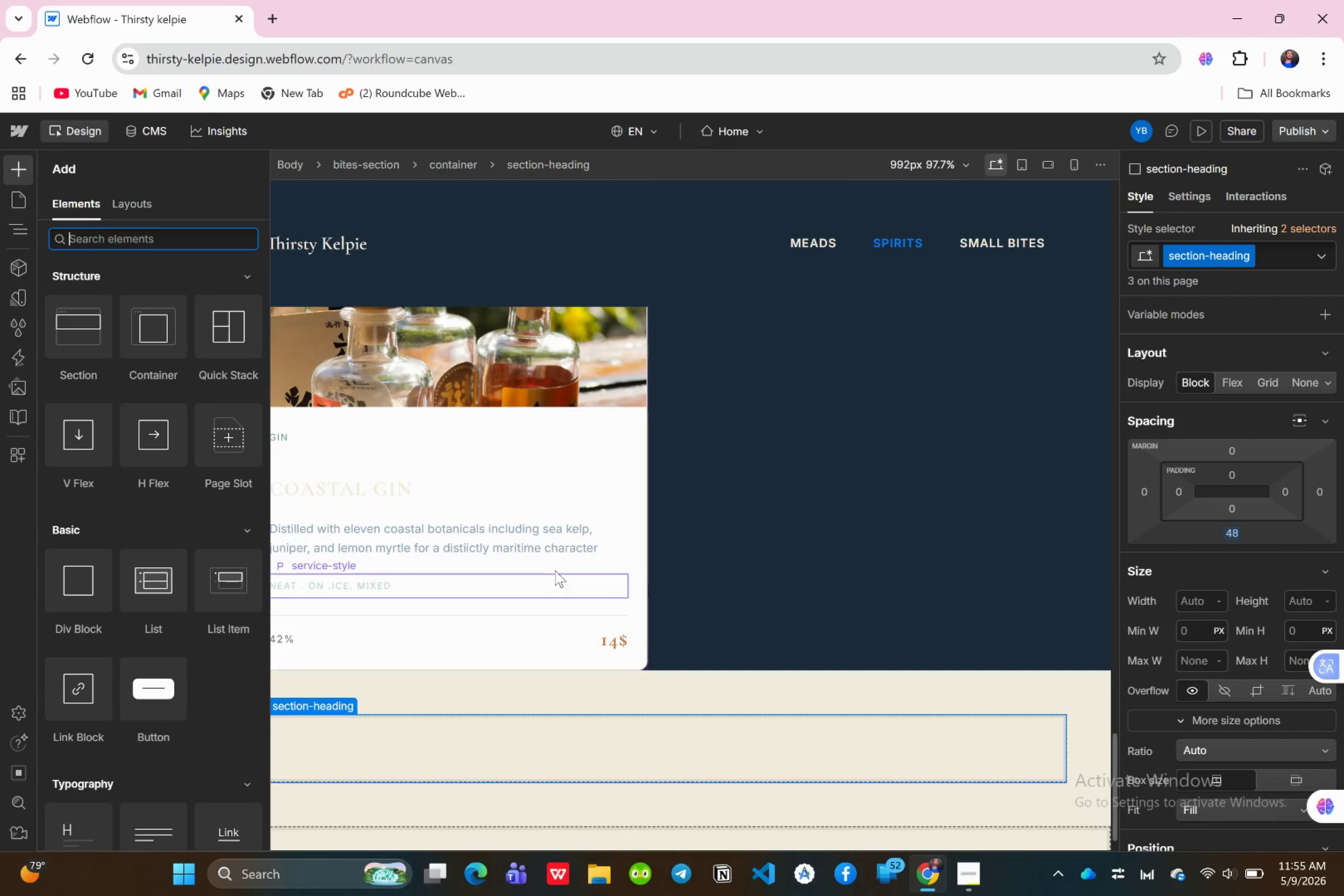 
scroll: coordinate [532, 592], scroll_direction: up, amount: 4.0
 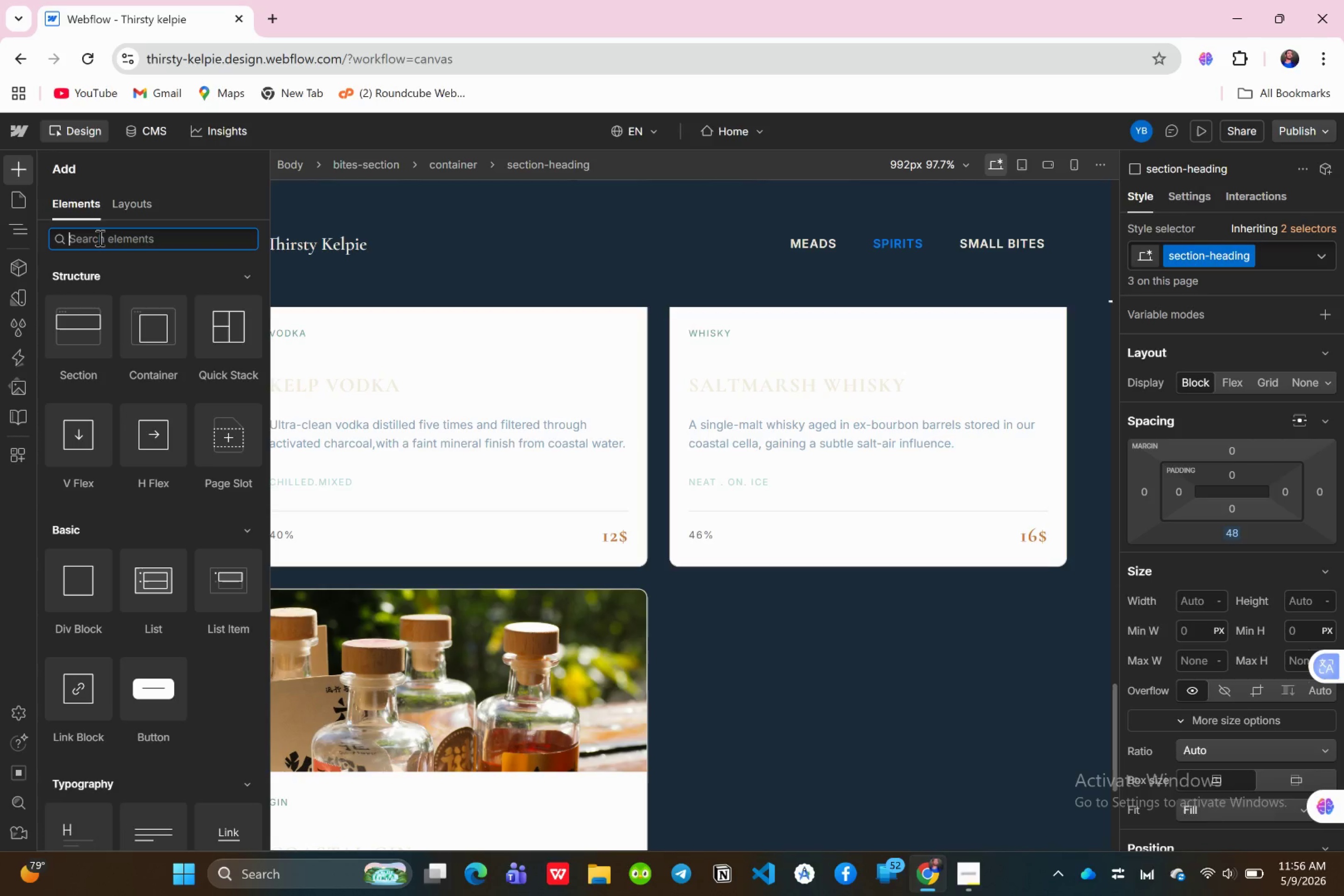 
wait(8.92)
 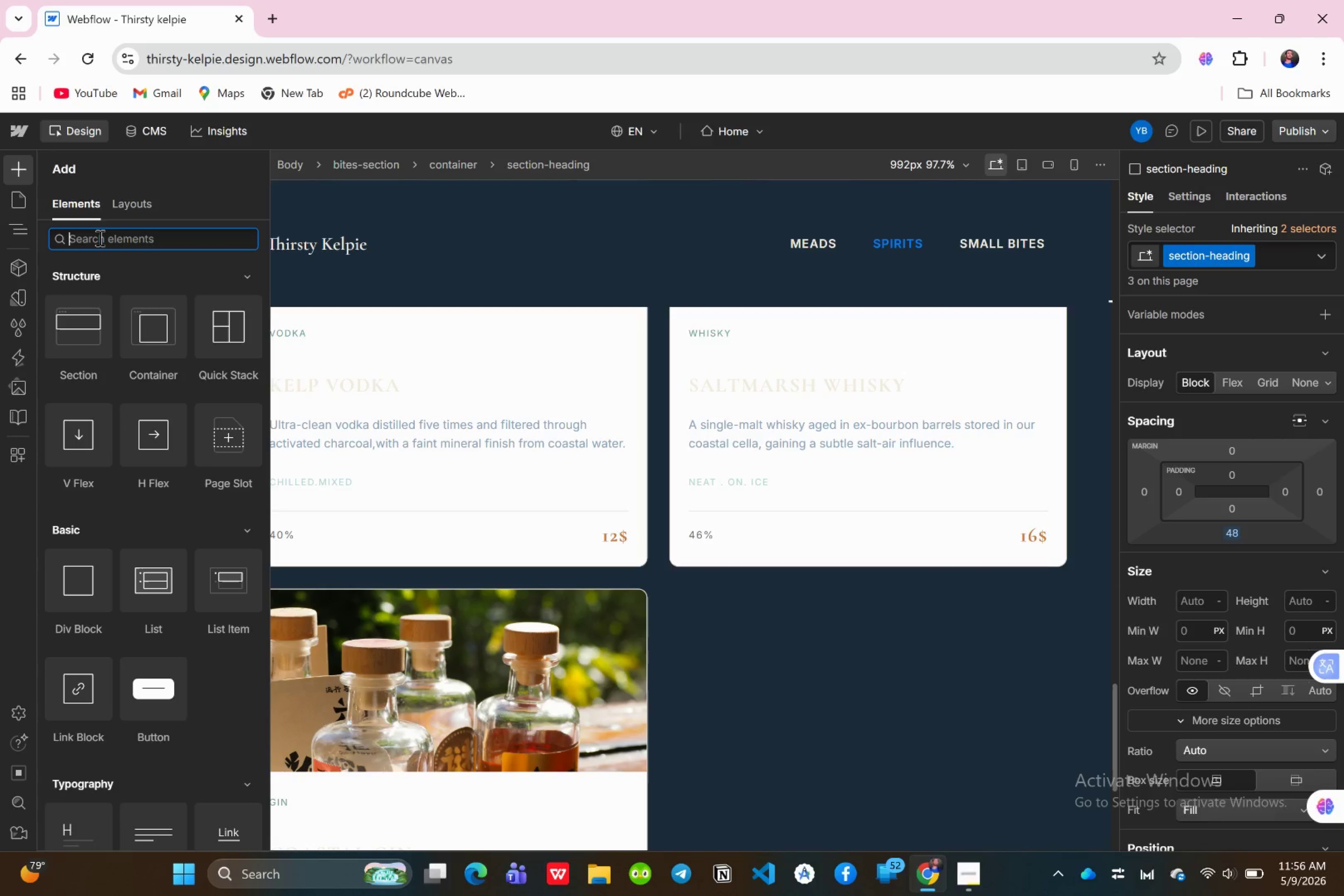 
left_click([8, 178])
 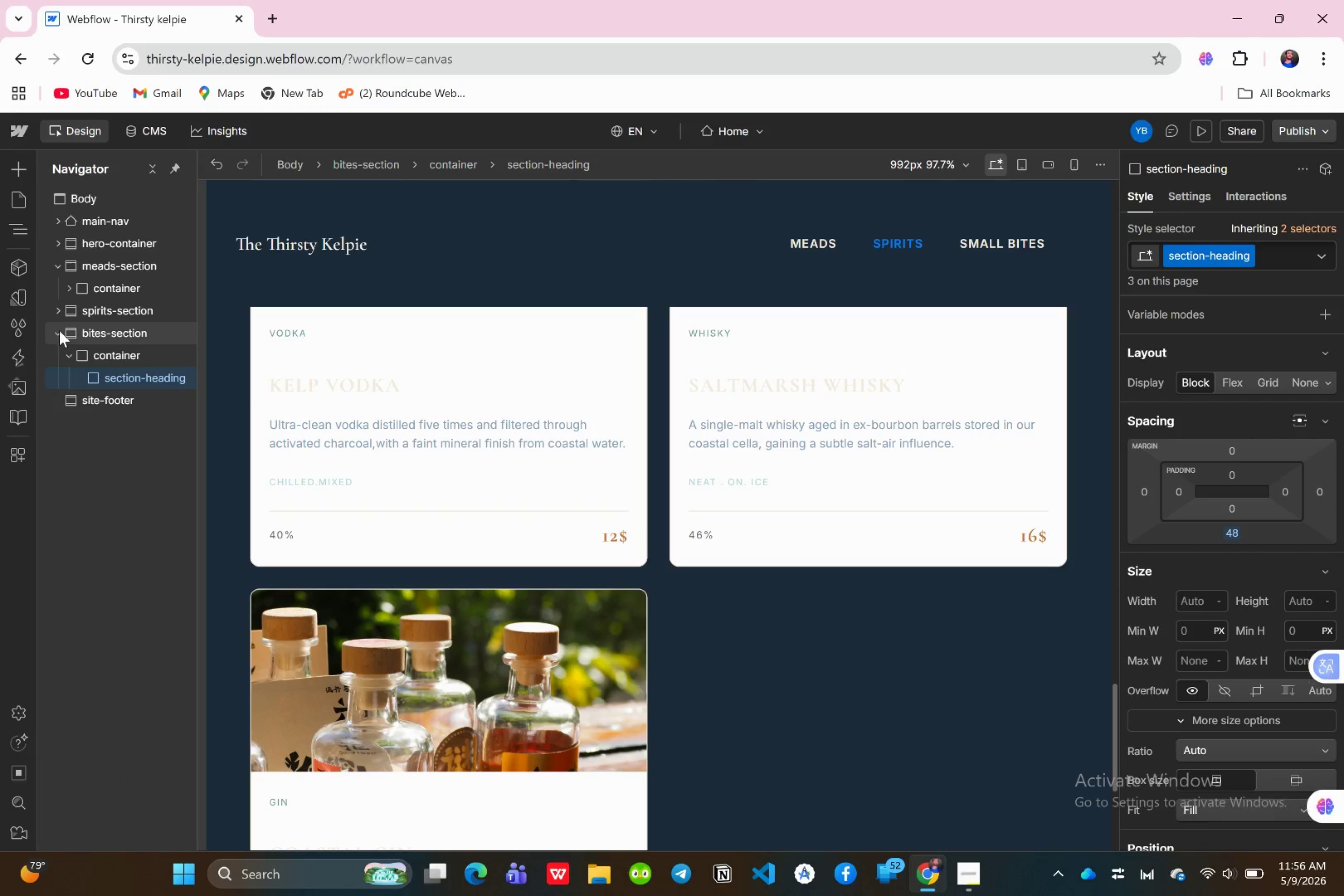 
left_click([57, 335])
 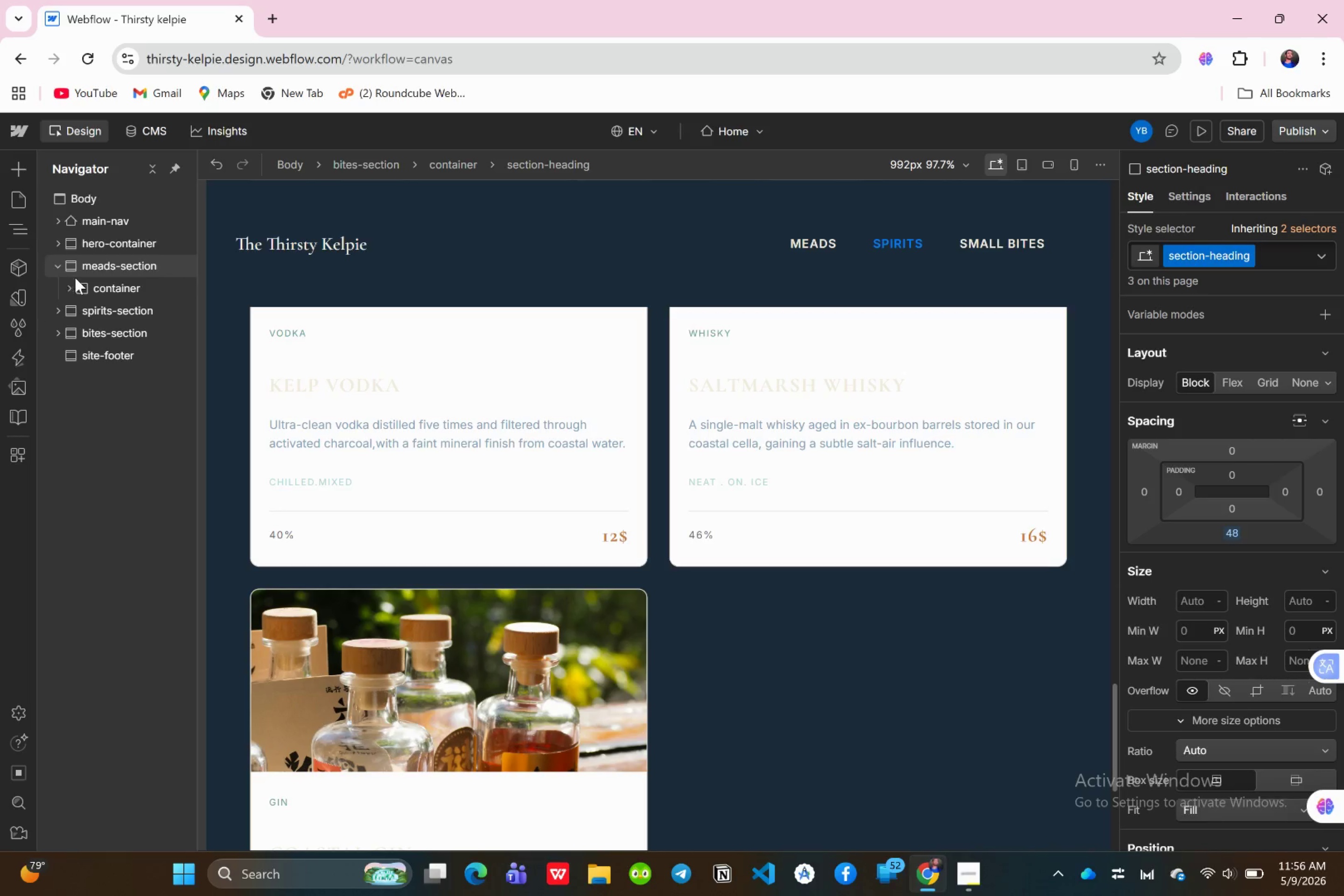 
left_click([67, 286])
 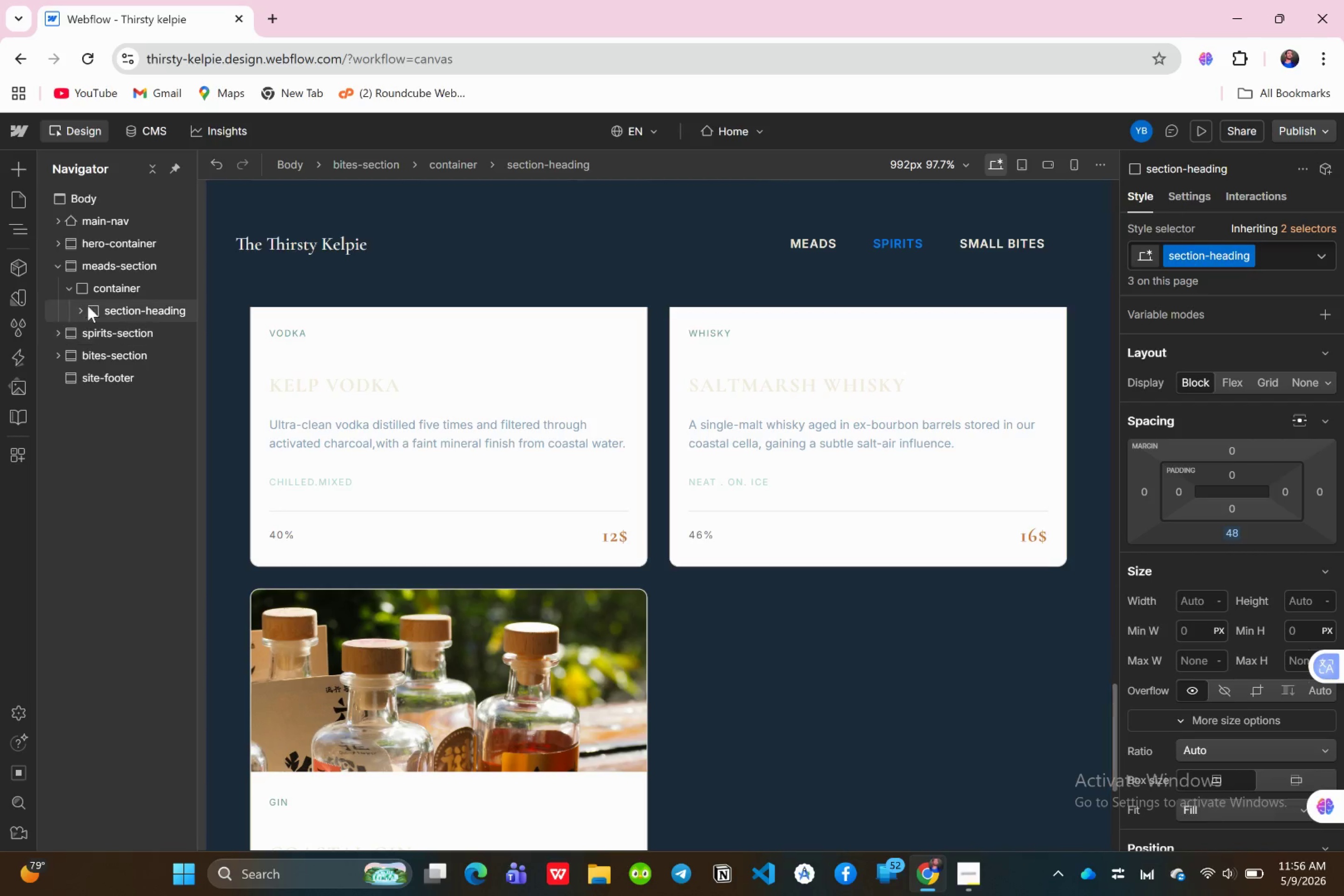 
wait(5.24)
 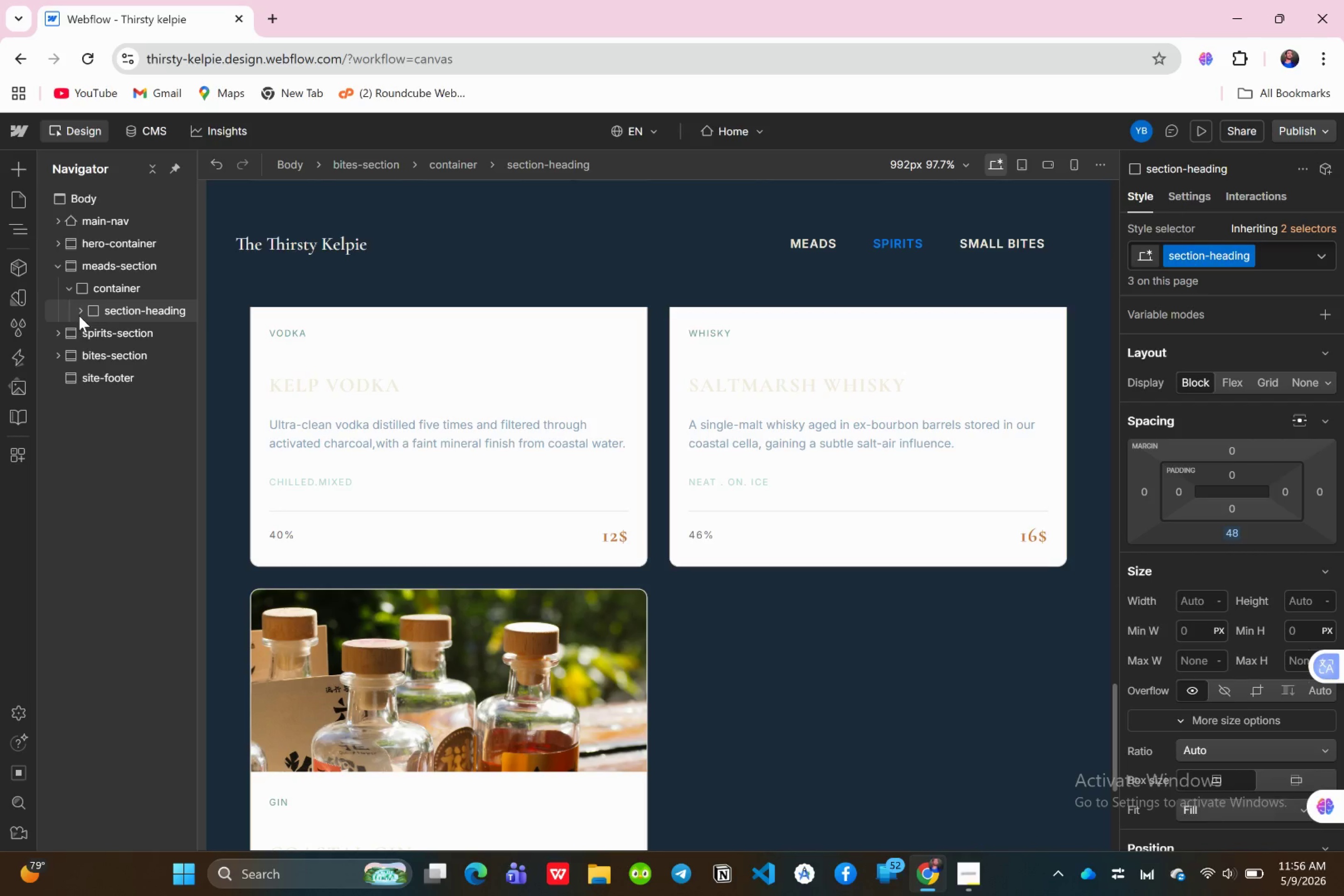 
left_click([79, 305])
 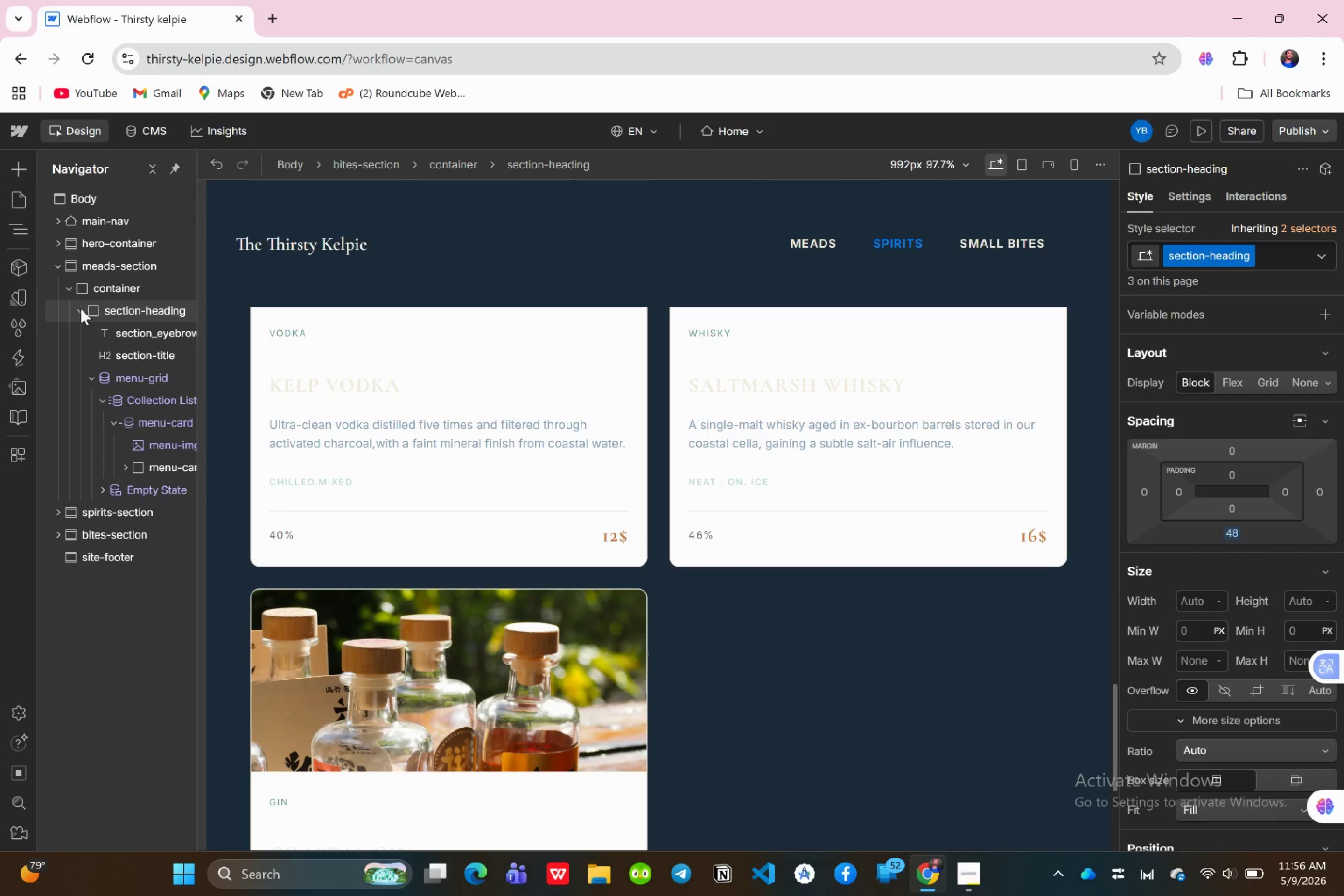 
left_click([78, 304])
 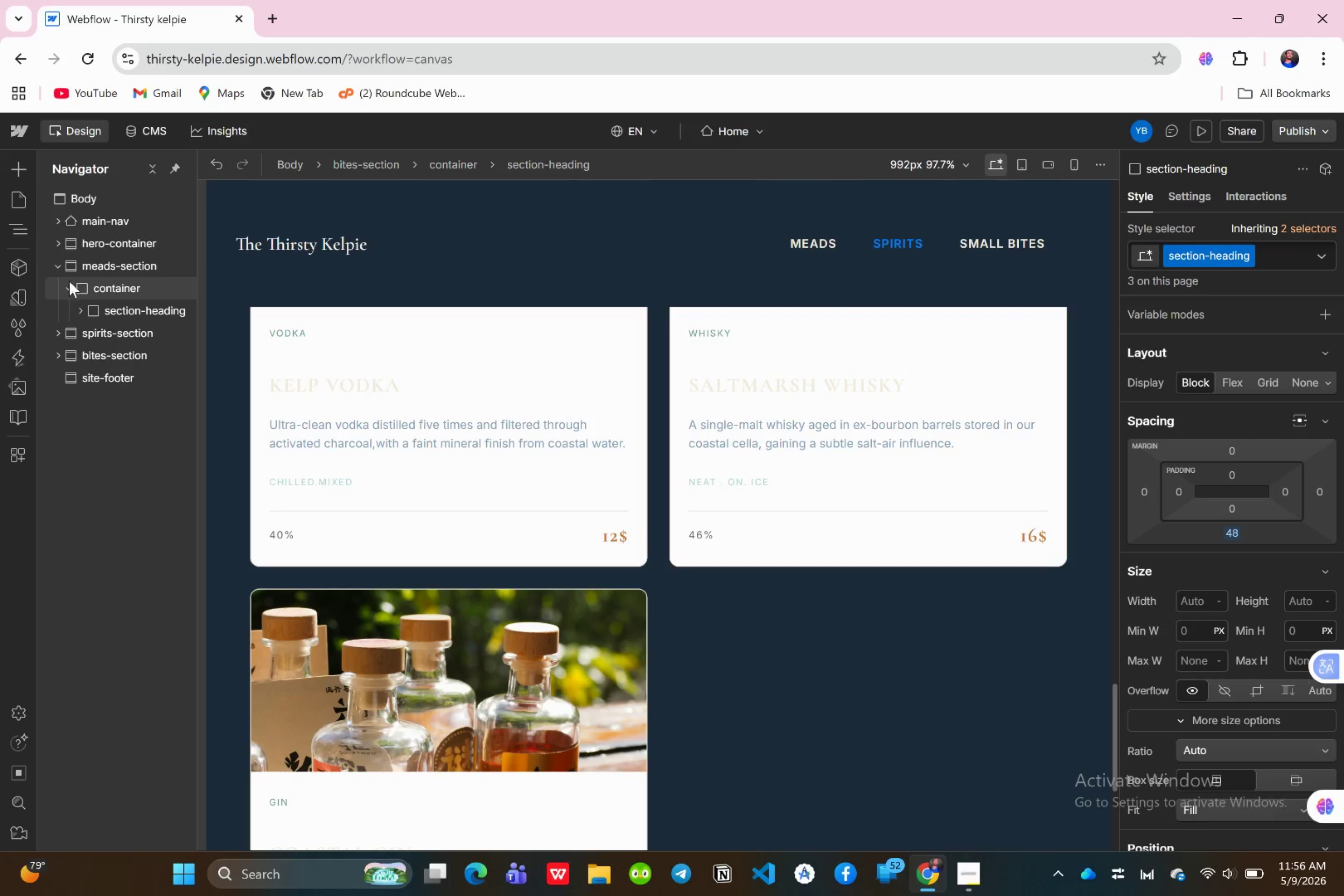 
left_click([69, 283])
 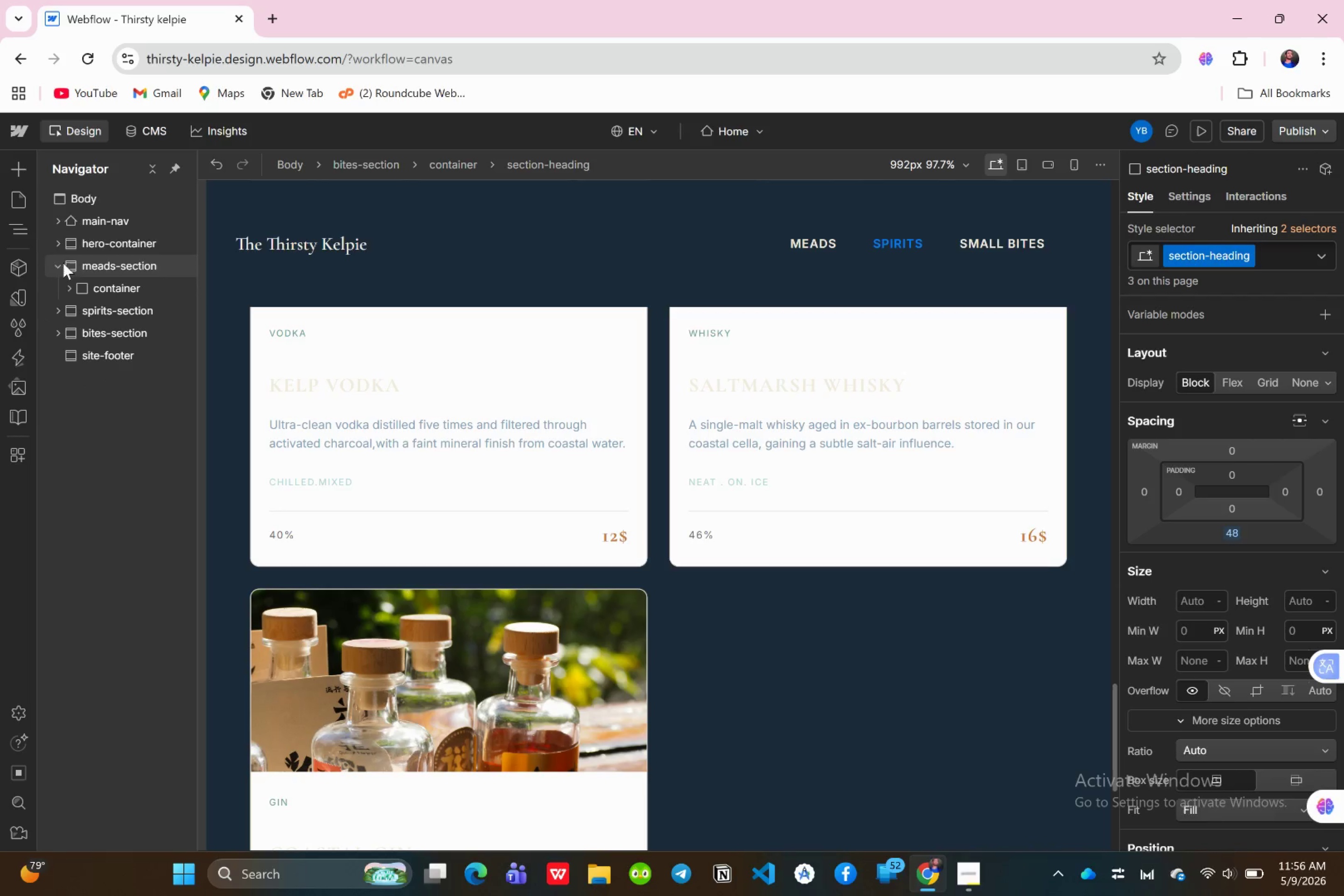 
mouse_move([58, 329])
 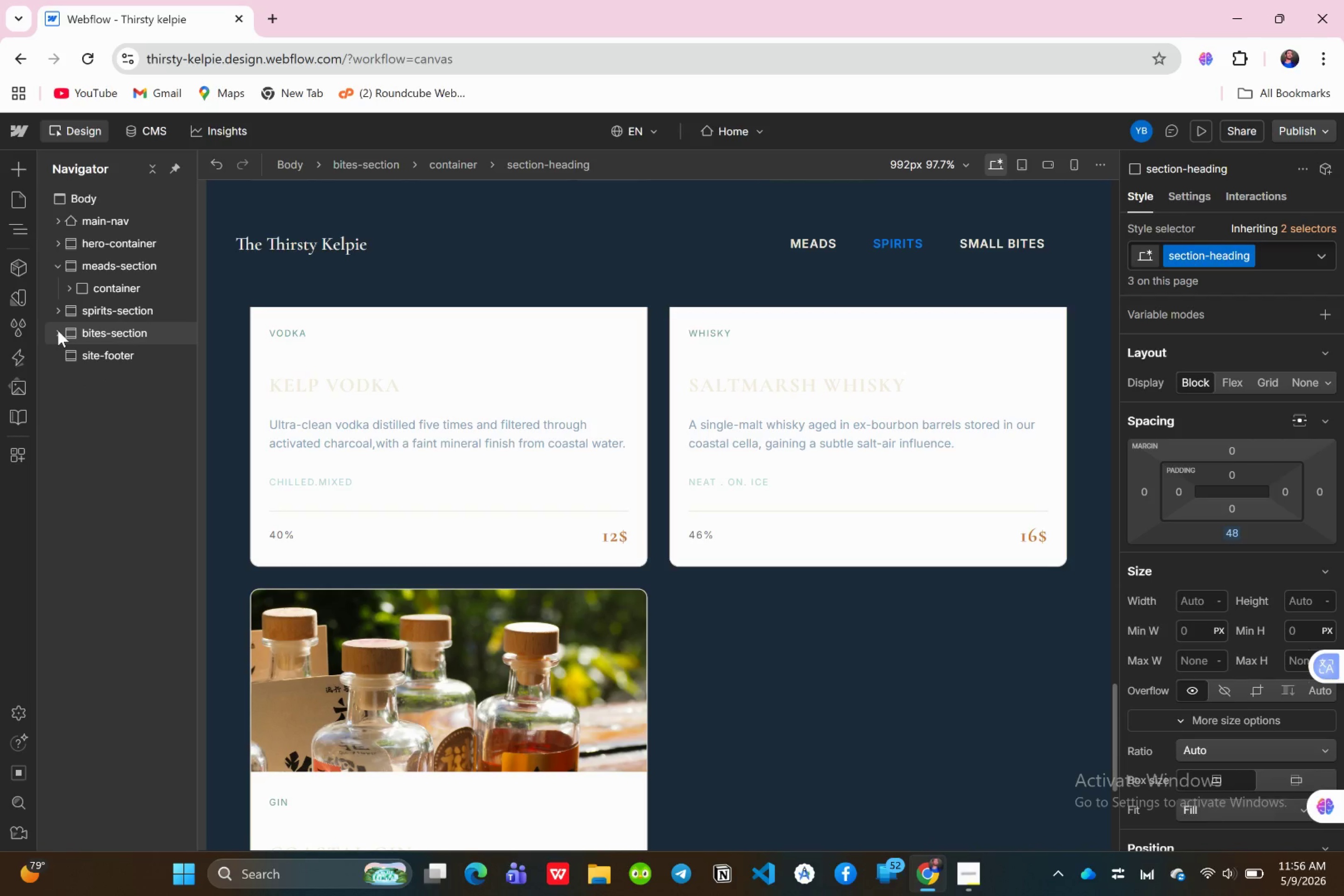 
left_click([58, 332])
 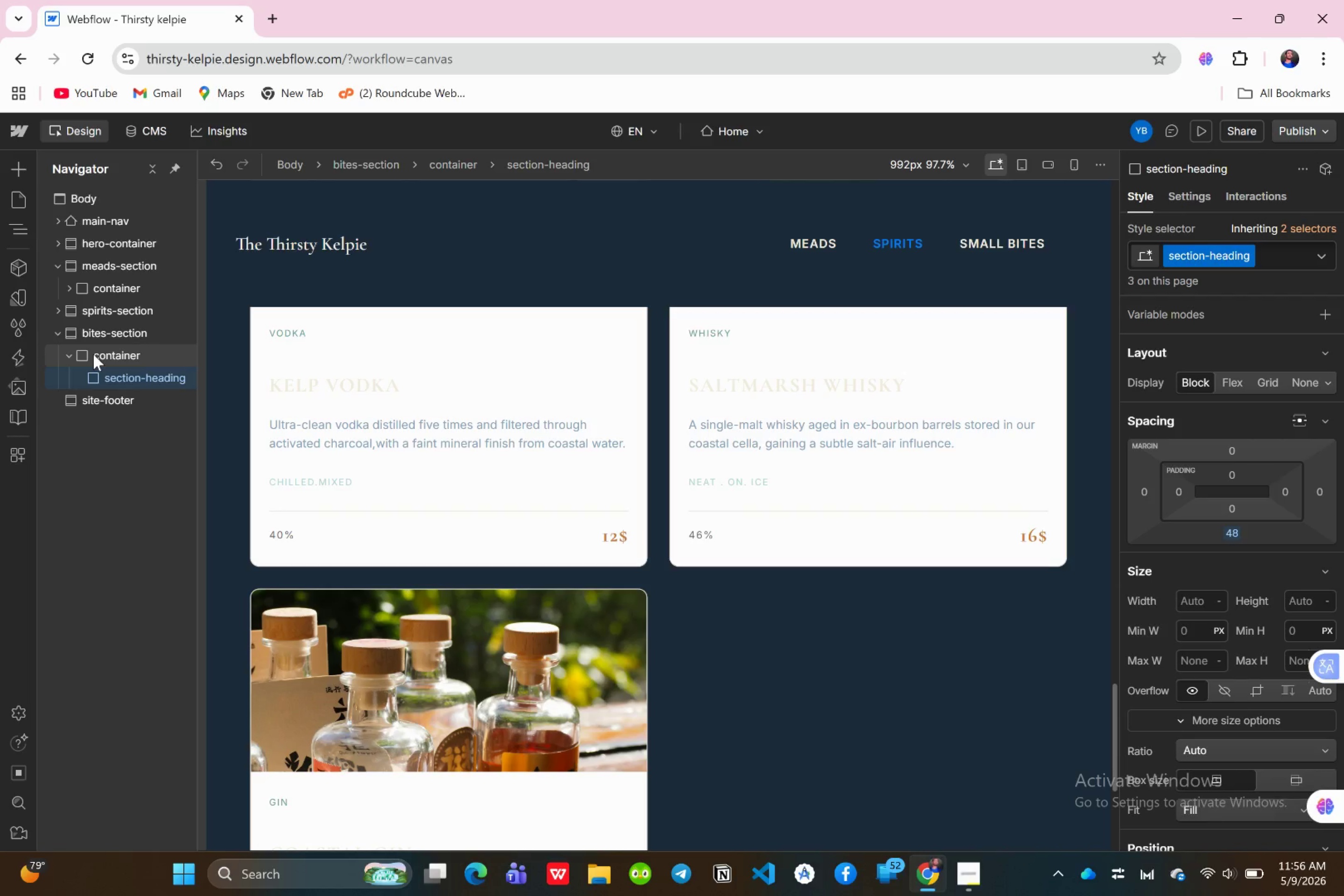 
left_click([96, 357])
 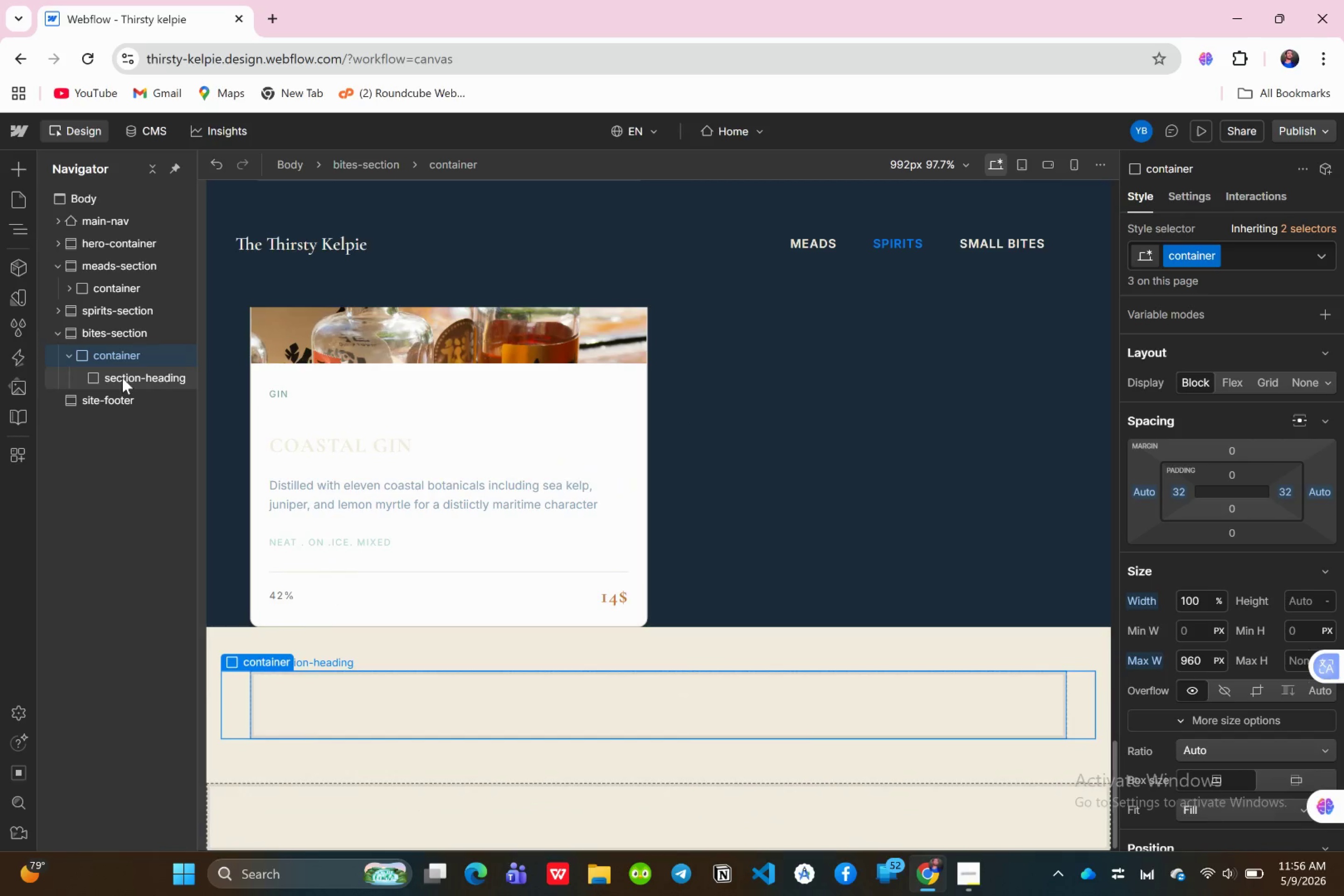 
left_click([122, 378])
 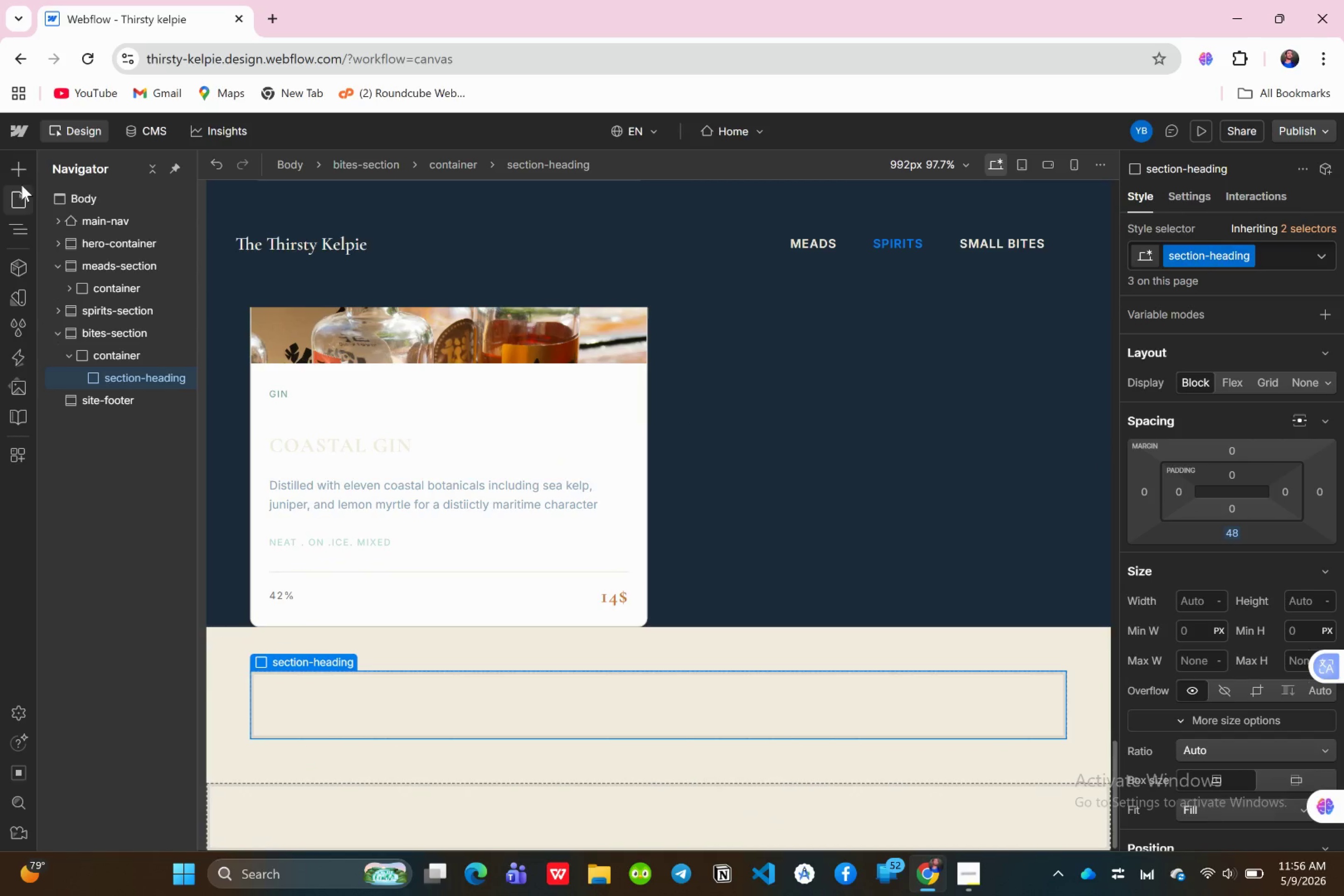 
left_click([21, 176])
 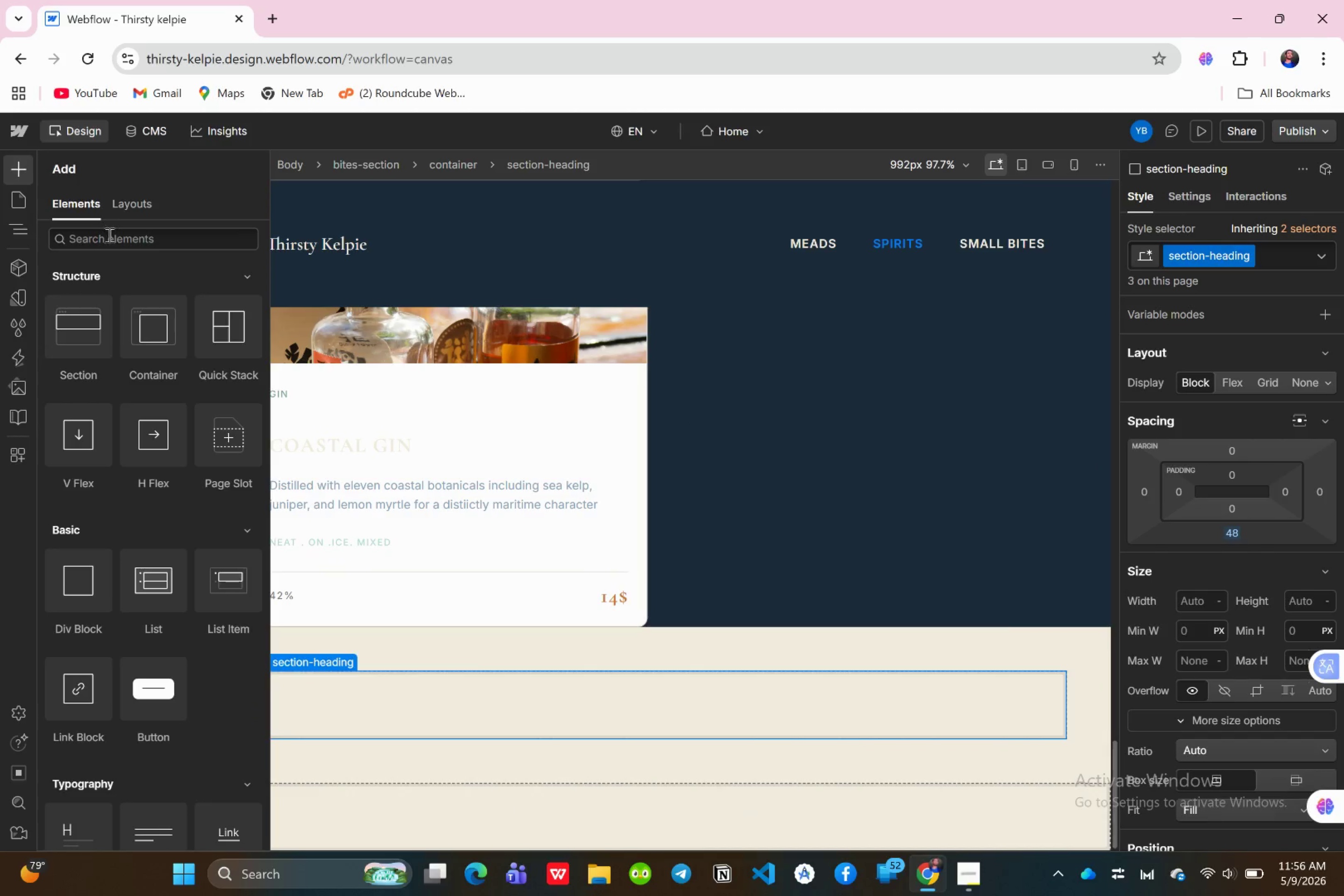 
left_click([97, 242])
 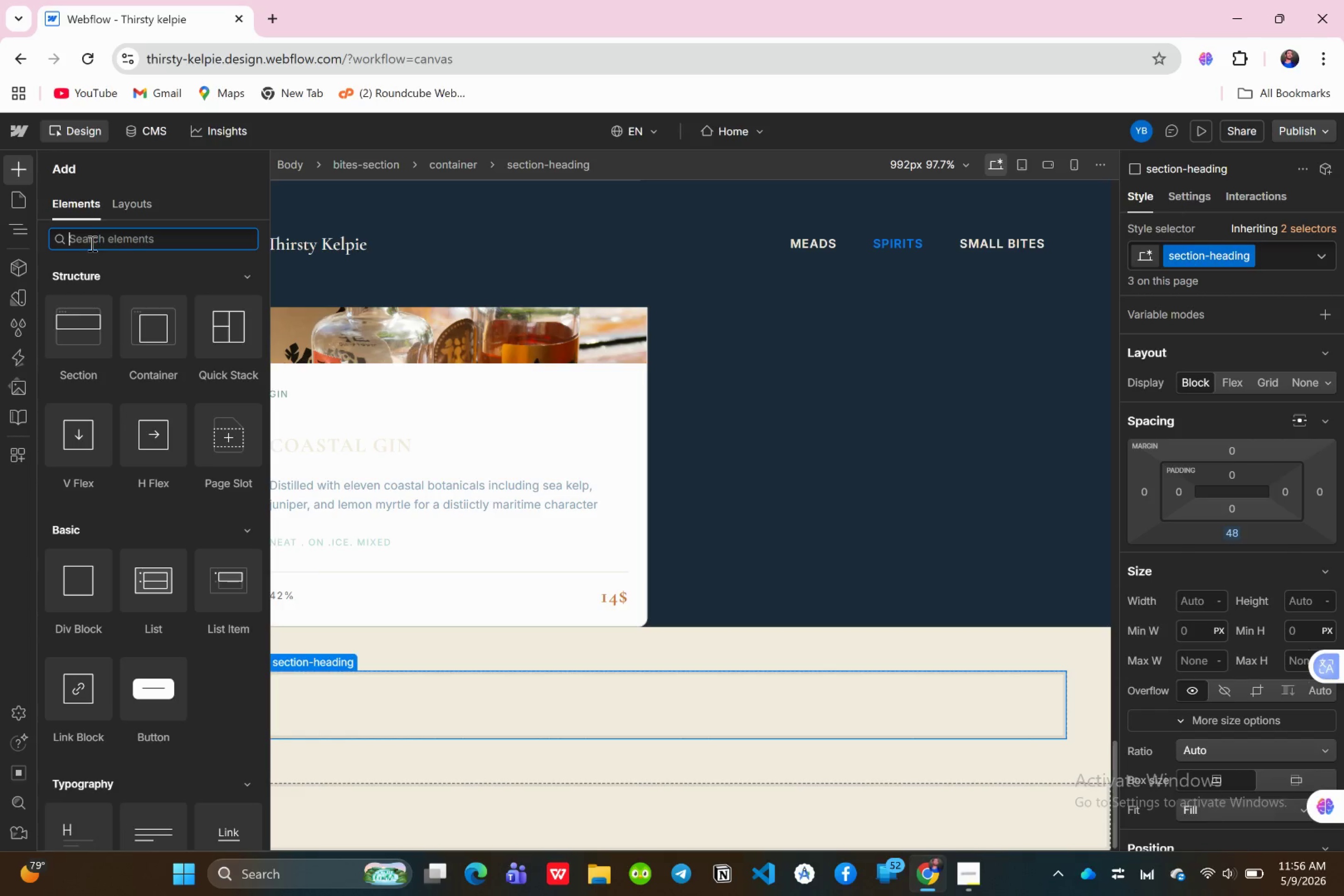 
wait(10.24)
 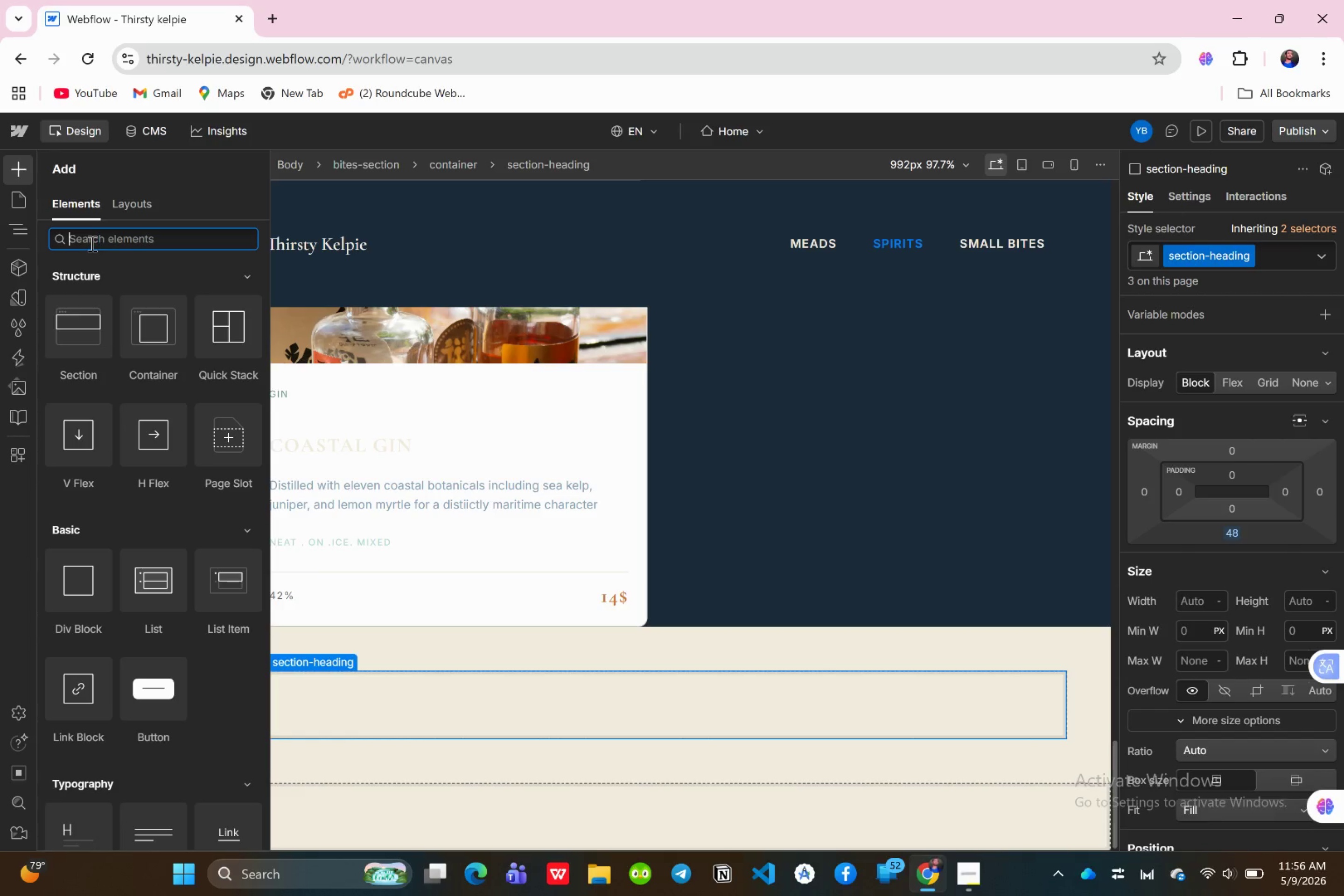 
type(de)
key(Backspace)
key(Backspace)
key(Backspace)
type(text)
 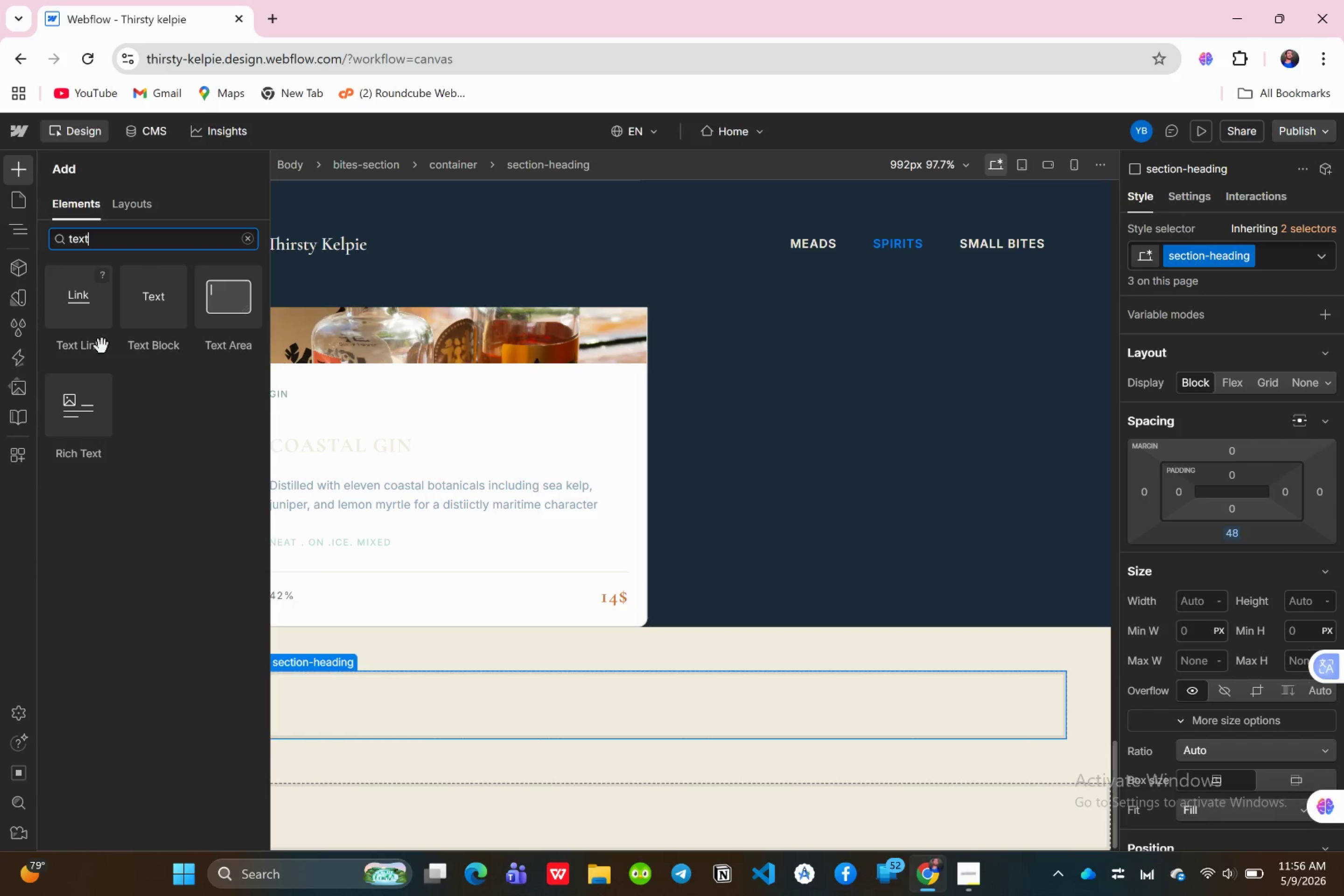 
left_click_drag(start_coordinate=[147, 326], to_coordinate=[123, 384])
 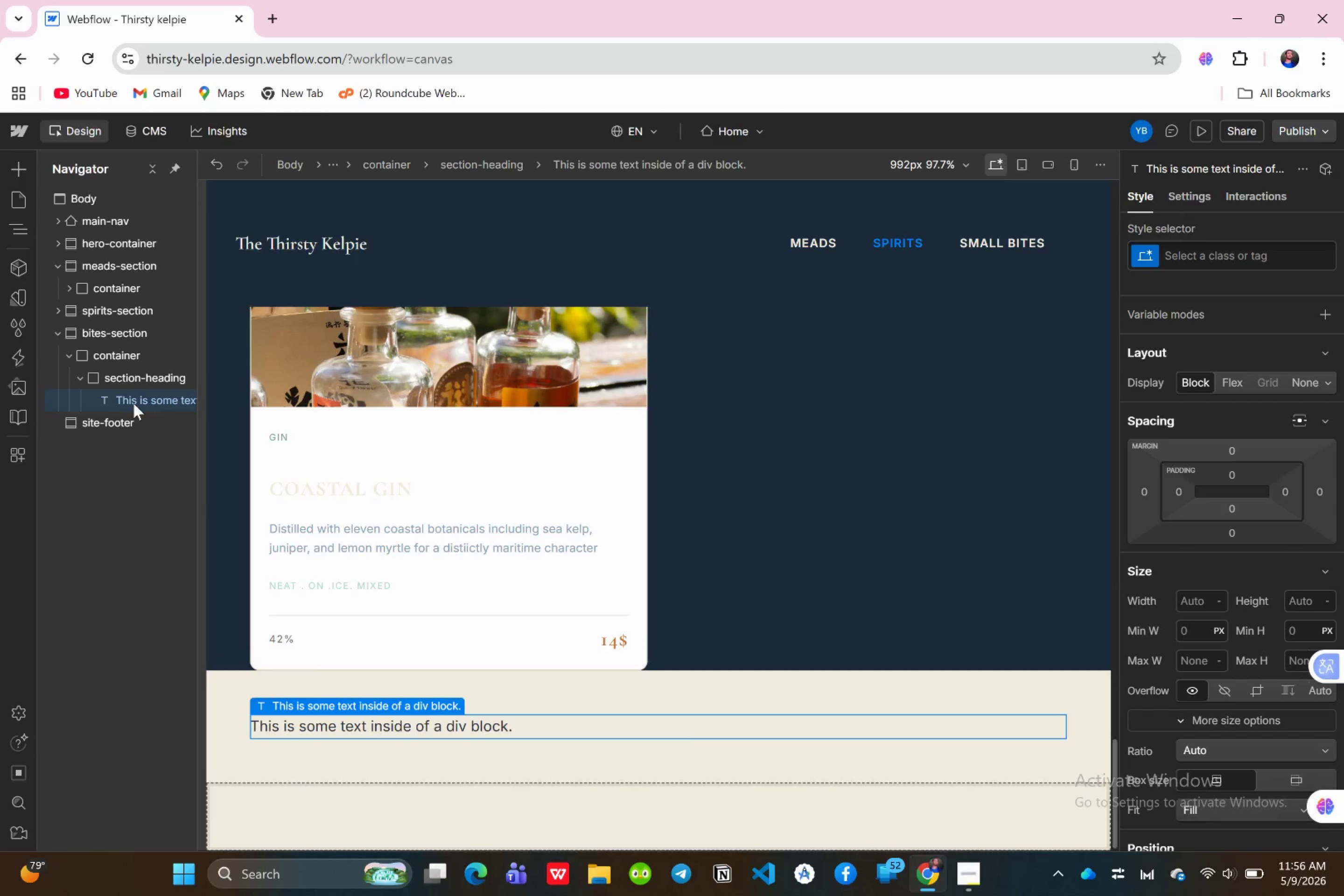 
left_click([133, 403])
 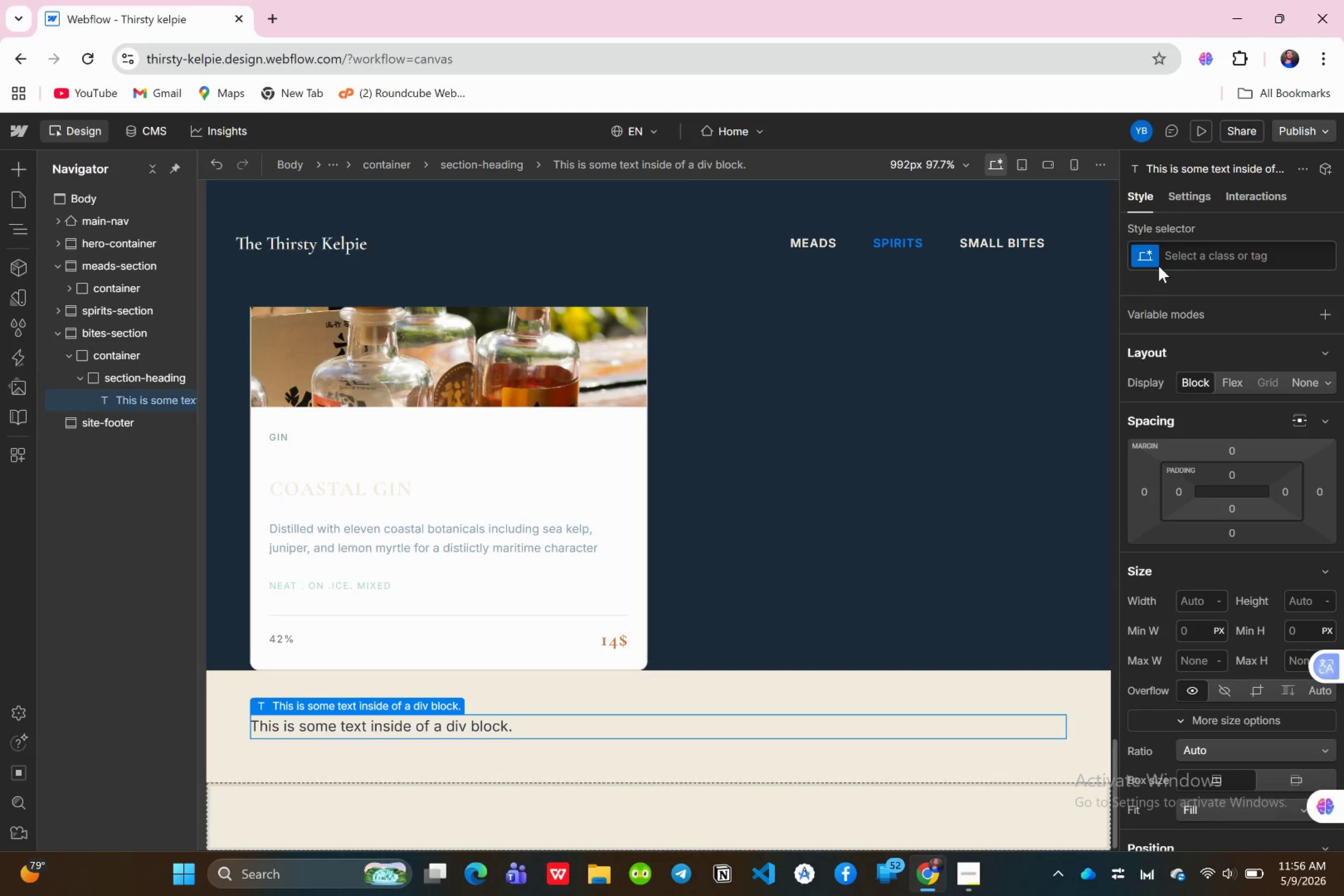 
left_click([1173, 258])
 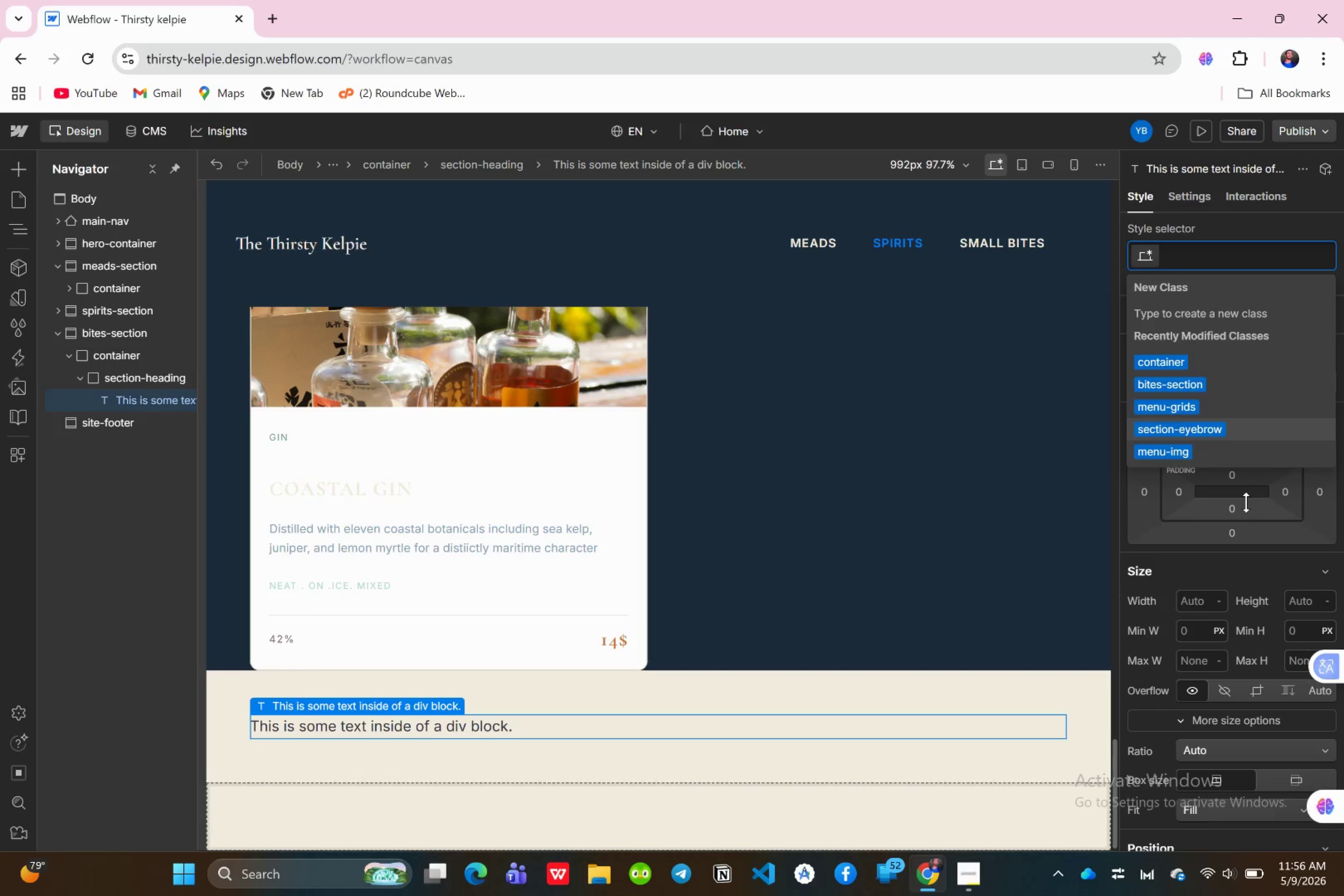 
left_click([1206, 428])
 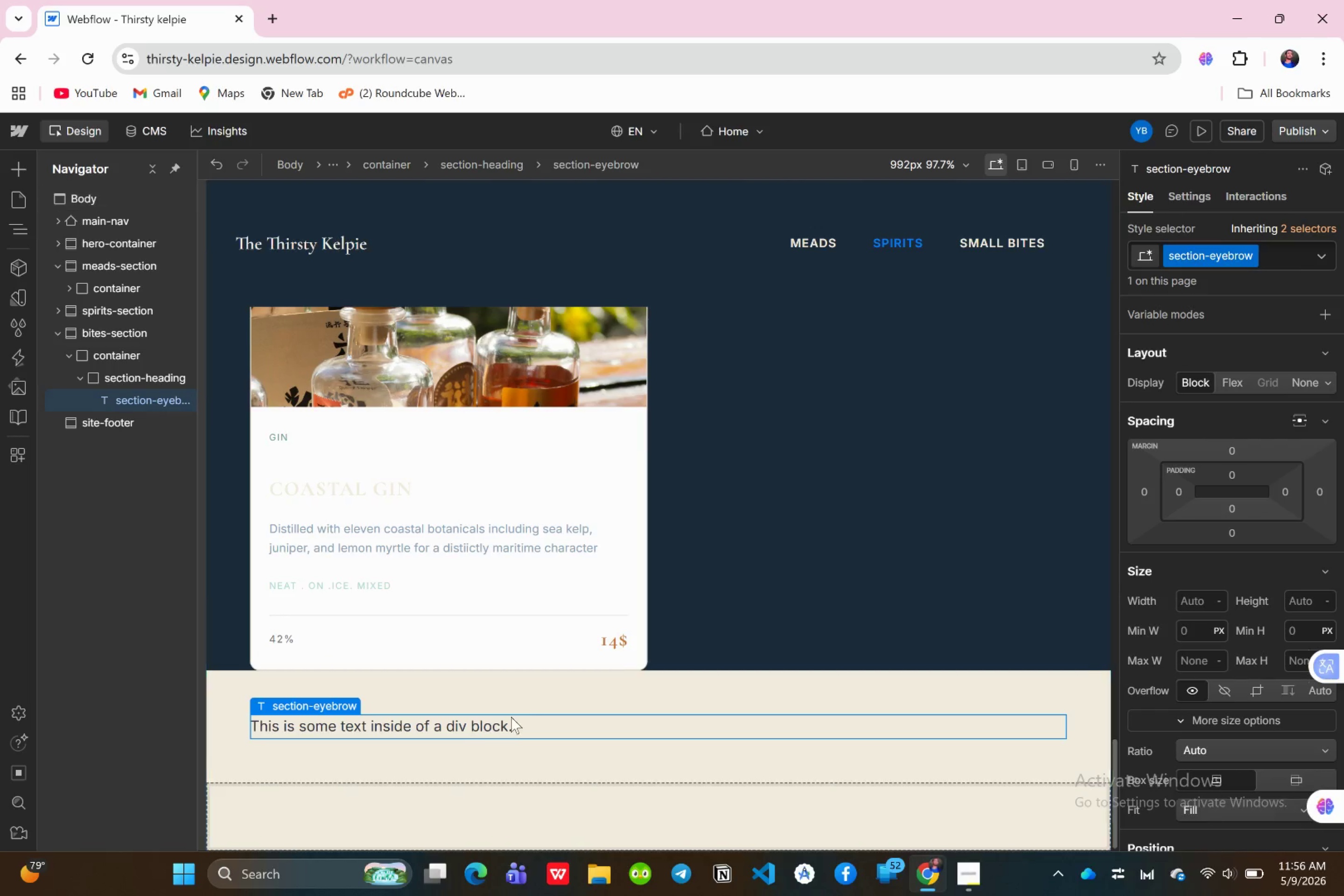 
left_click([525, 724])
 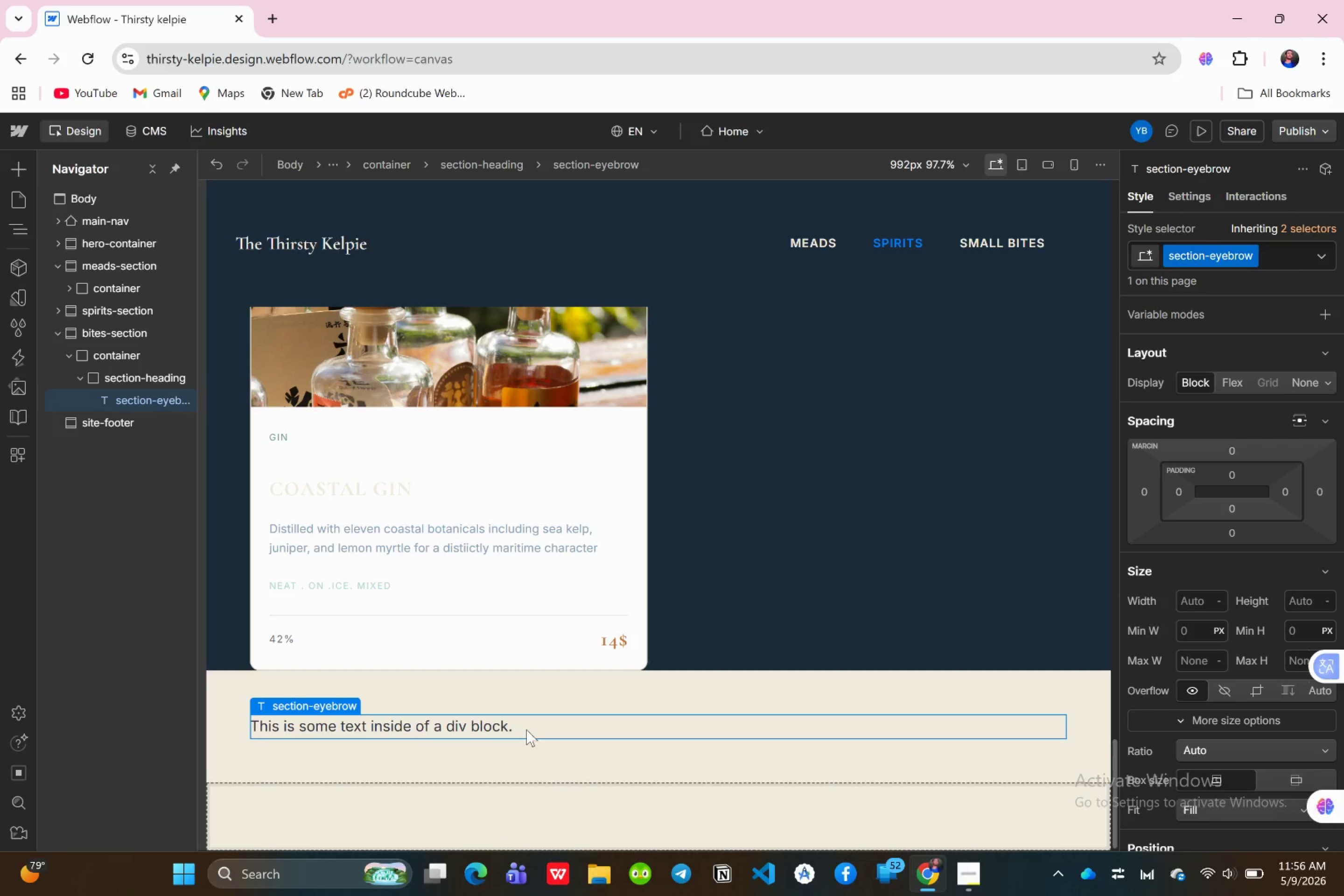 
left_click([526, 730])
 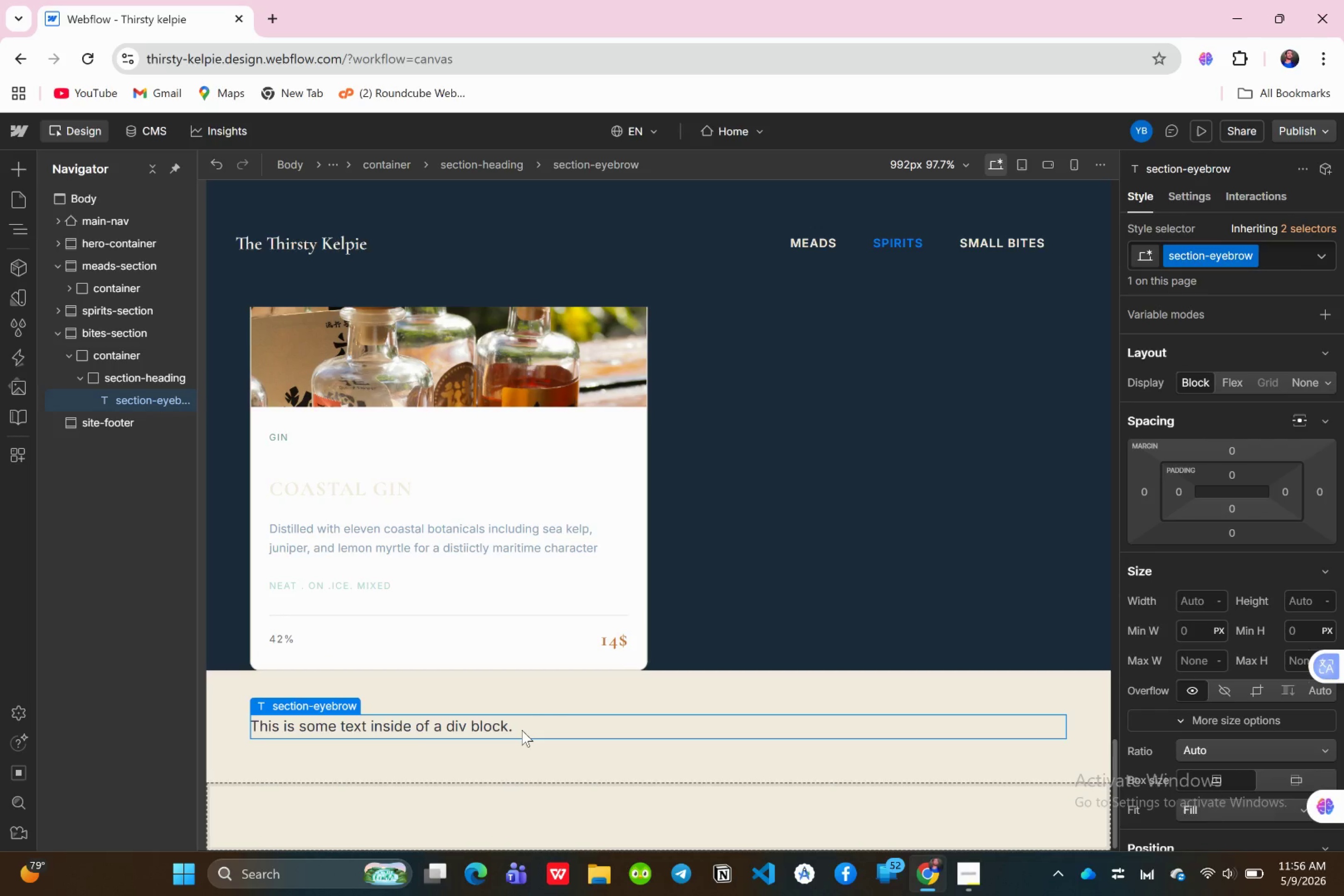 
double_click([522, 730])
 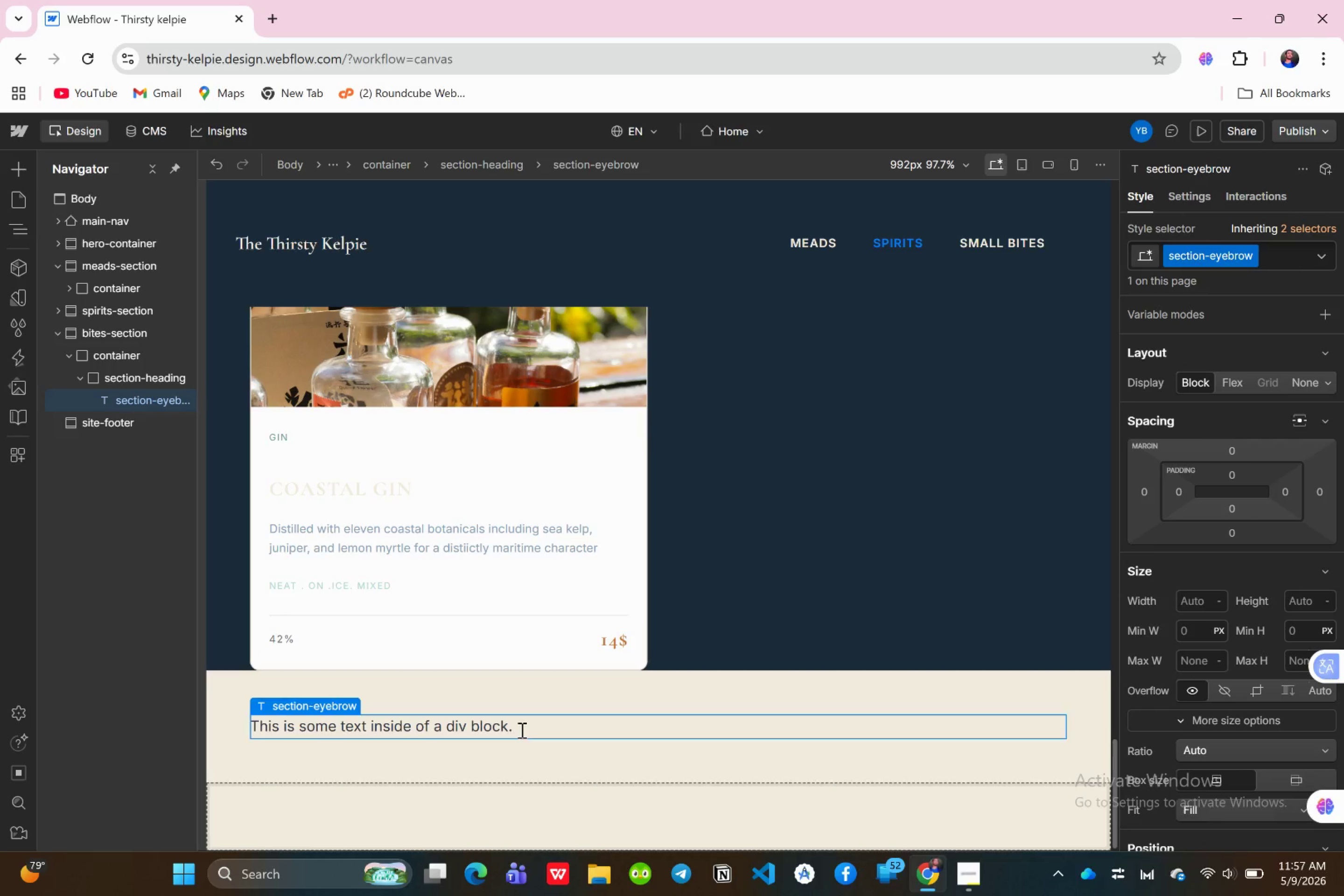 
triple_click([521, 730])
 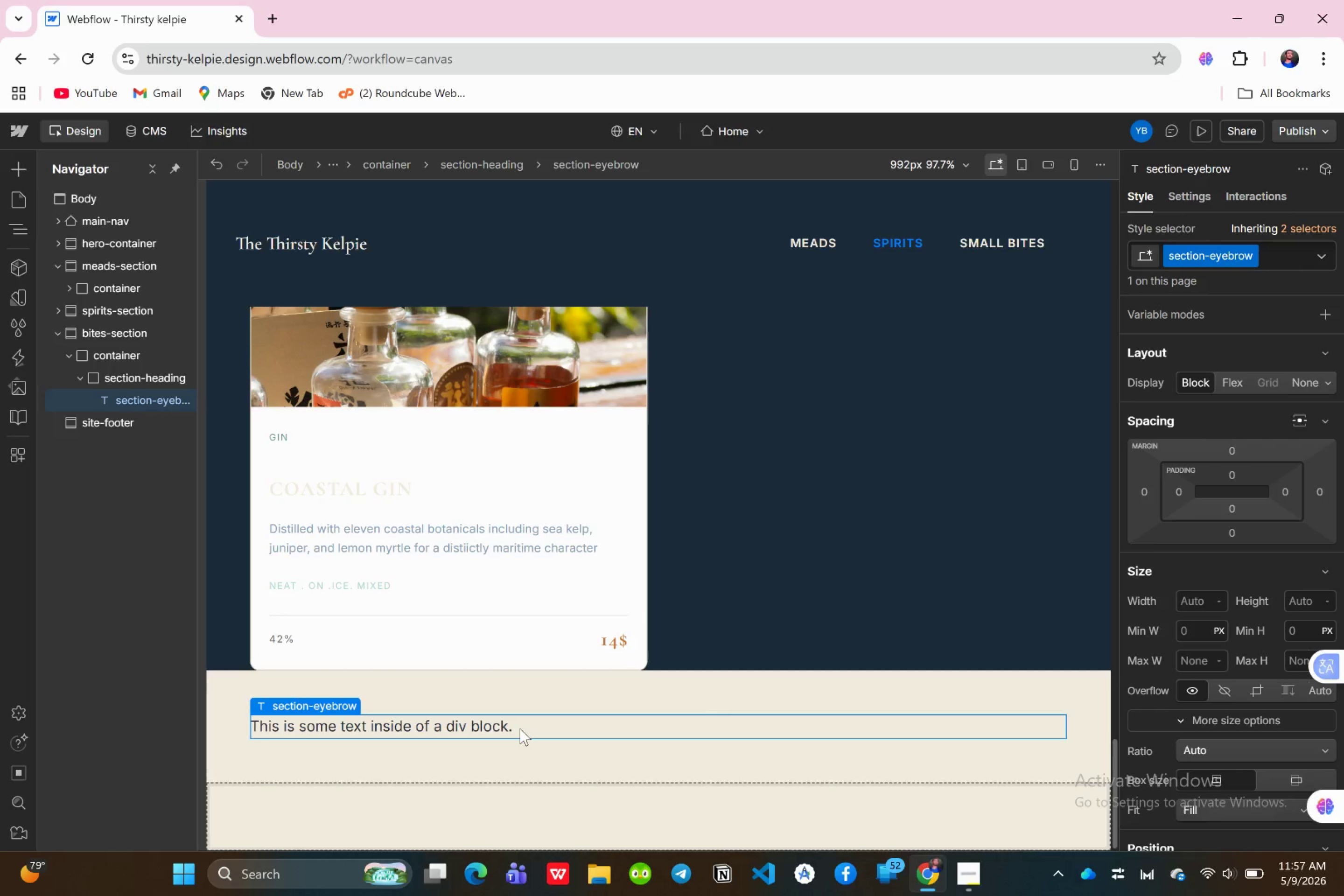 
left_click([520, 728])
 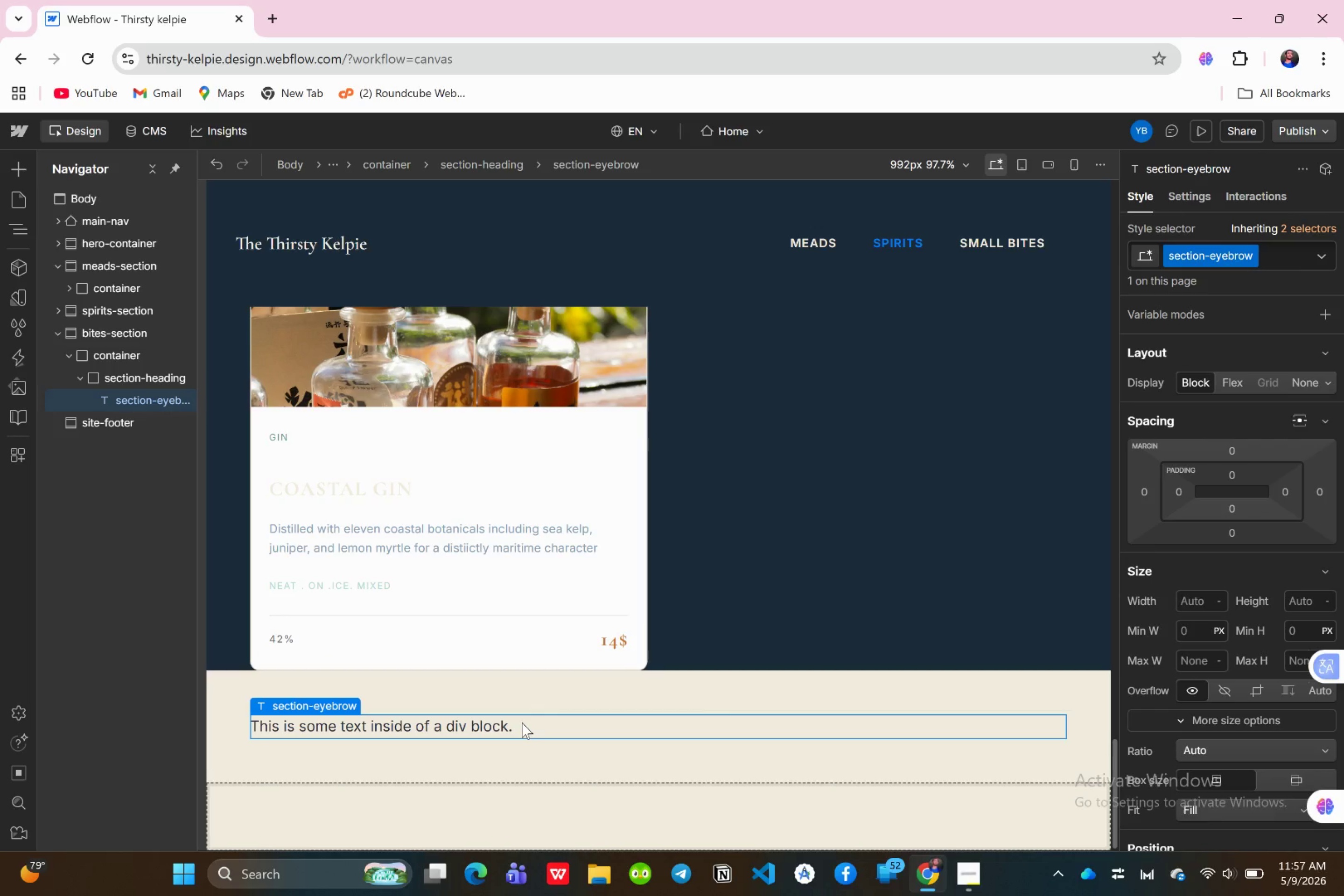 
left_click([522, 722])
 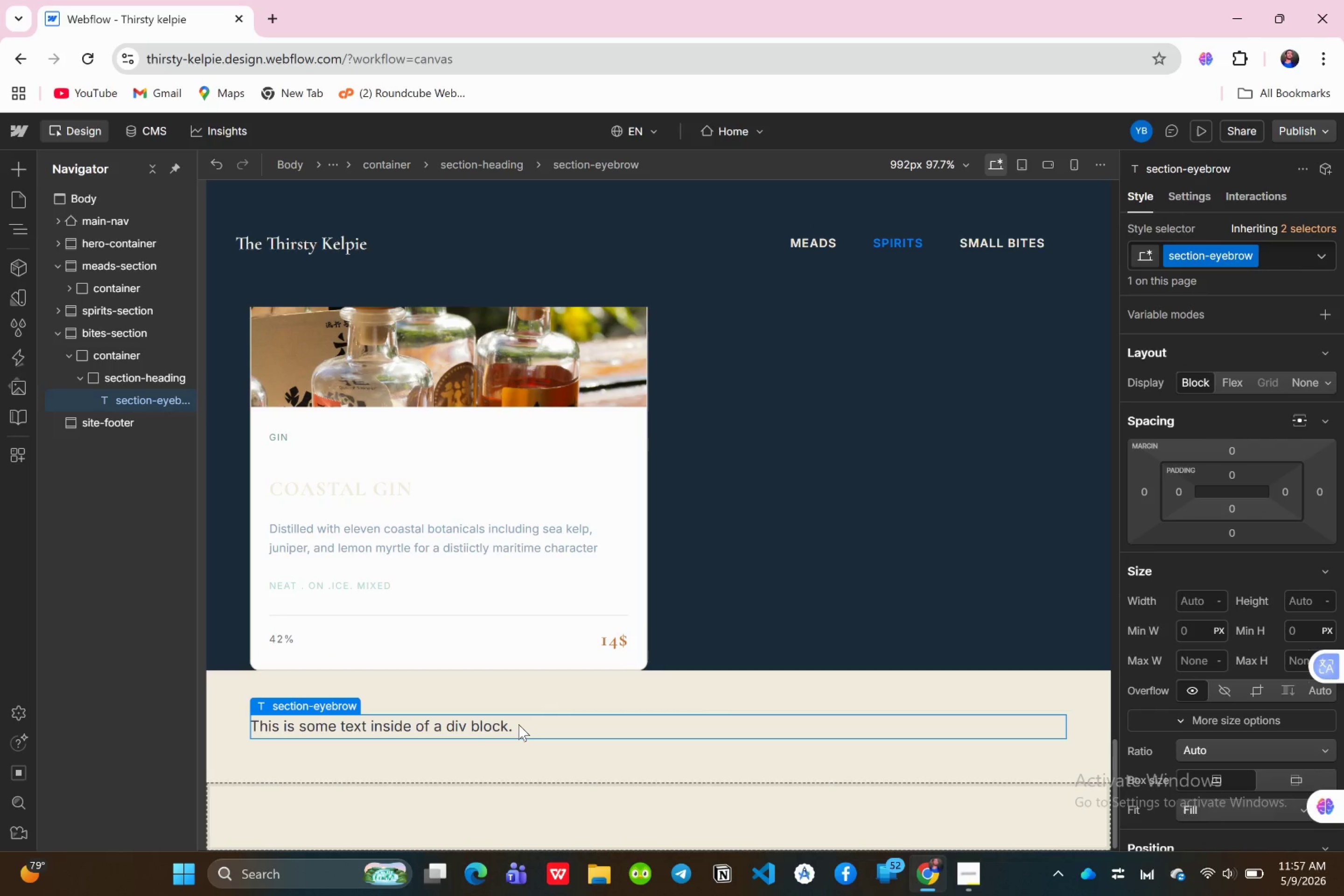 
double_click([518, 724])
 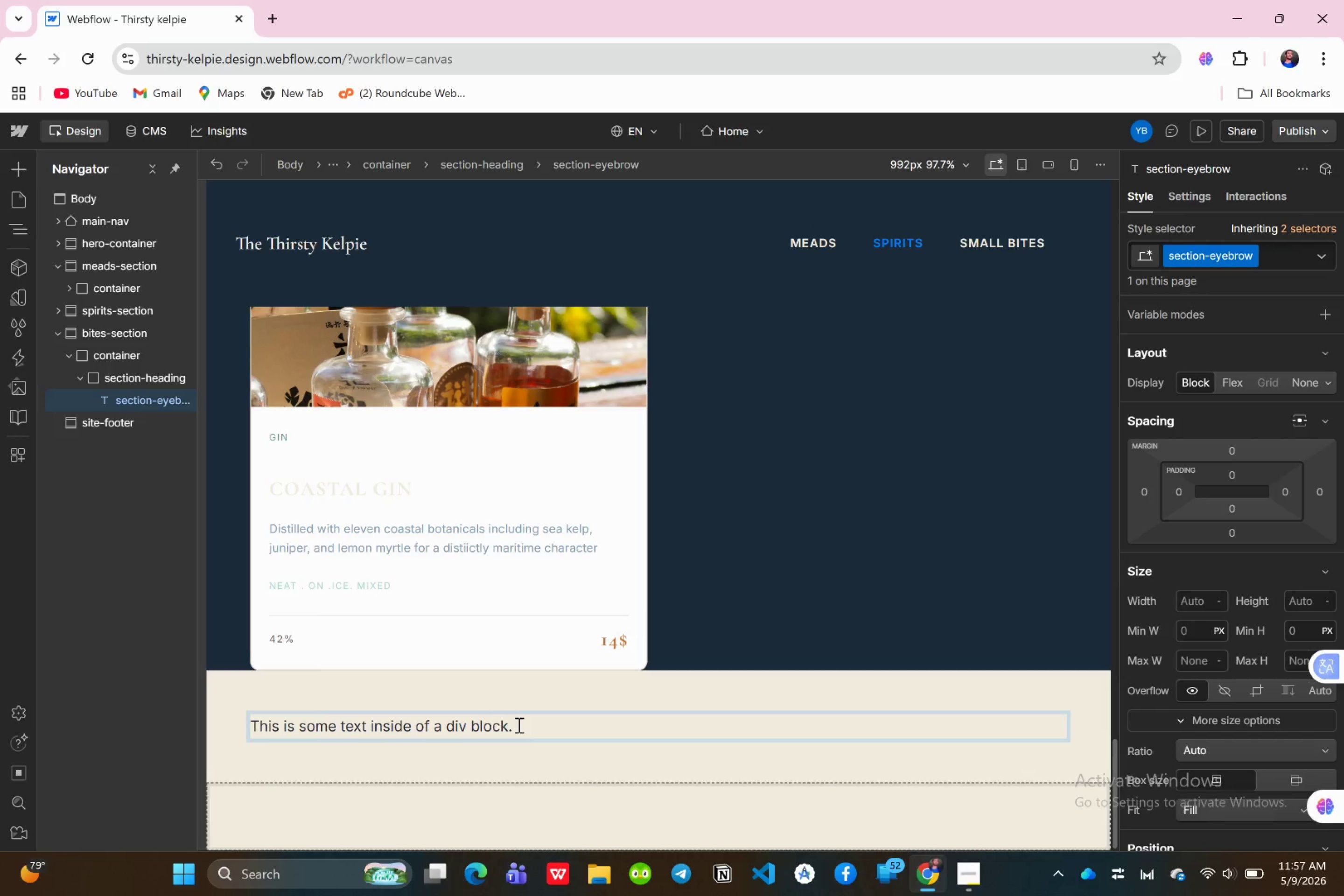 
key(Backspace)
 